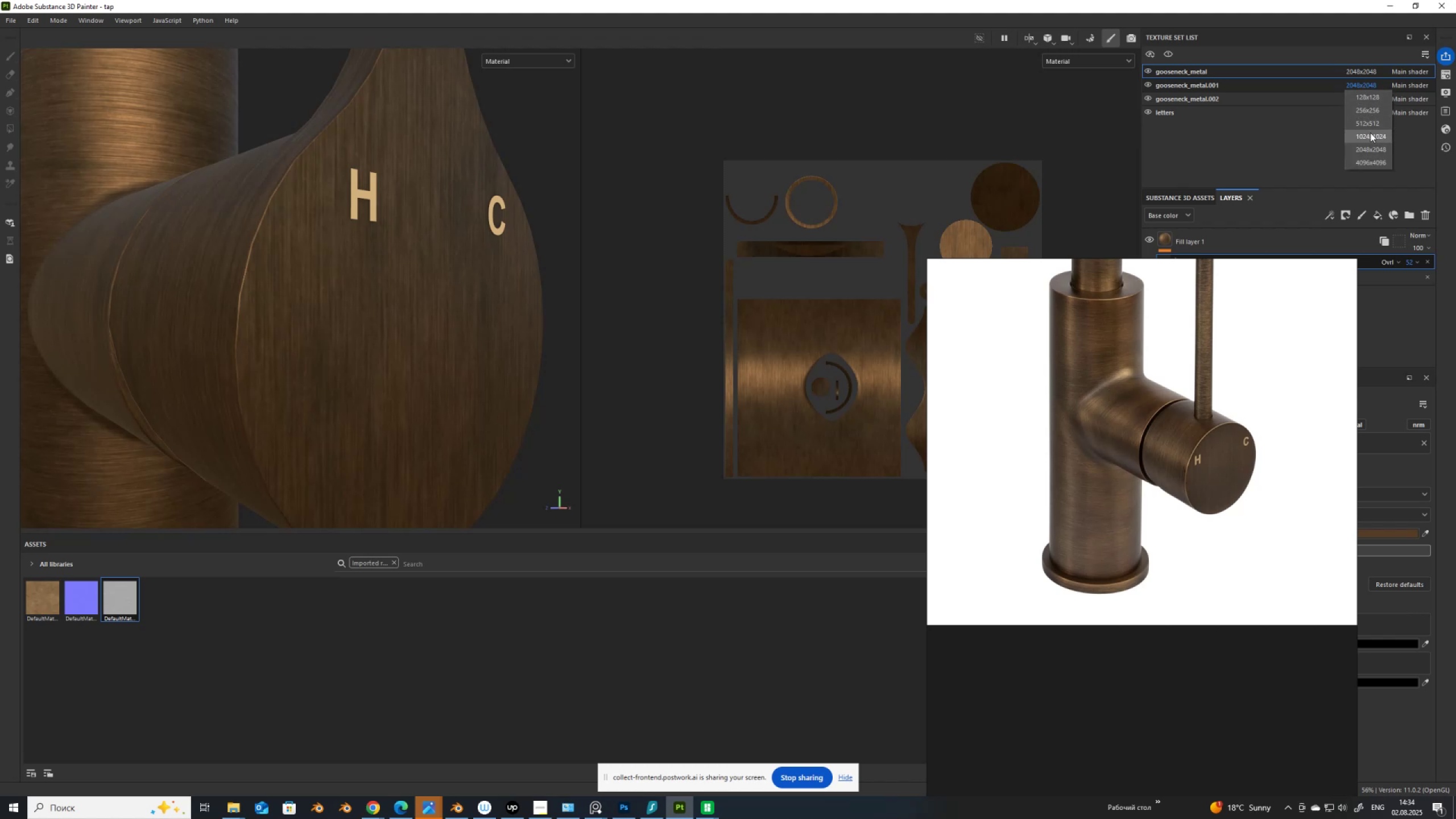 
left_click([1371, 136])
 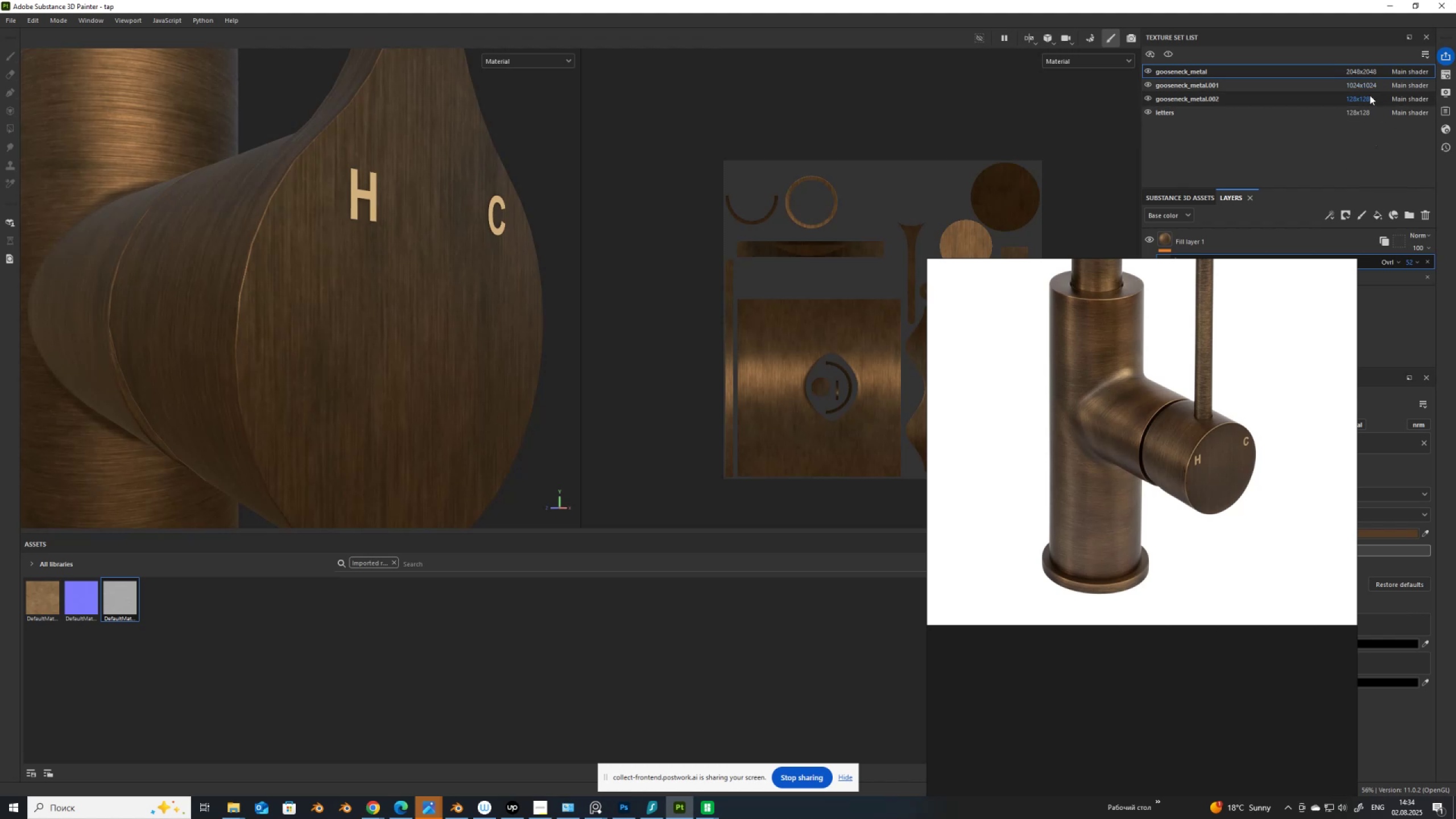 
left_click([1364, 73])
 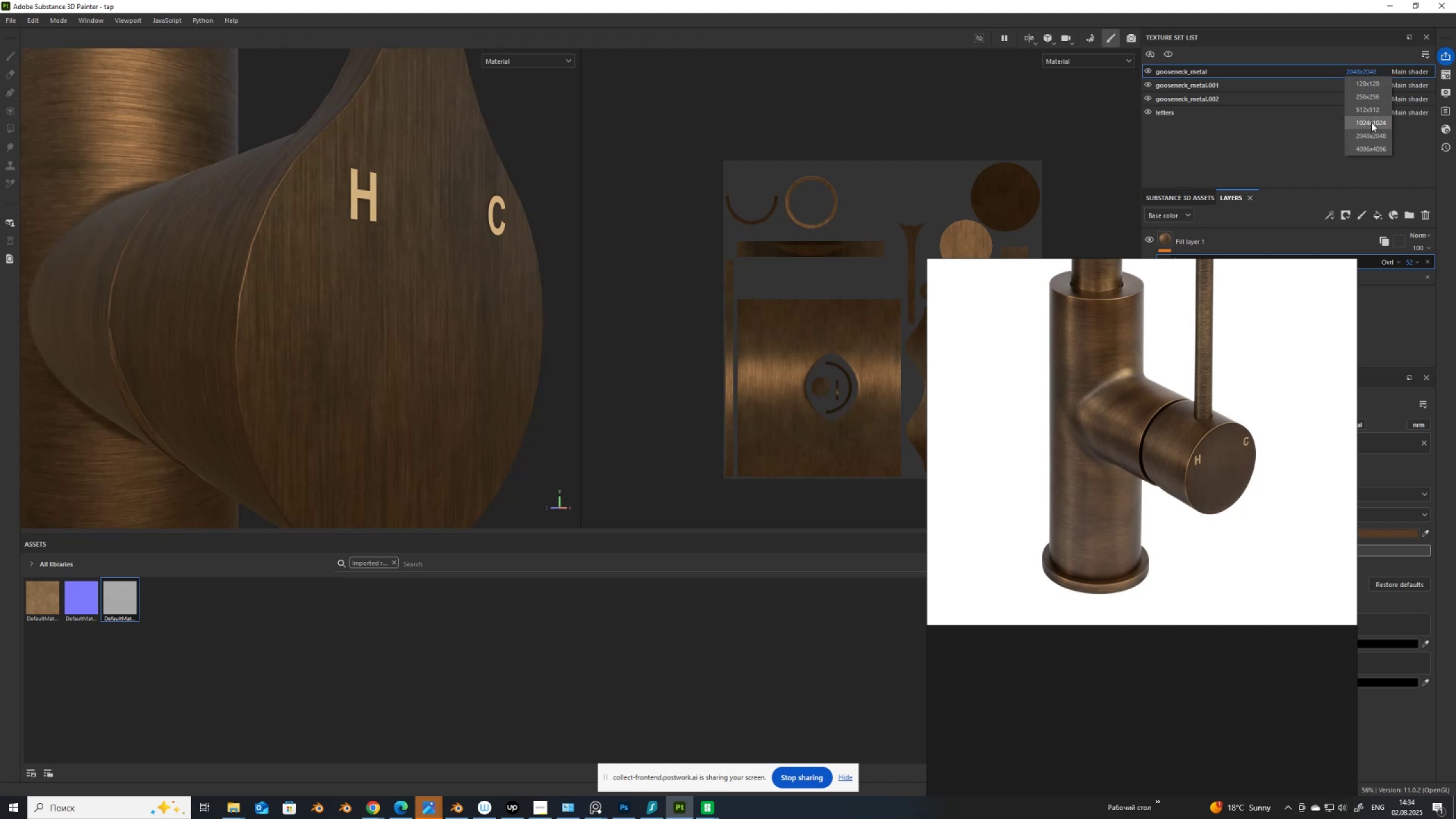 
left_click([1371, 122])
 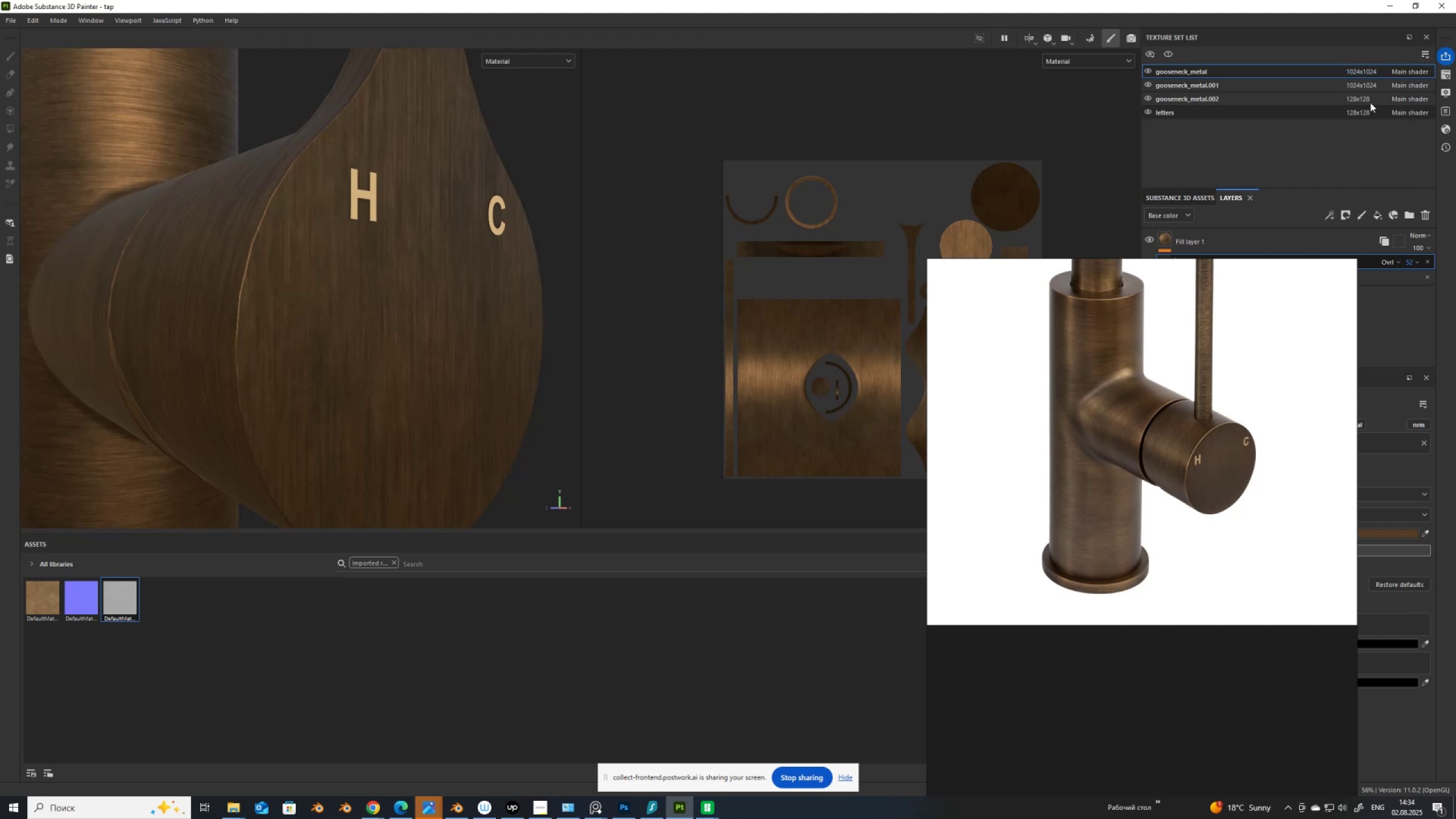 
left_click([1364, 71])
 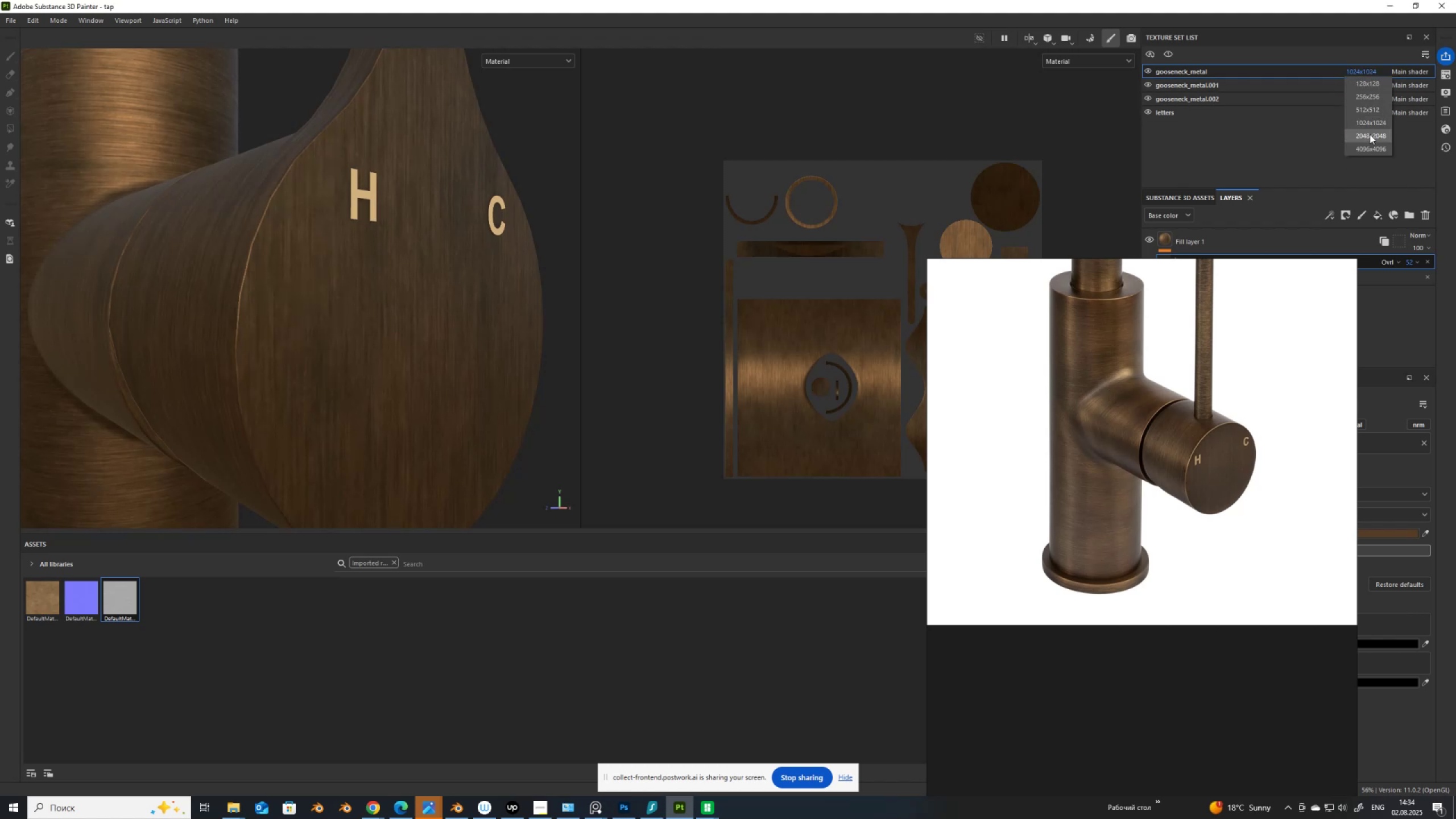 
left_click([1370, 134])
 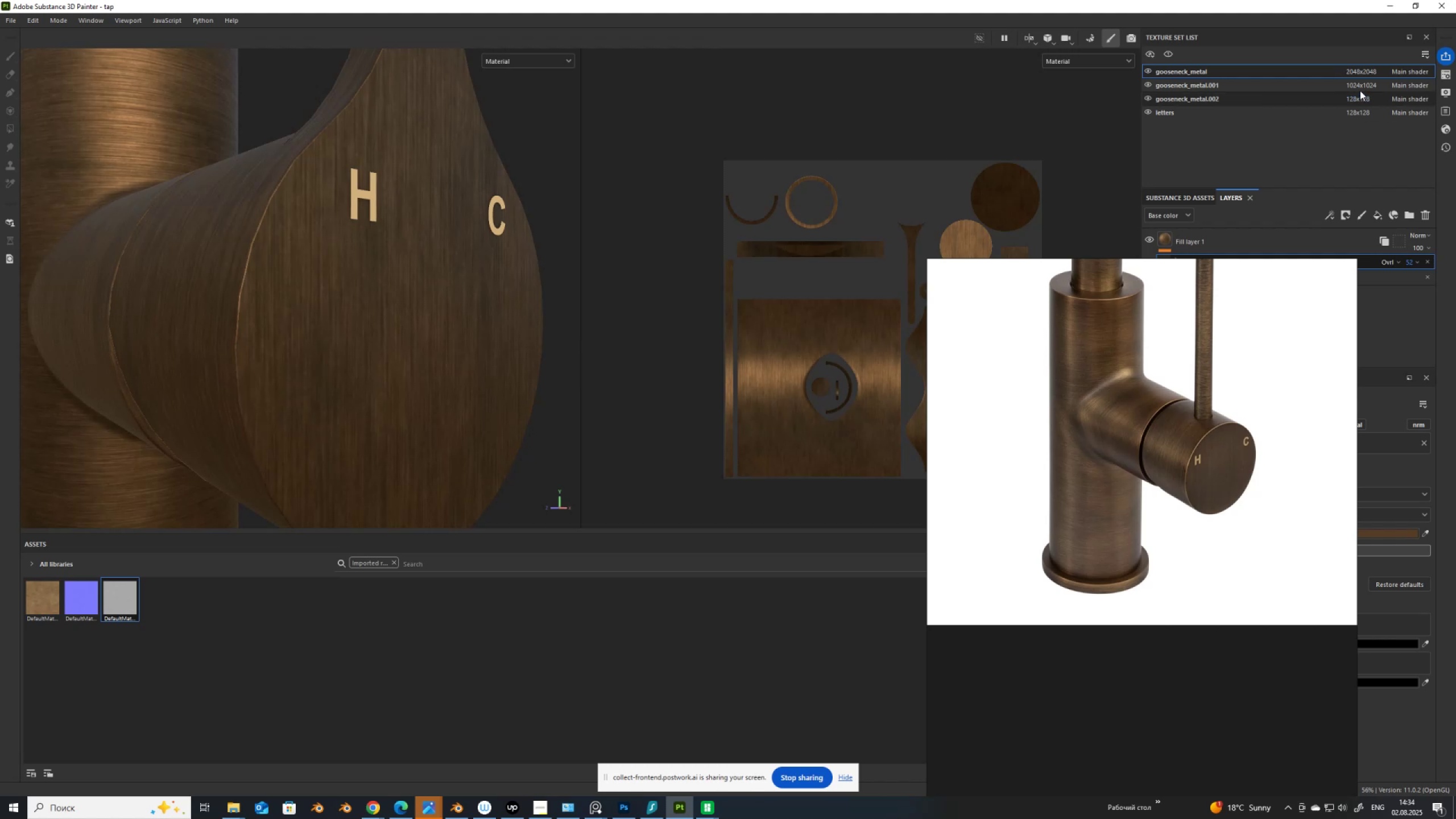 
left_click([1359, 87])
 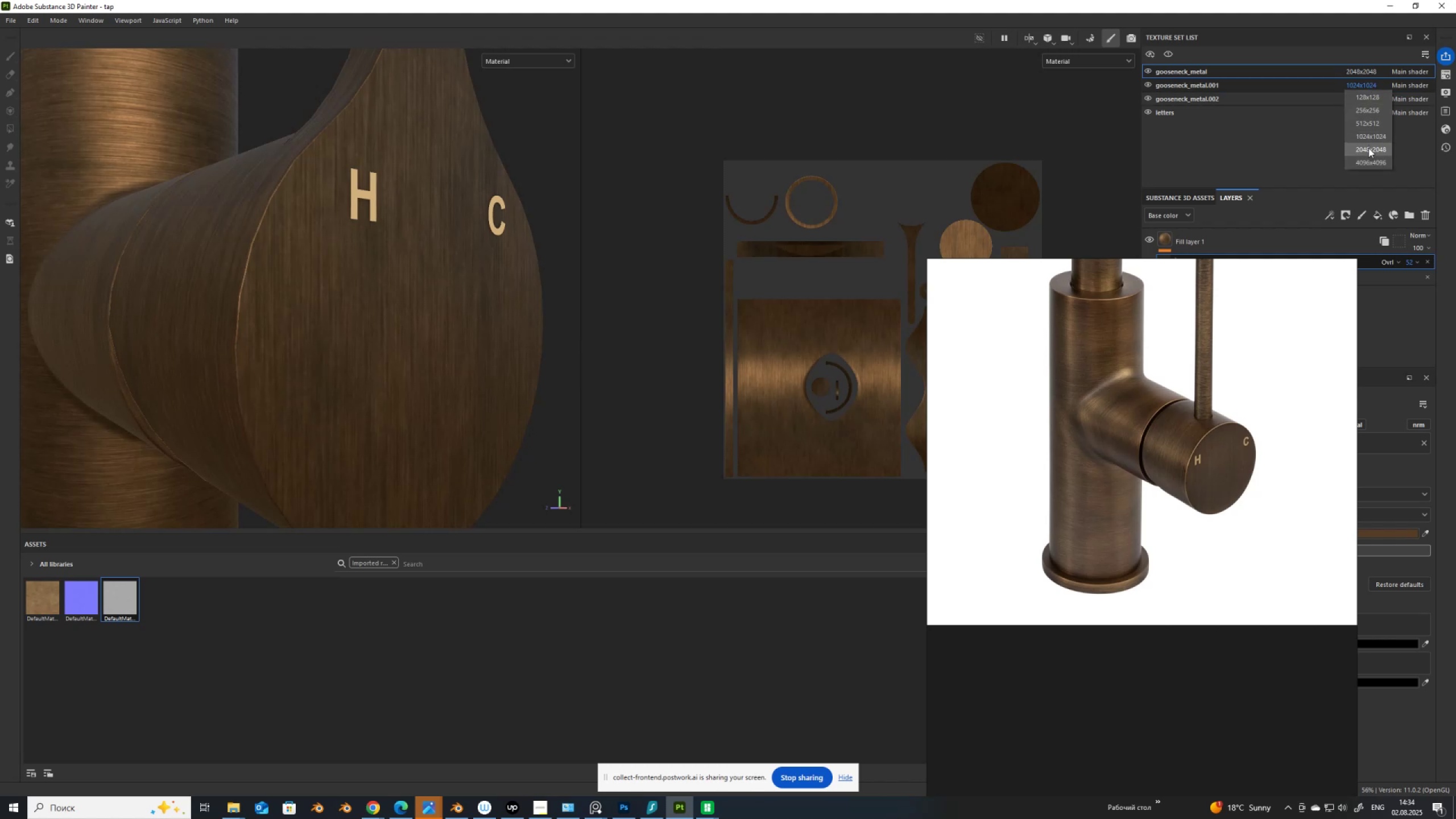 
left_click([1368, 148])
 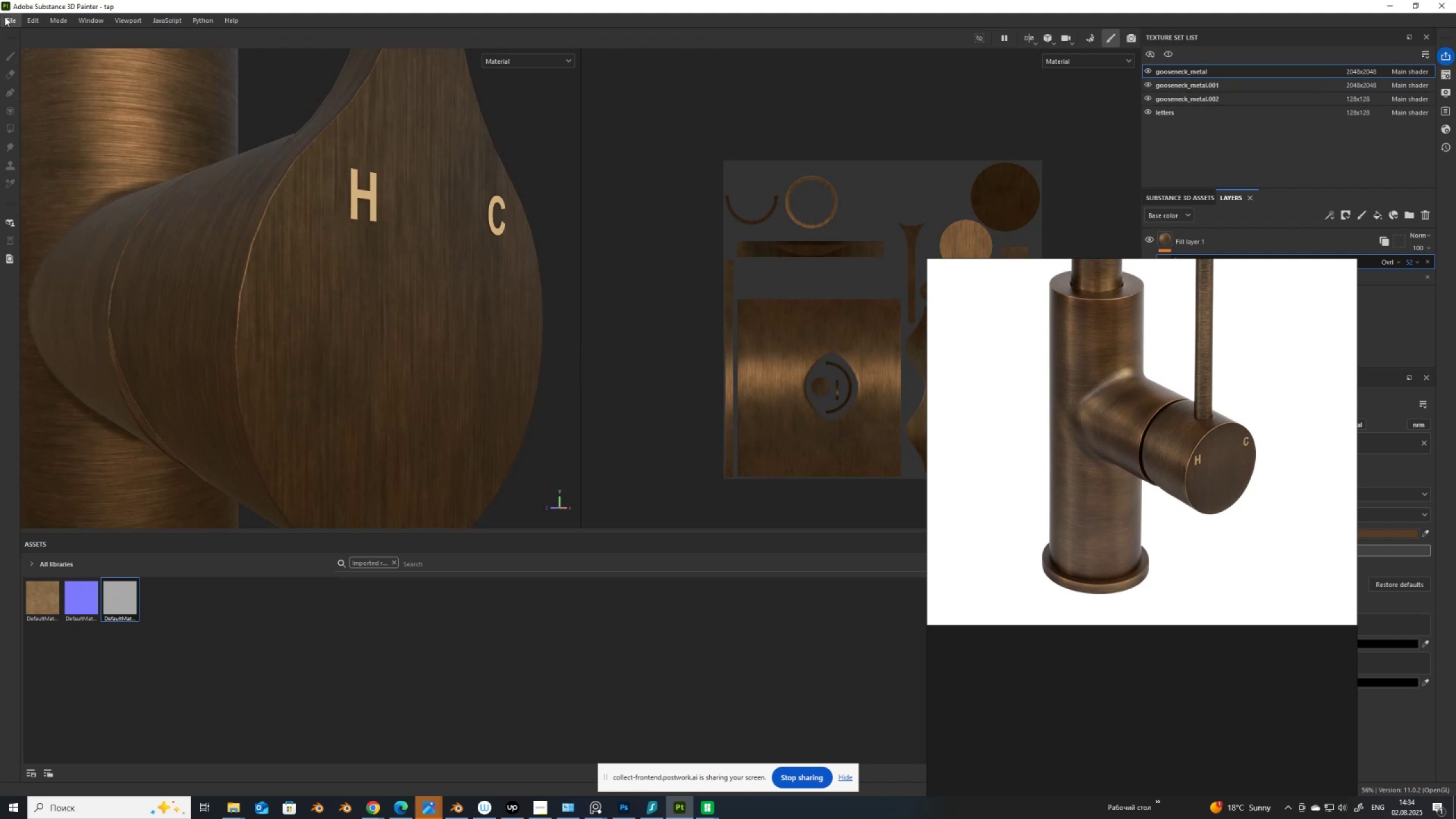 
left_click([11, 23])
 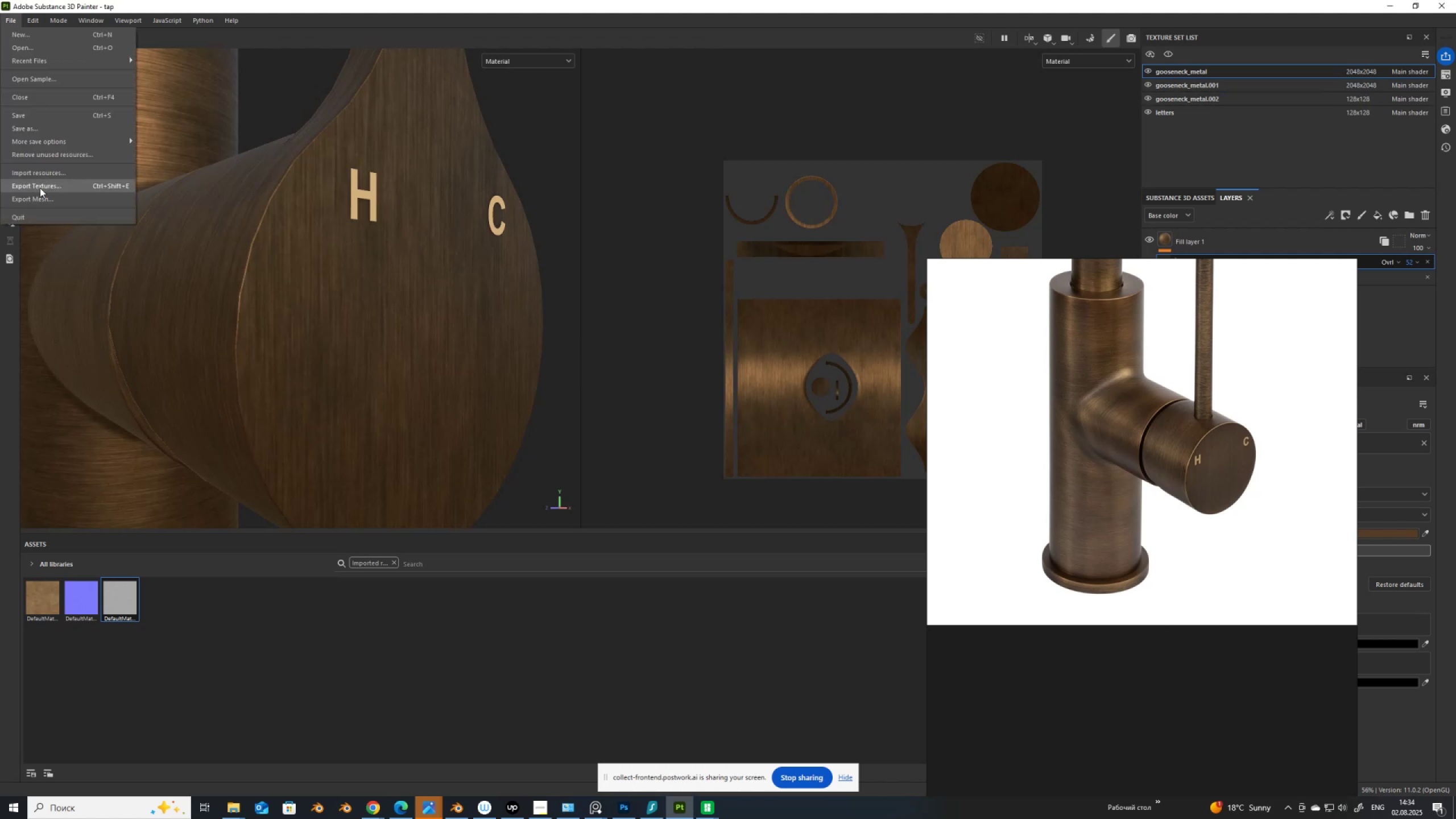 
left_click([40, 188])
 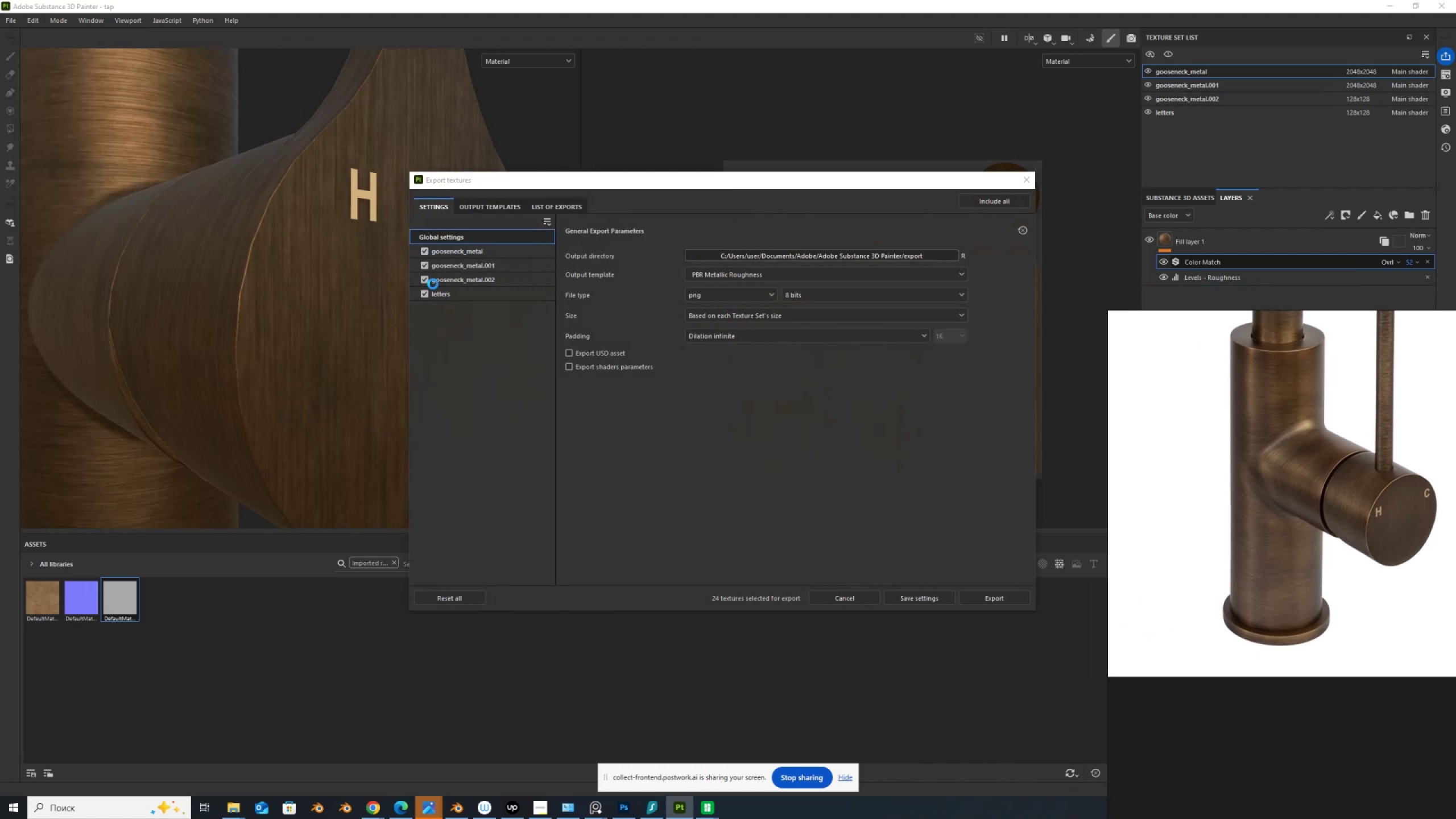 
wait(5.82)
 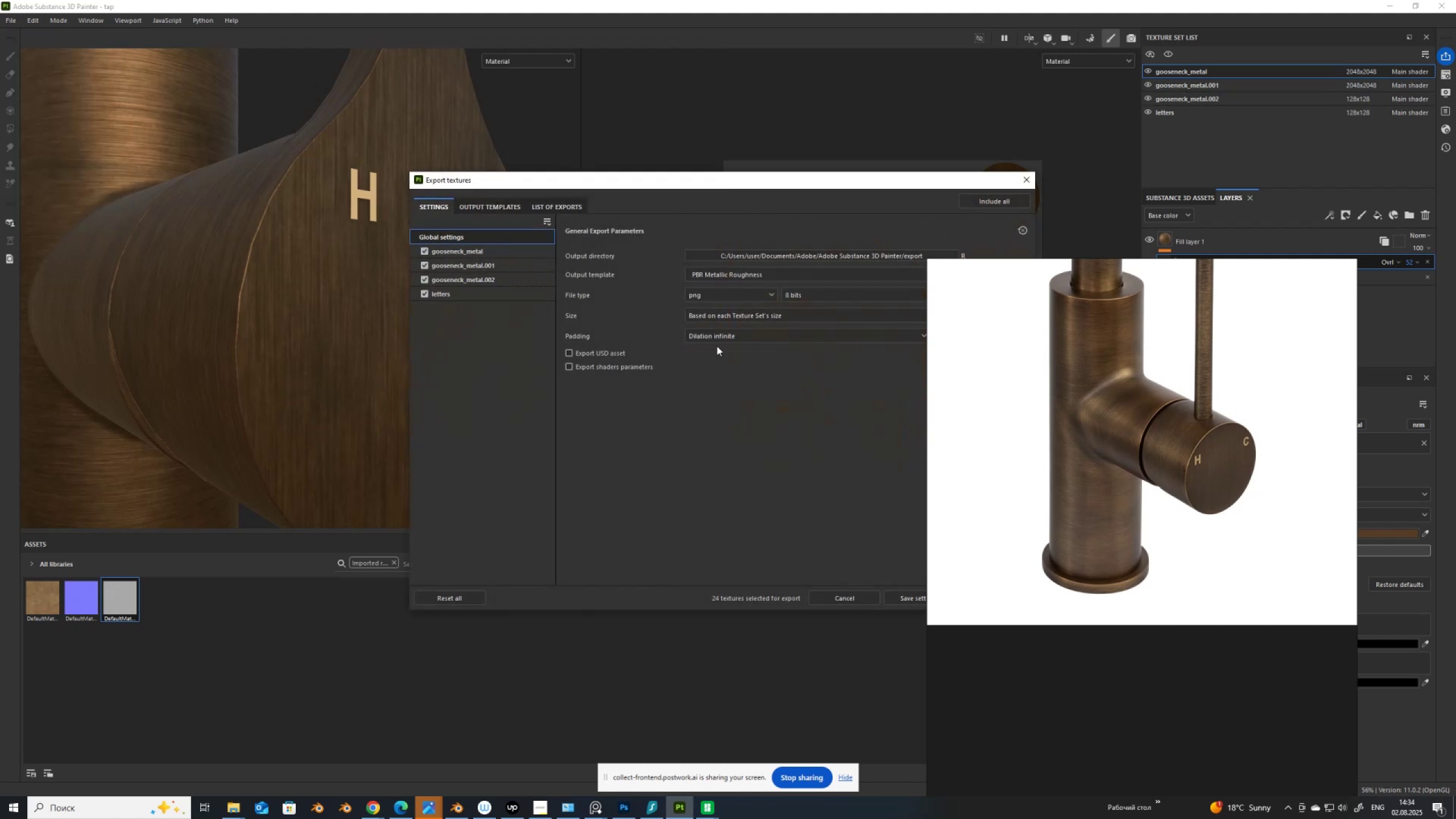 
double_click([468, 353])
 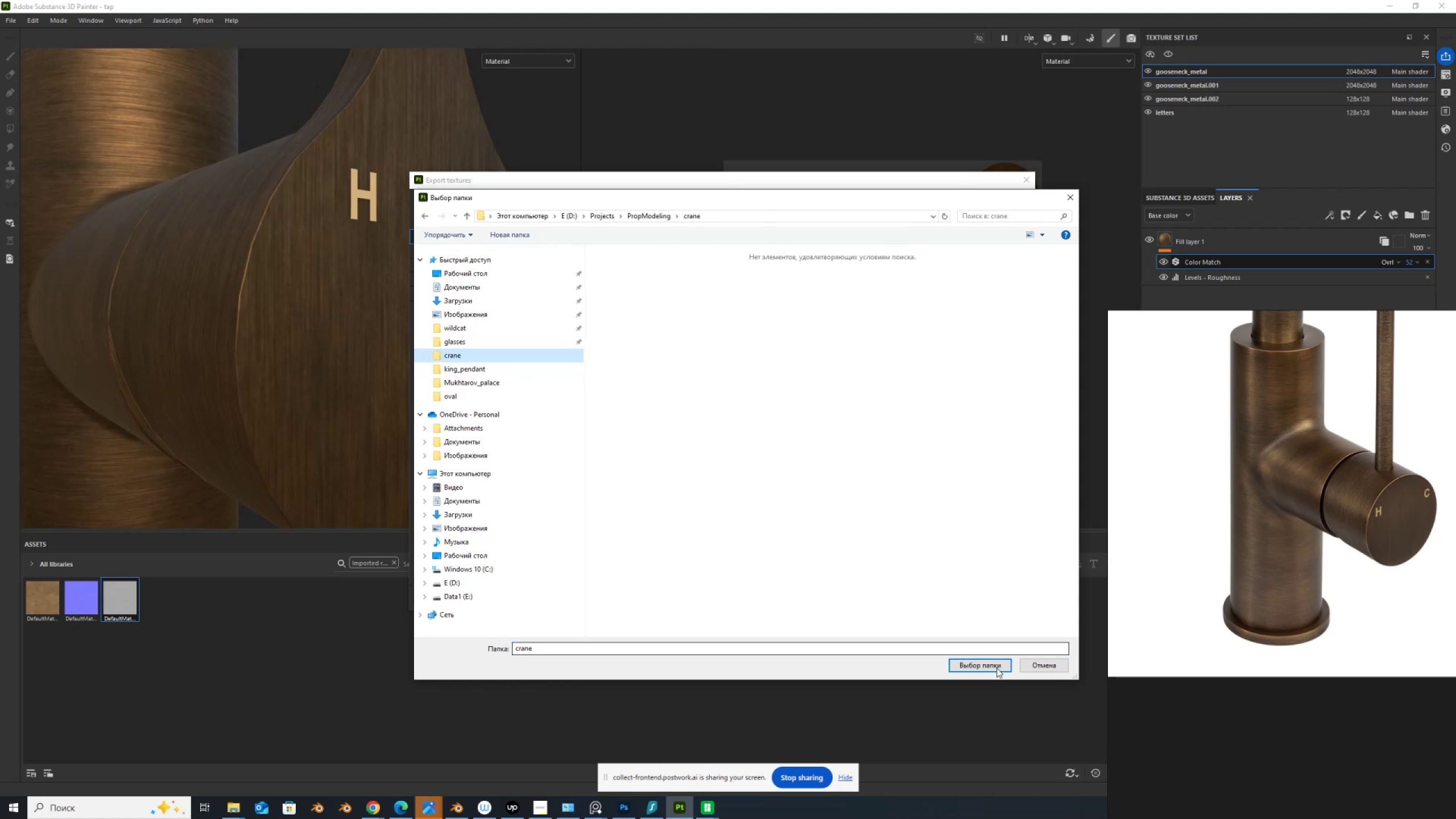 
left_click([984, 665])
 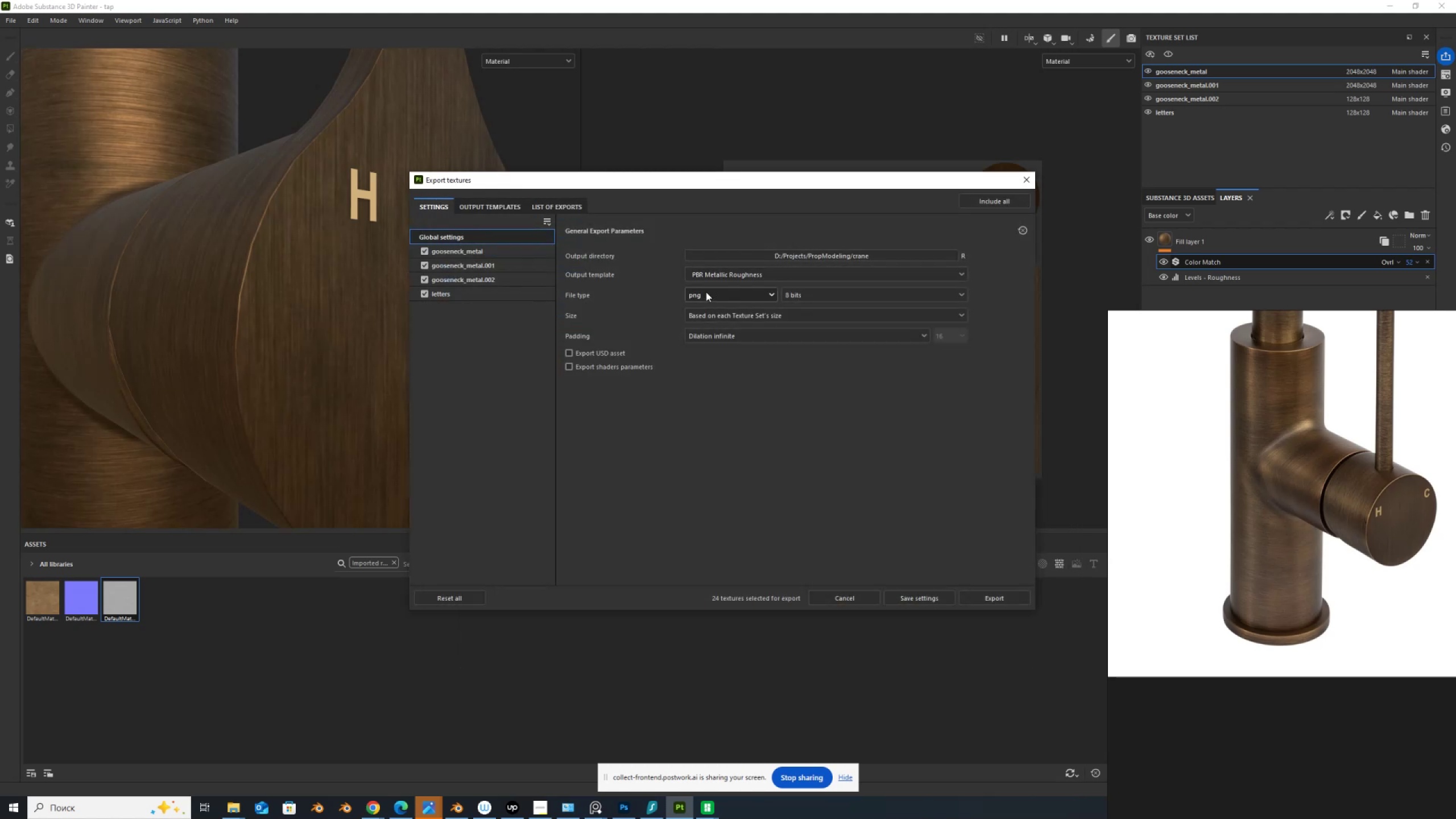 
left_click([717, 270])
 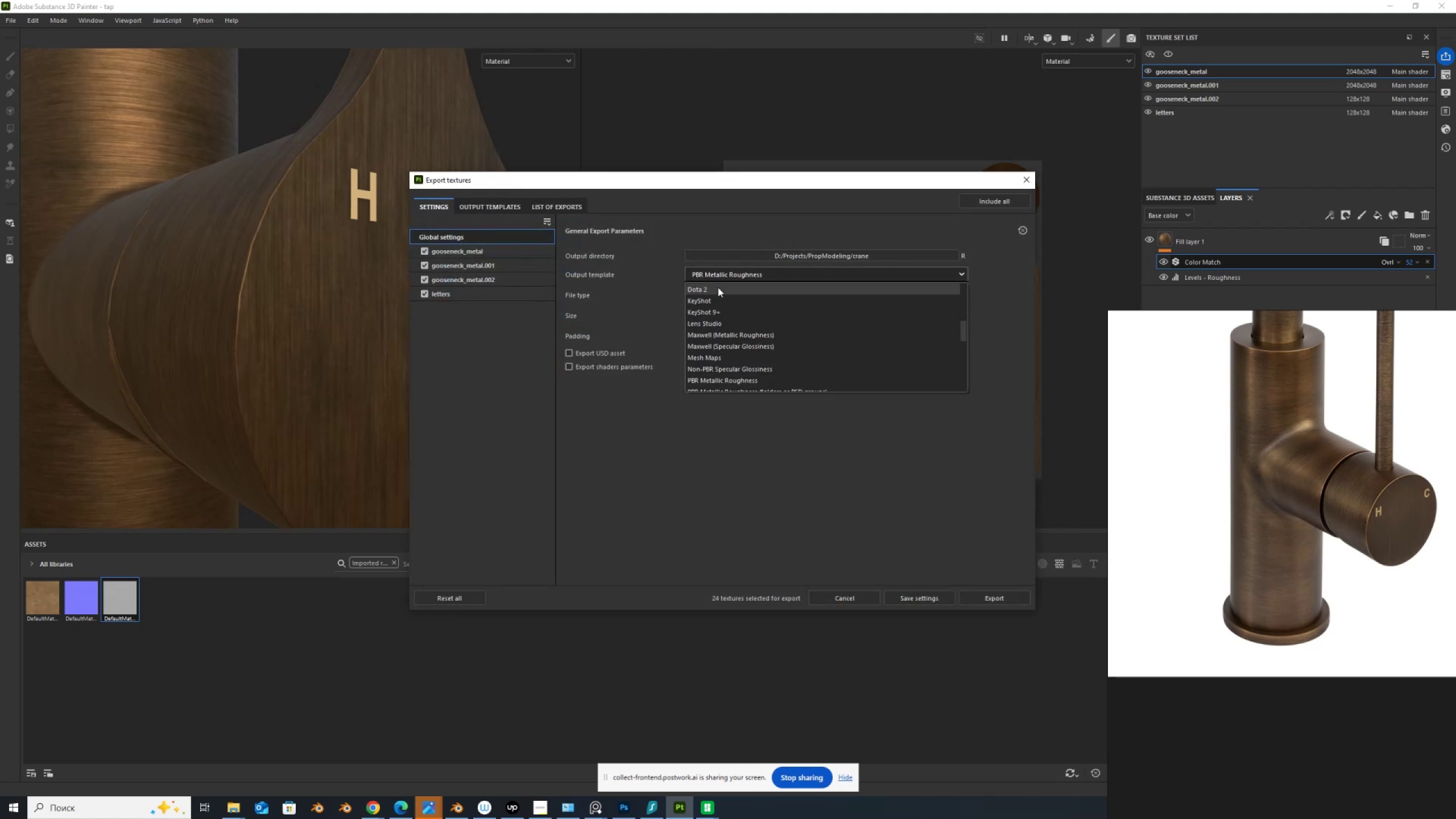 
scroll: coordinate [727, 308], scroll_direction: up, amount: 11.0
 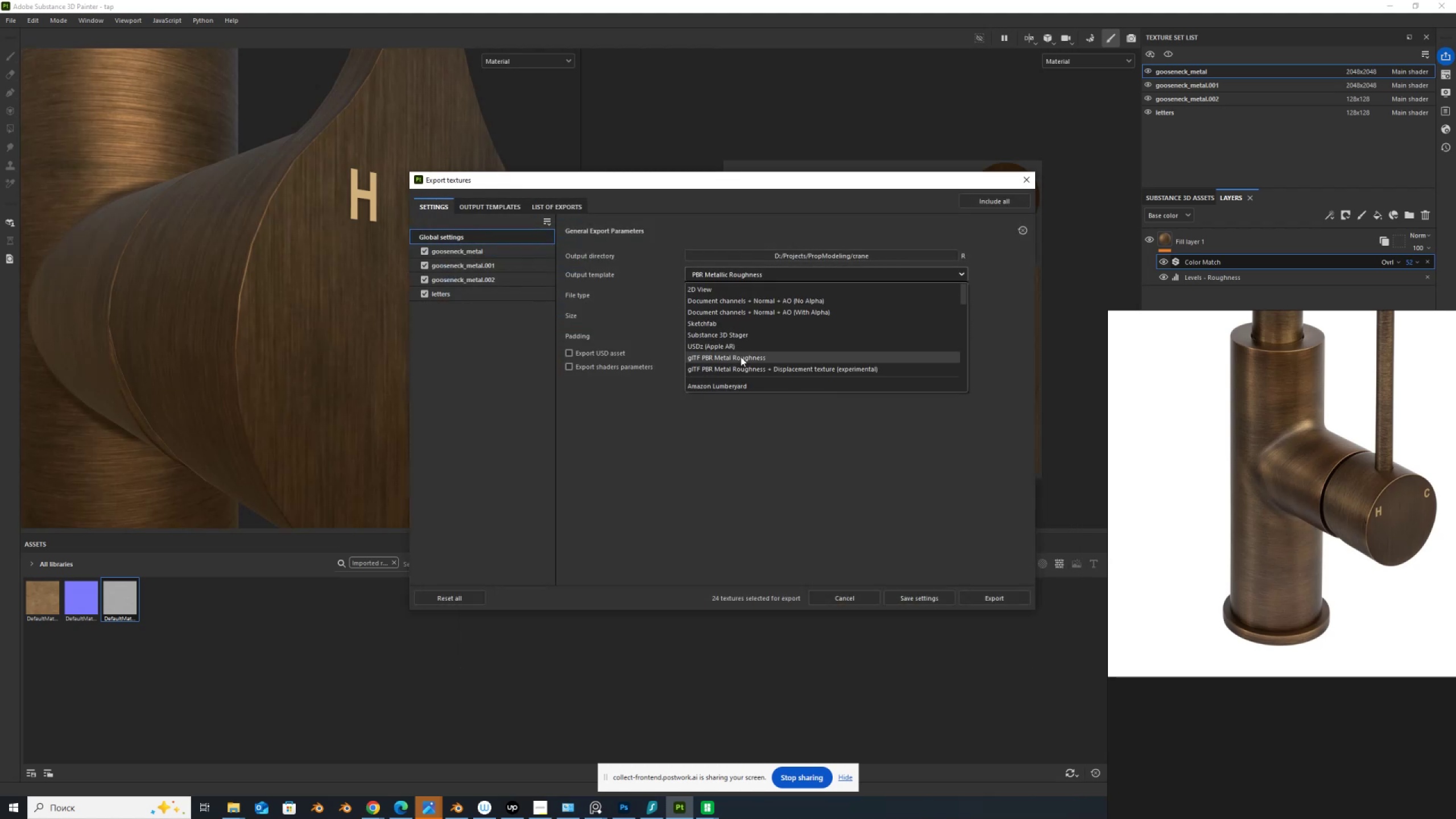 
left_click([741, 357])
 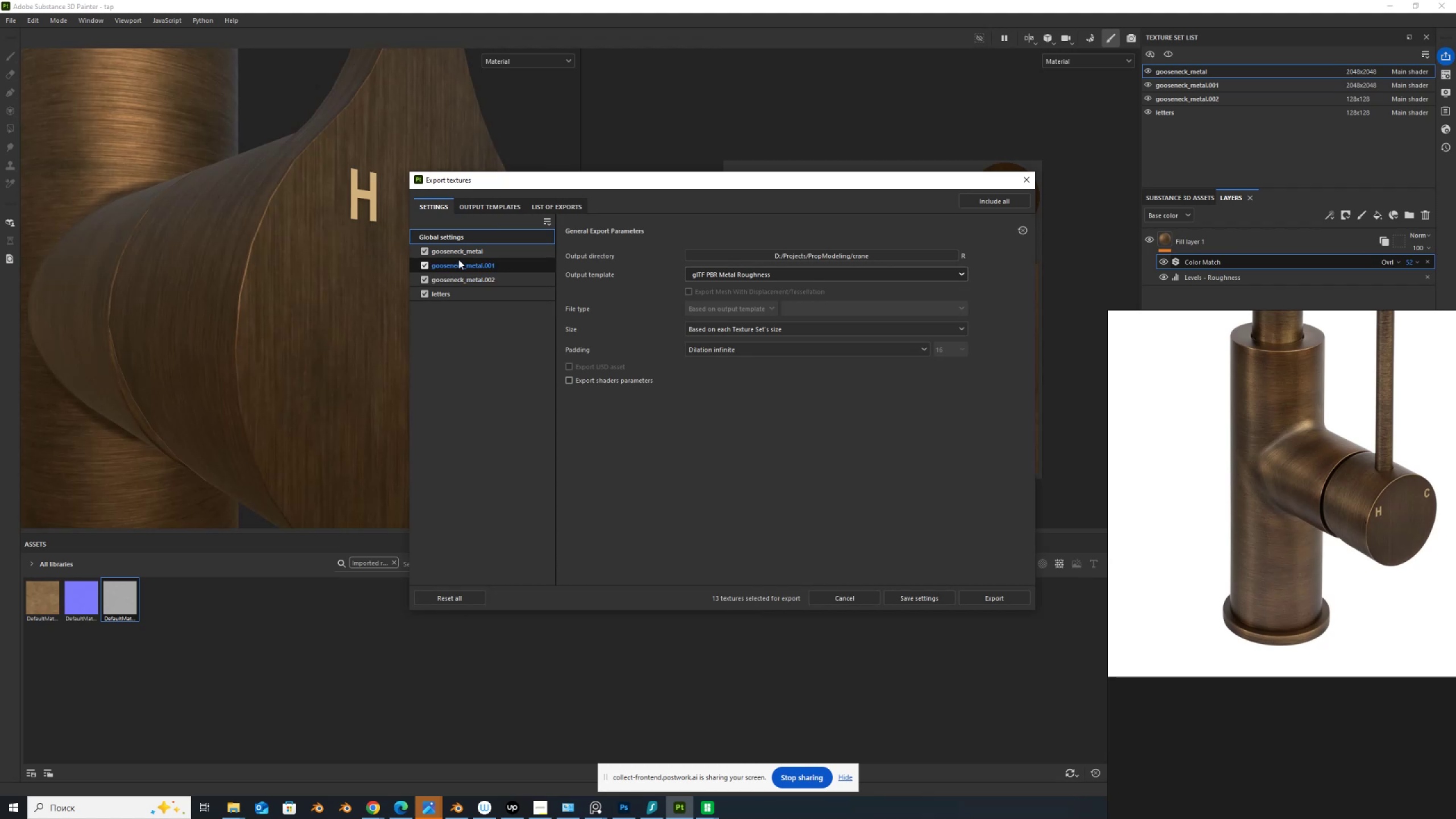 
left_click([462, 253])
 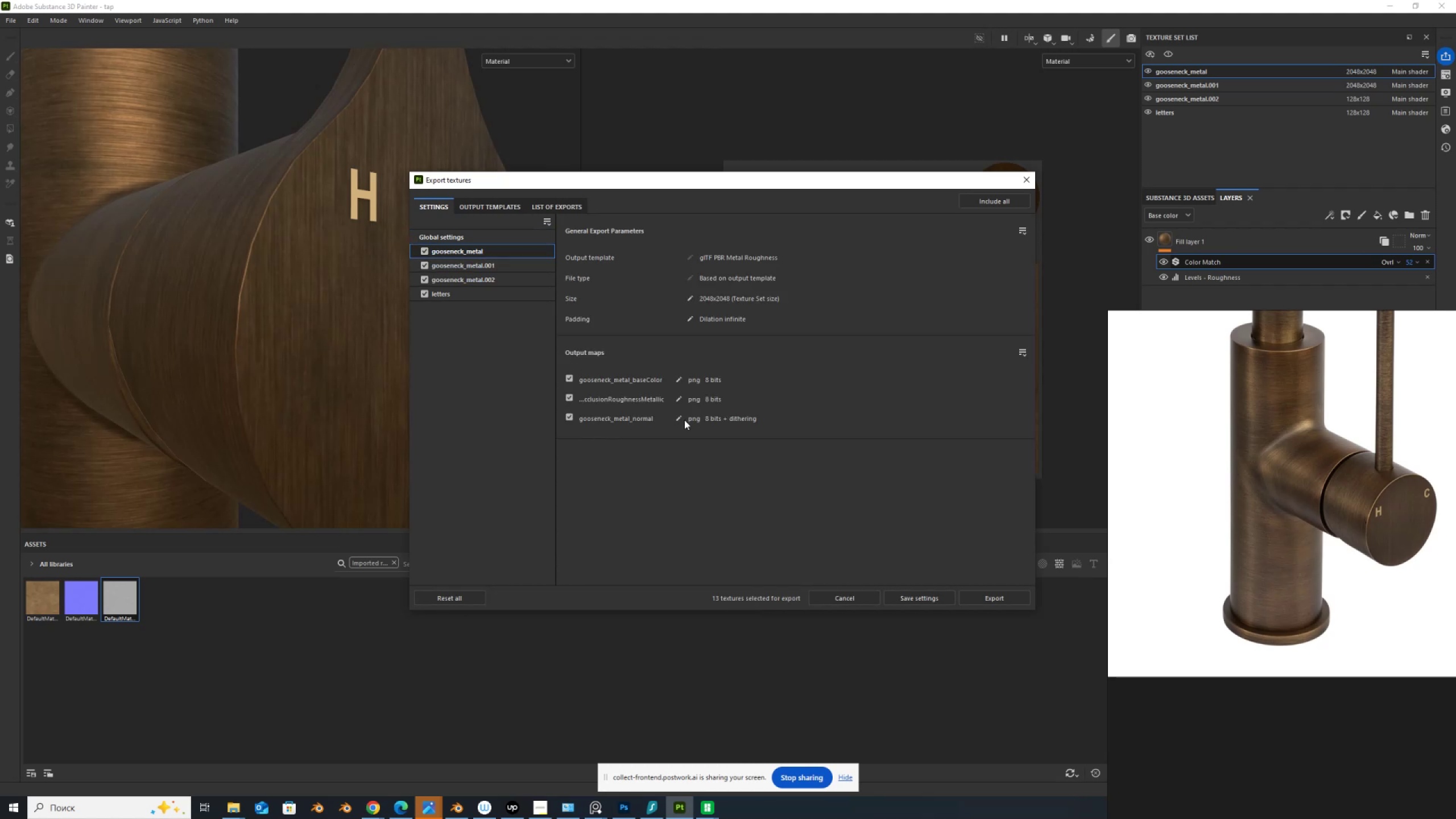 
left_click([680, 419])
 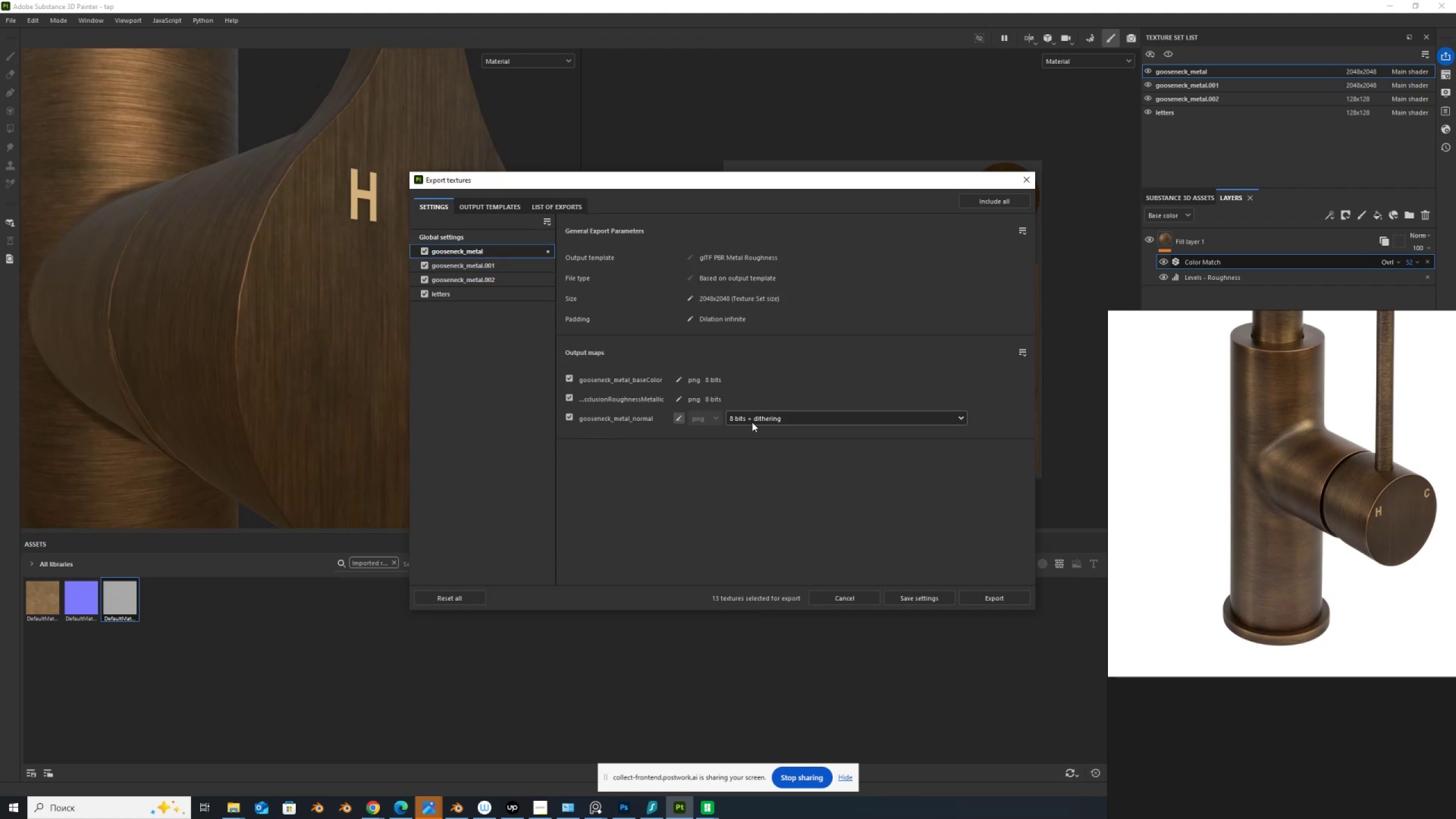 
left_click([752, 421])
 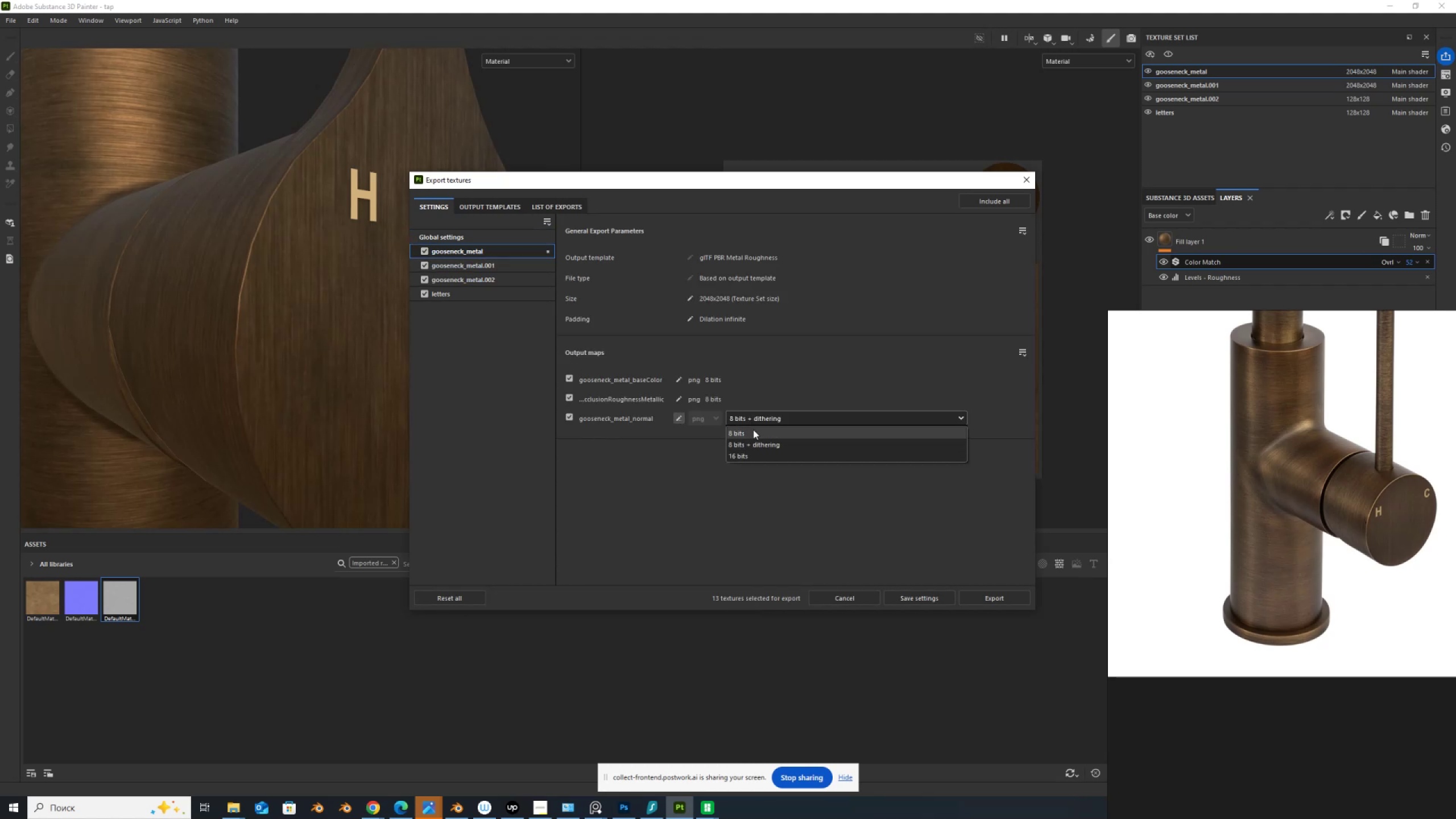 
left_click([753, 429])
 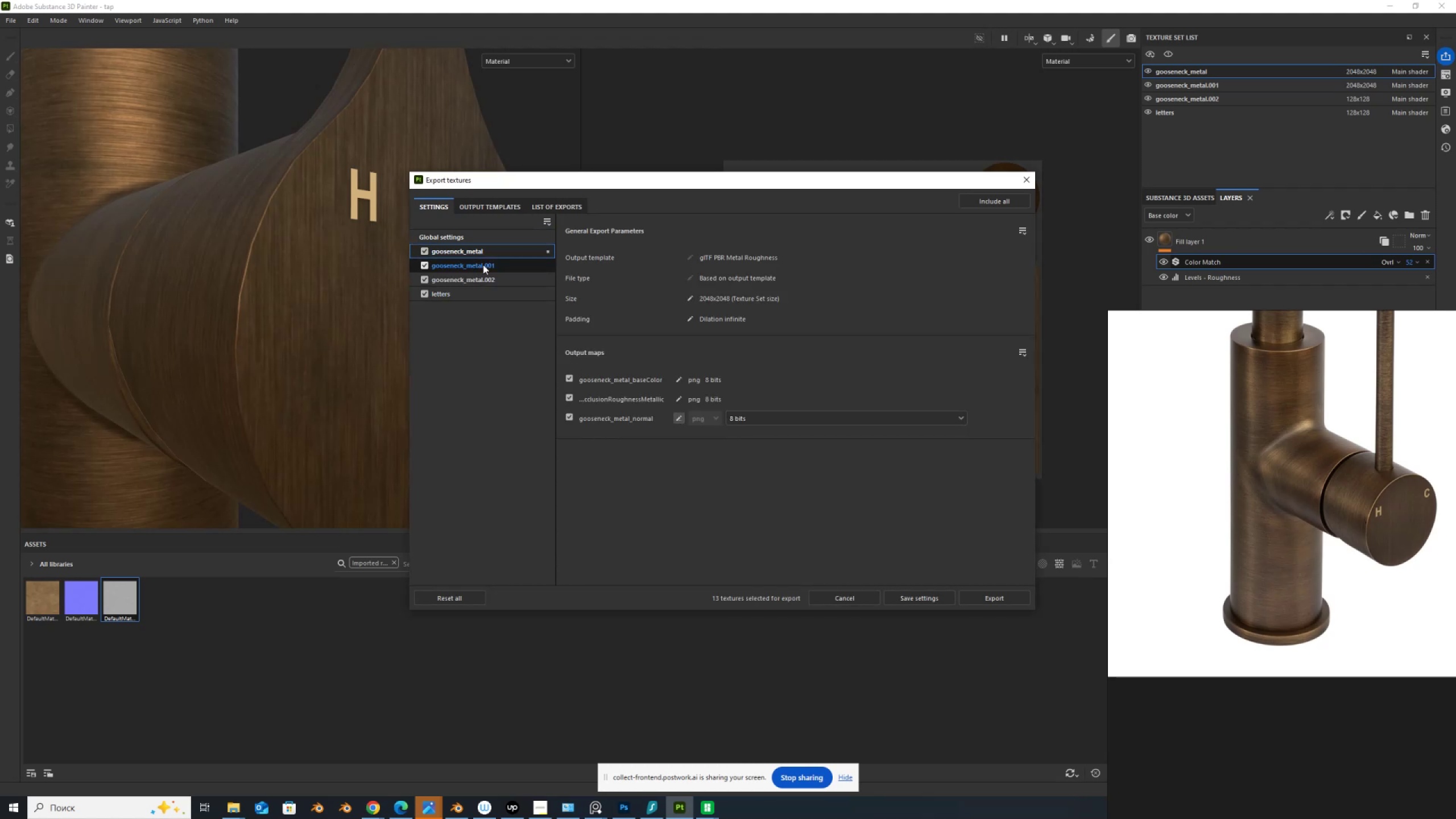 
left_click([483, 264])
 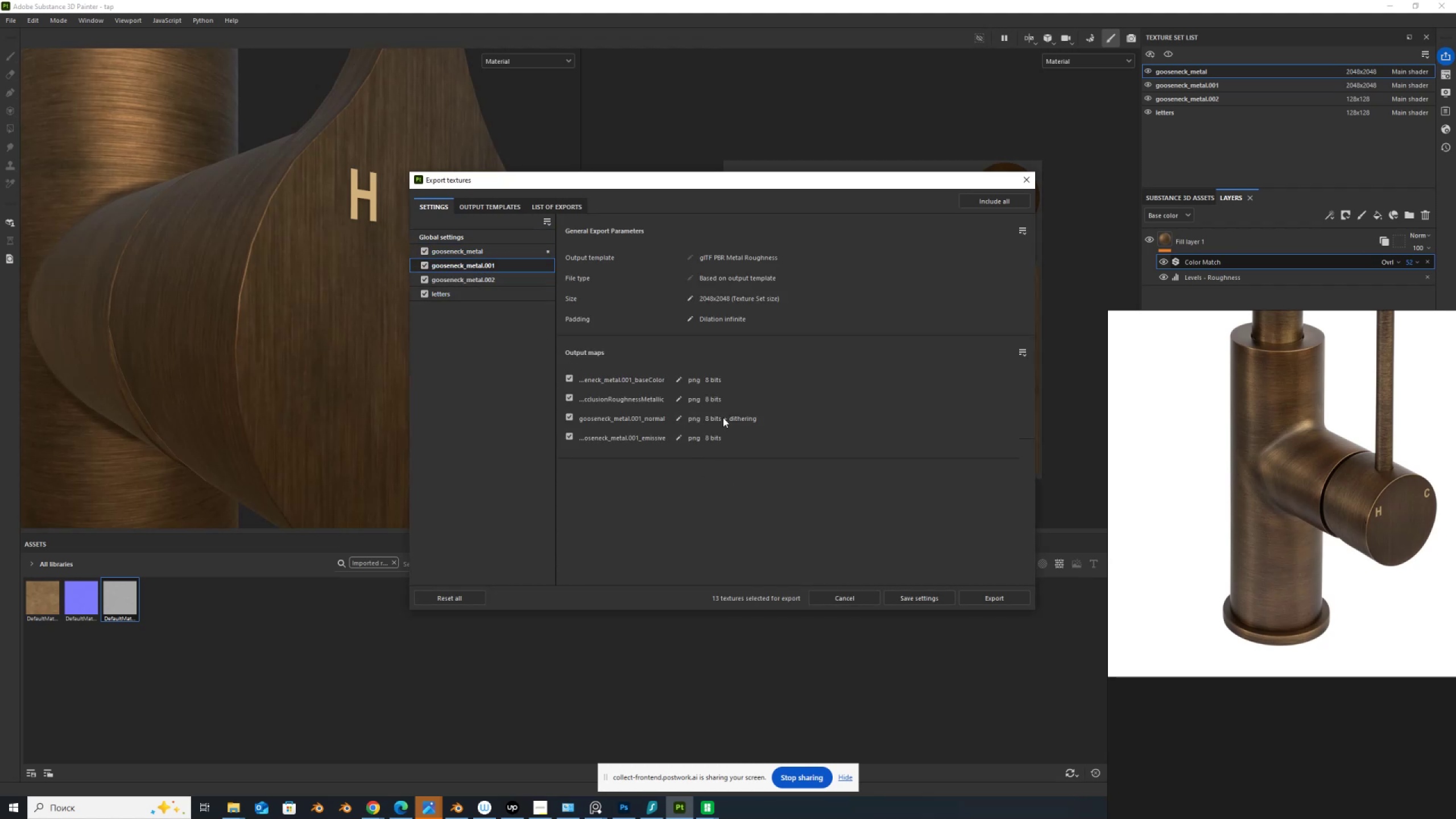 
left_click([723, 417])
 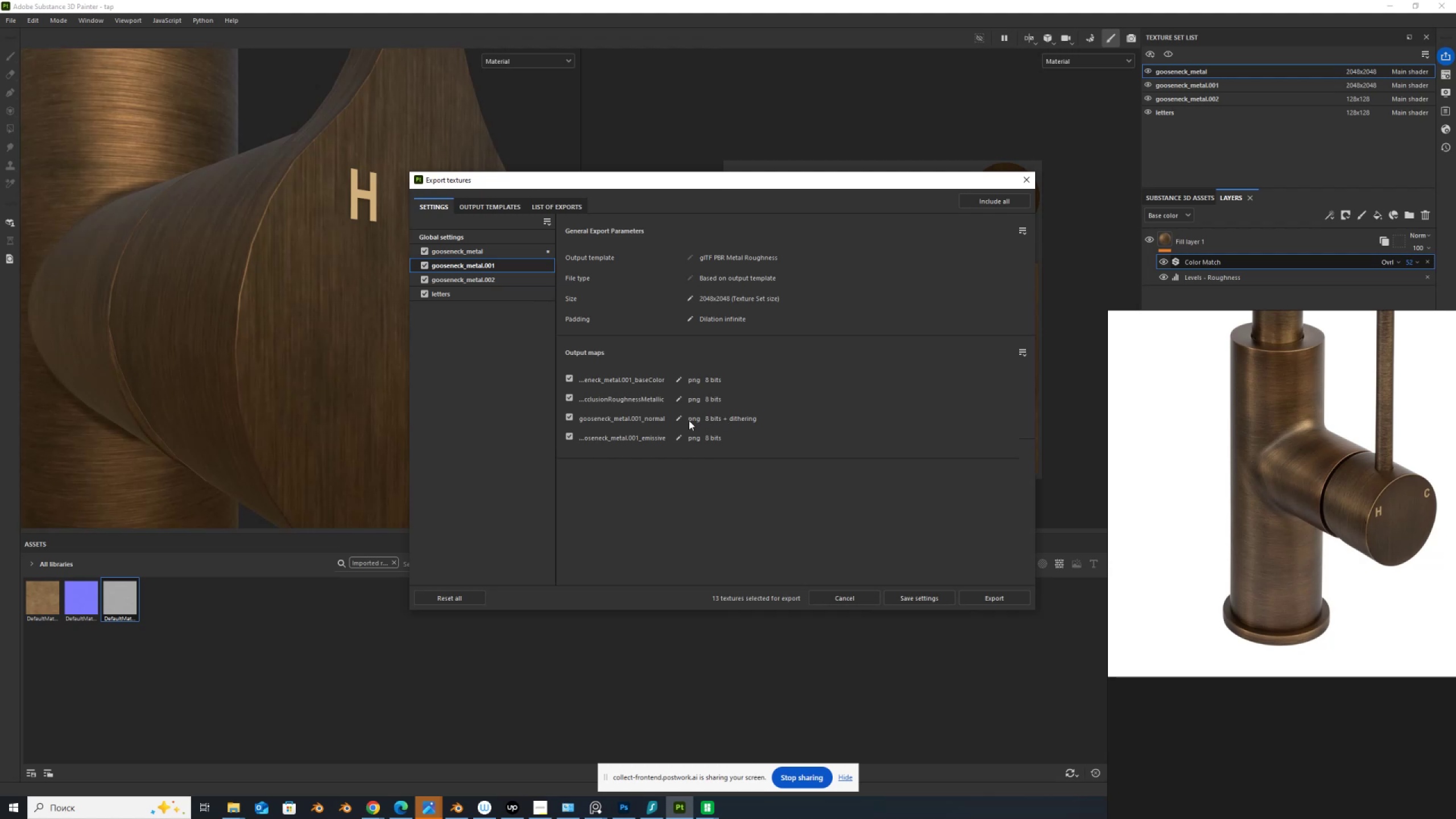 
left_click([681, 418])
 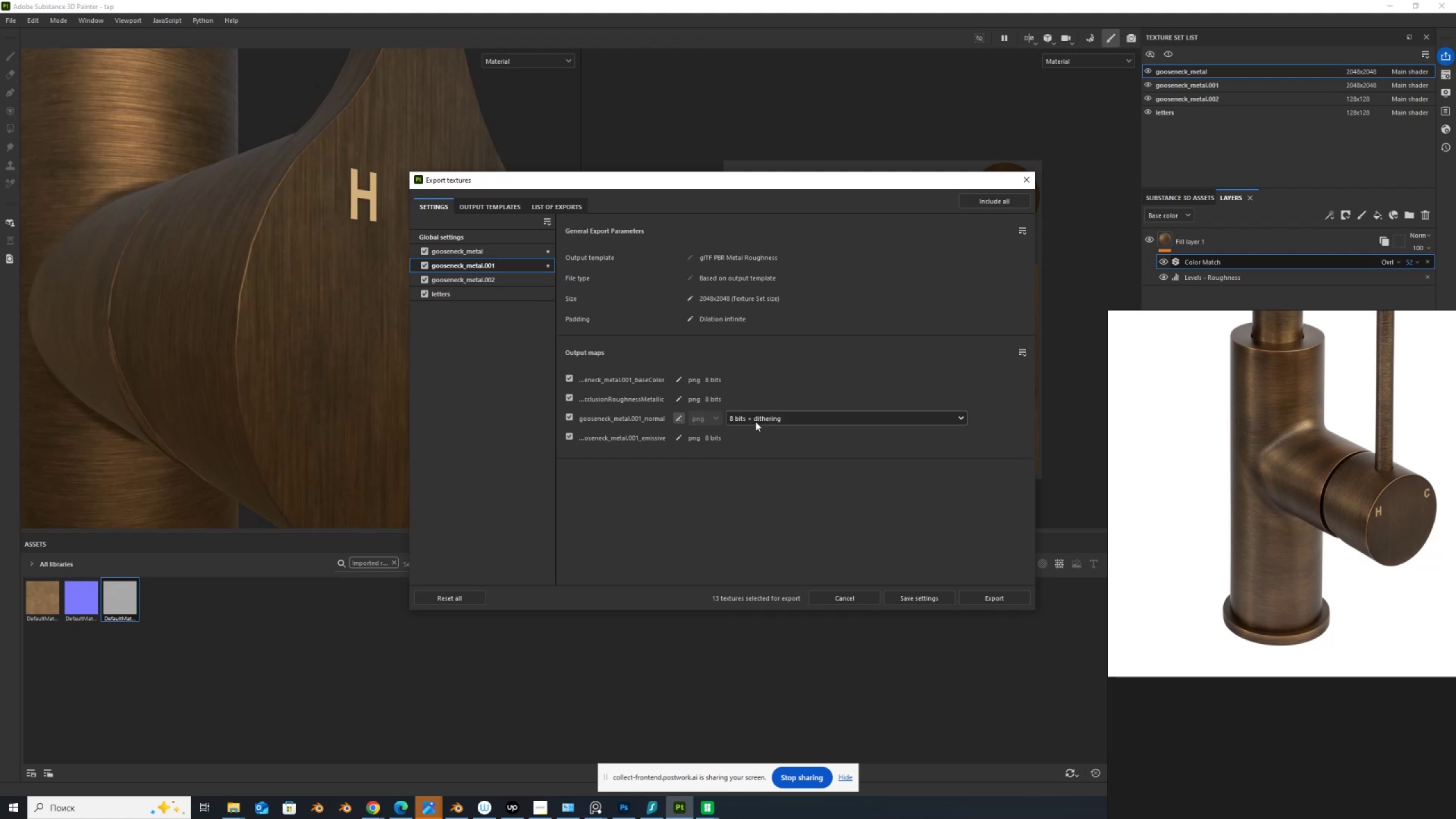 
left_click([756, 421])
 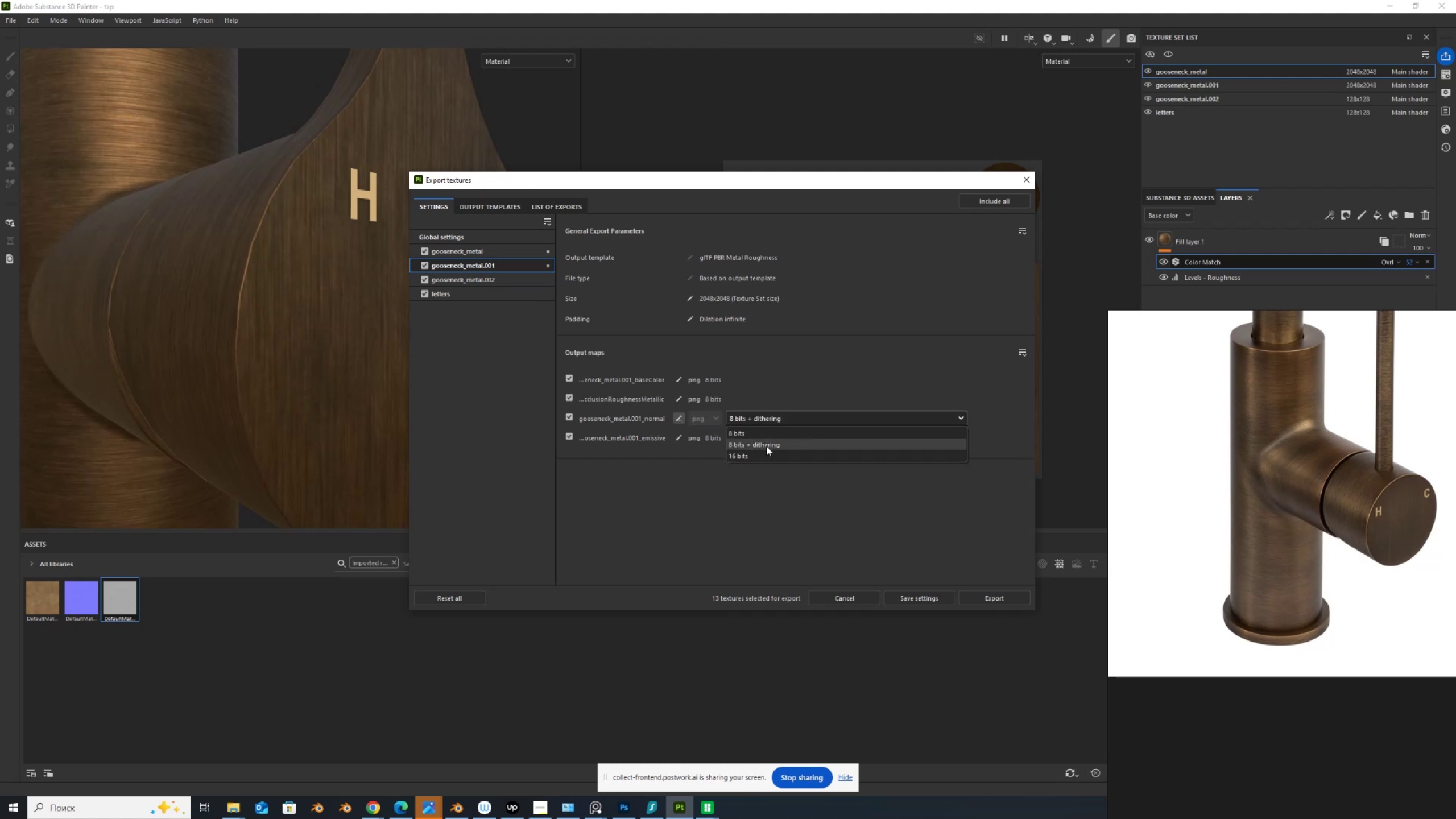 
left_click([769, 434])
 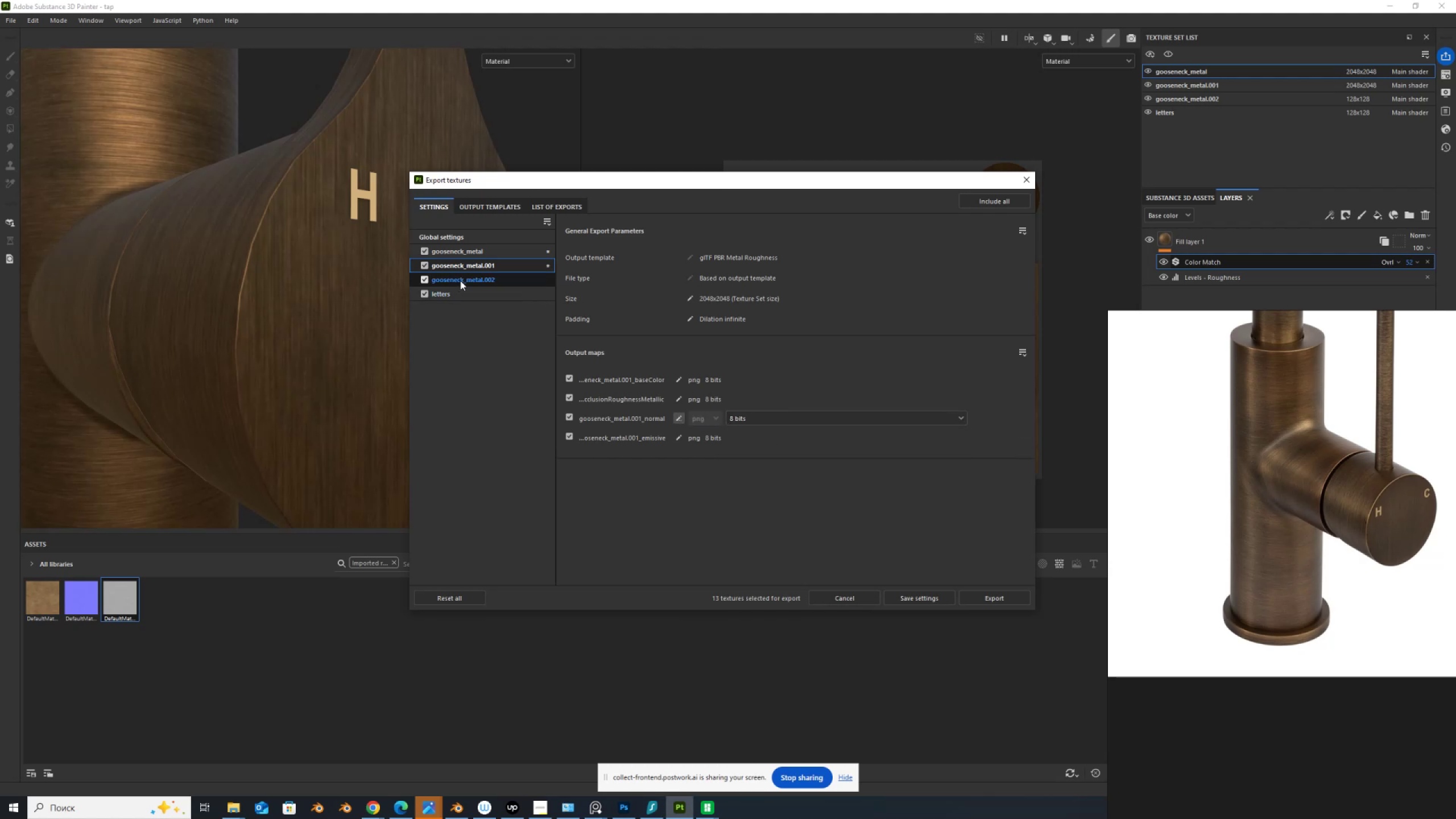 
left_click([461, 280])
 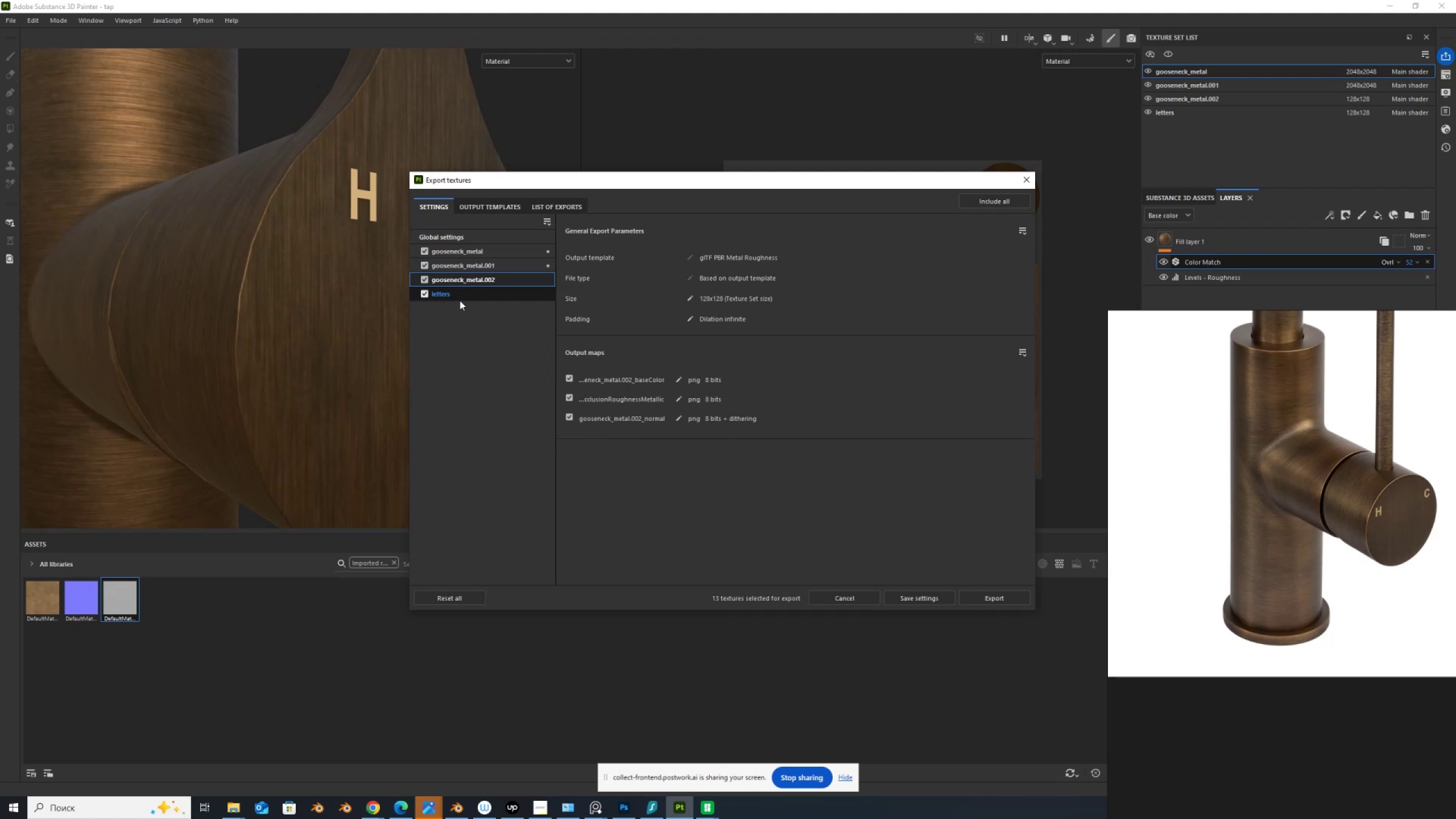 
wait(6.95)
 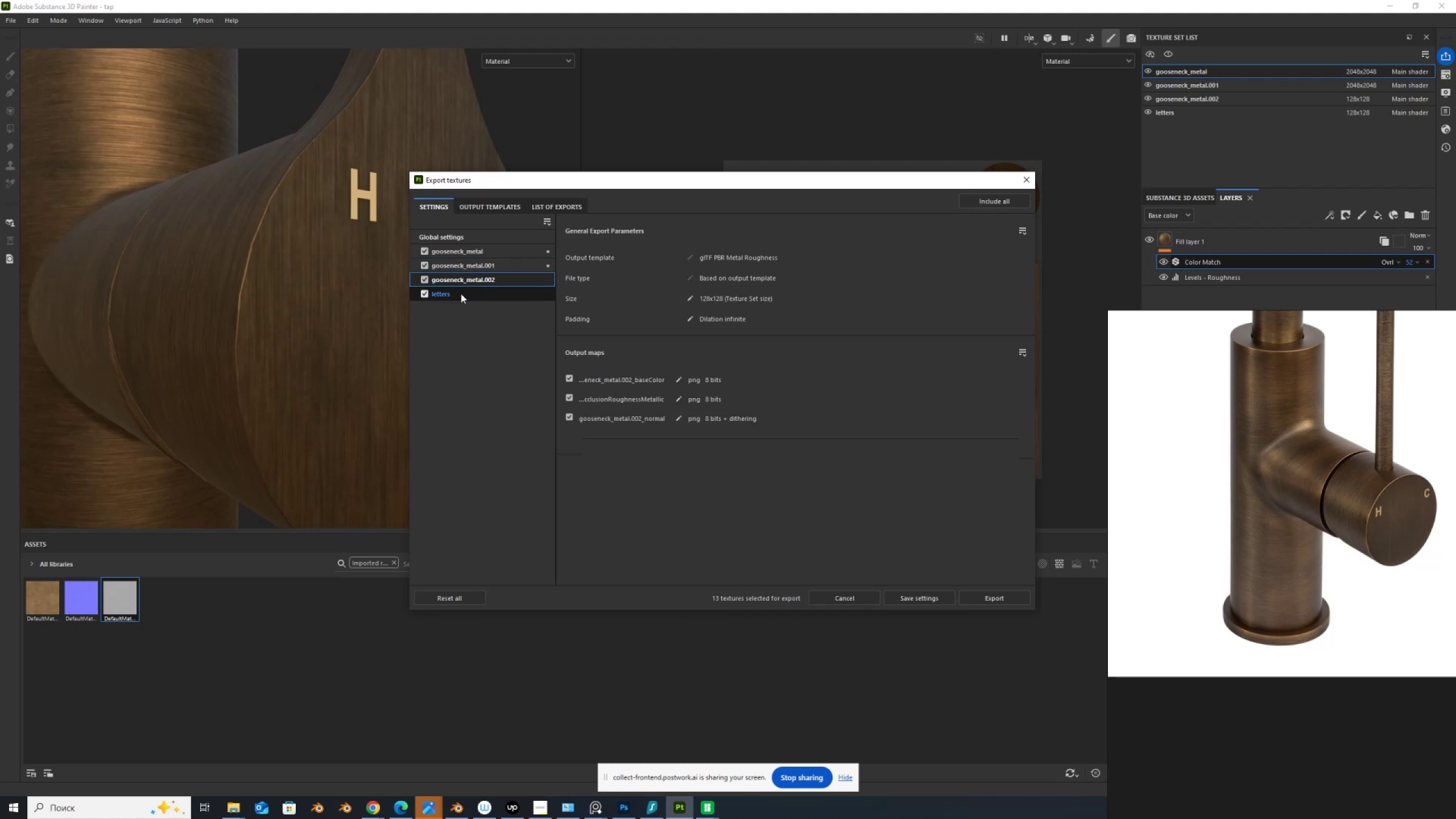 
left_click([461, 268])
 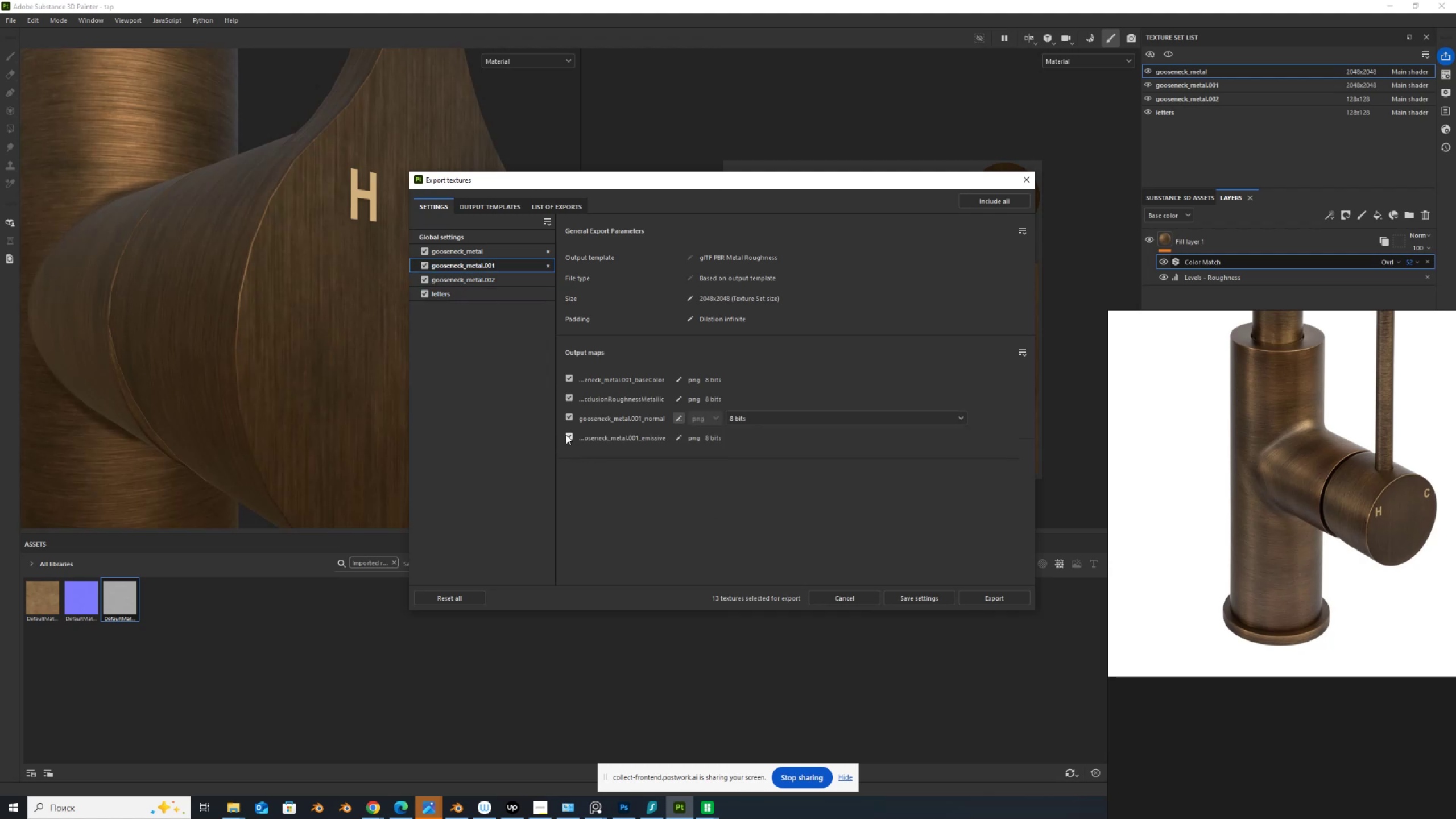 
left_click([570, 434])
 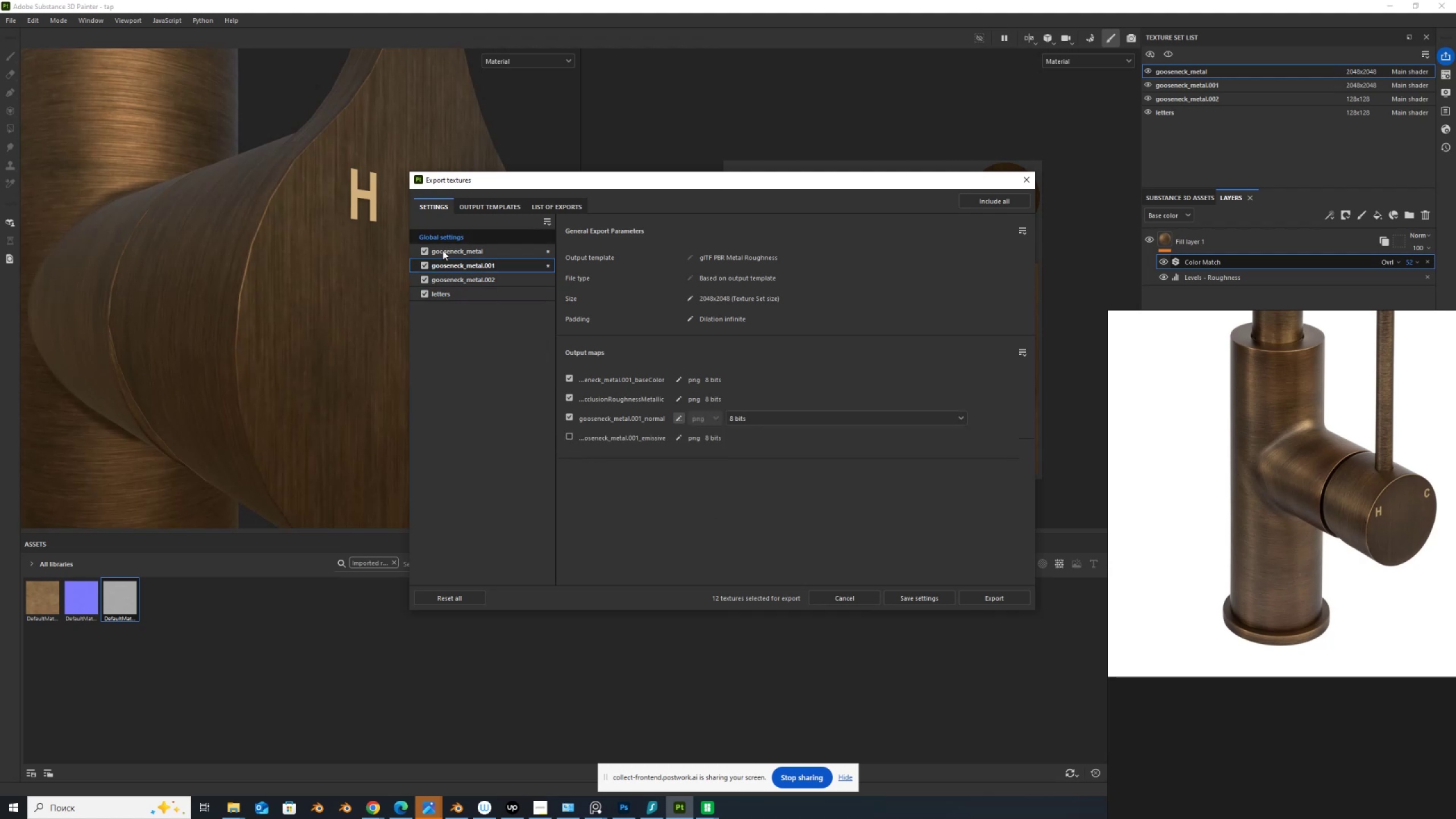 
left_click([445, 280])
 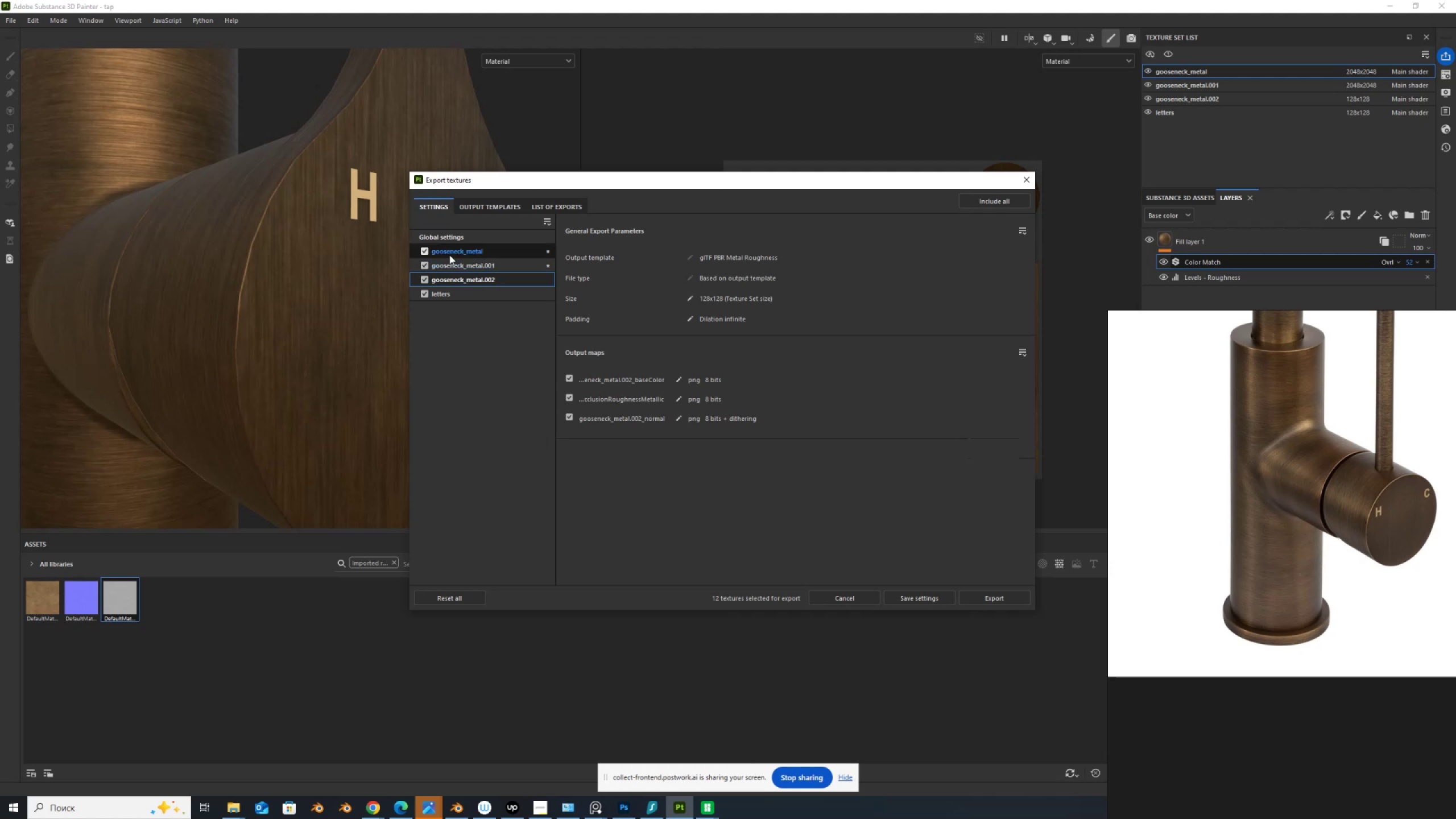 
left_click([449, 253])
 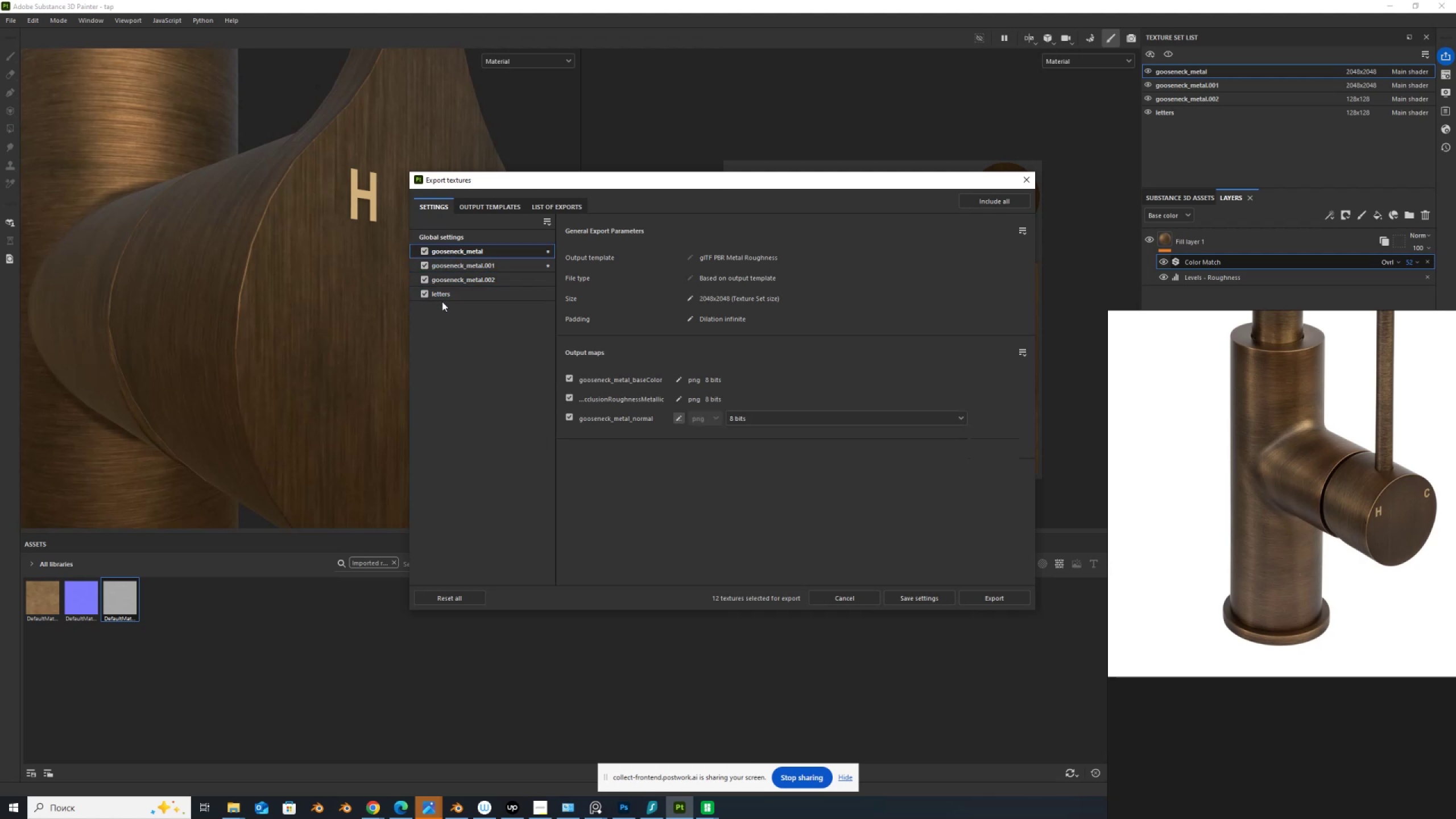 
left_click([446, 295])
 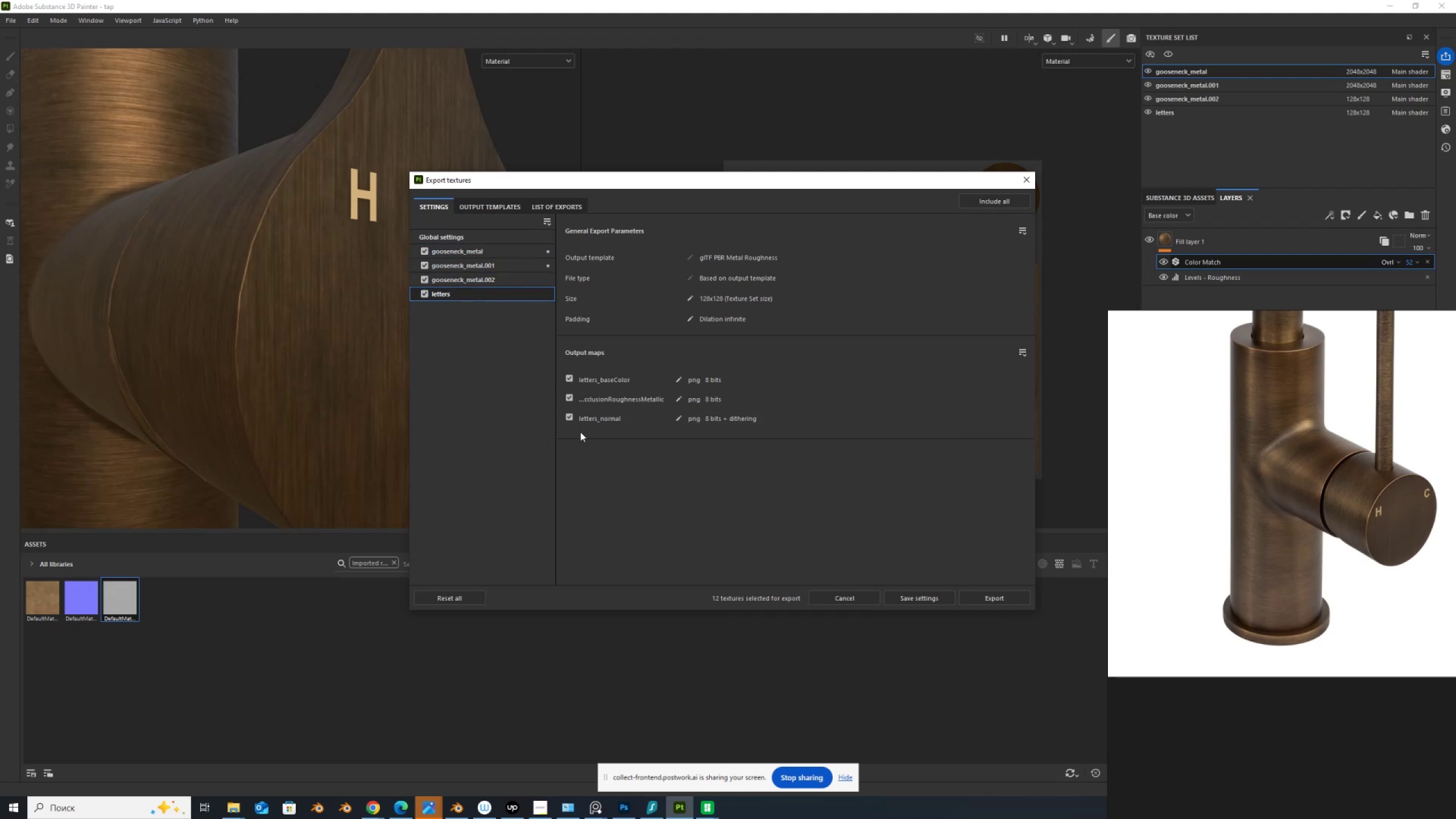 
left_click([570, 413])
 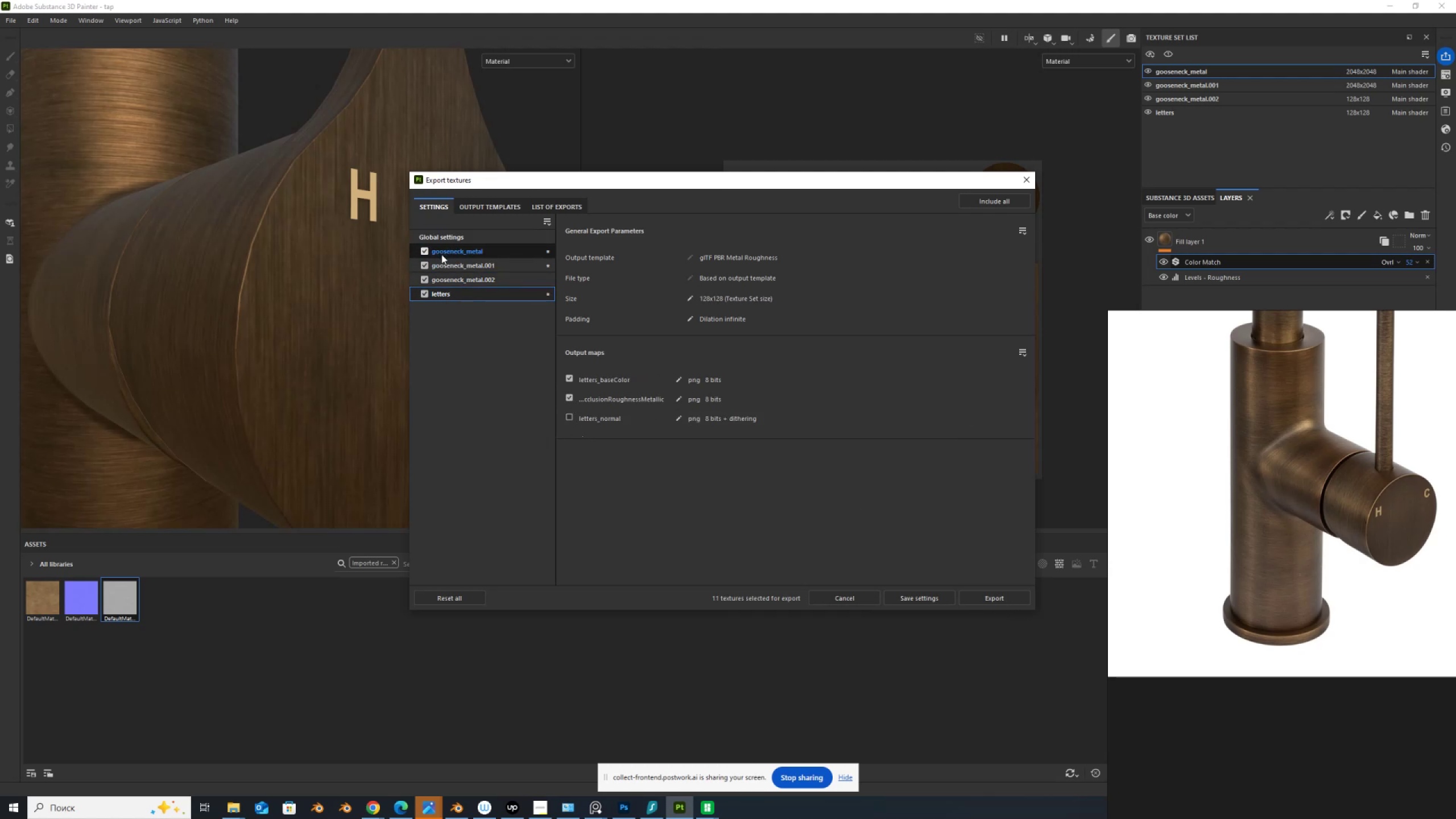 
left_click([446, 278])
 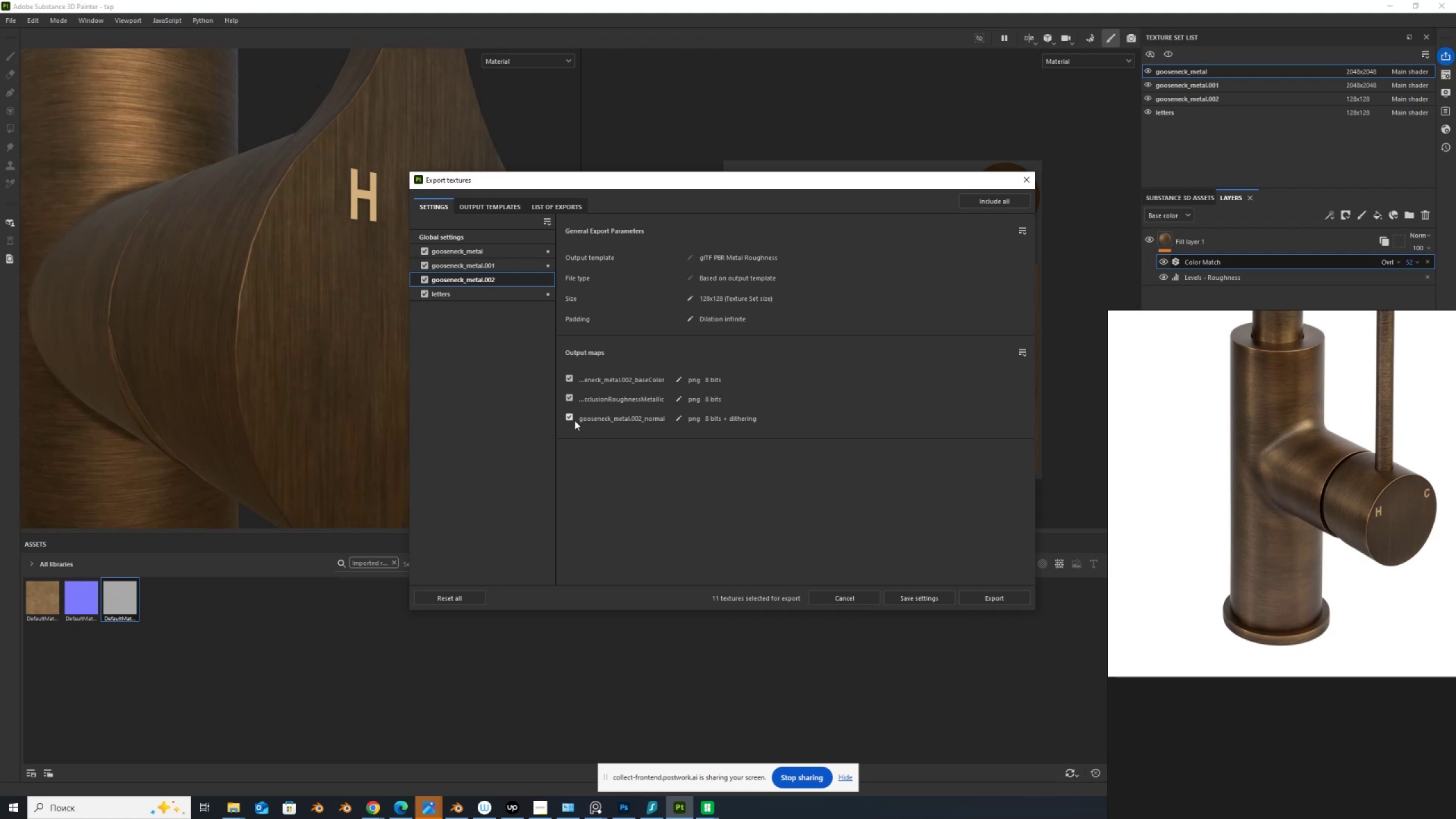 
left_click([569, 413])
 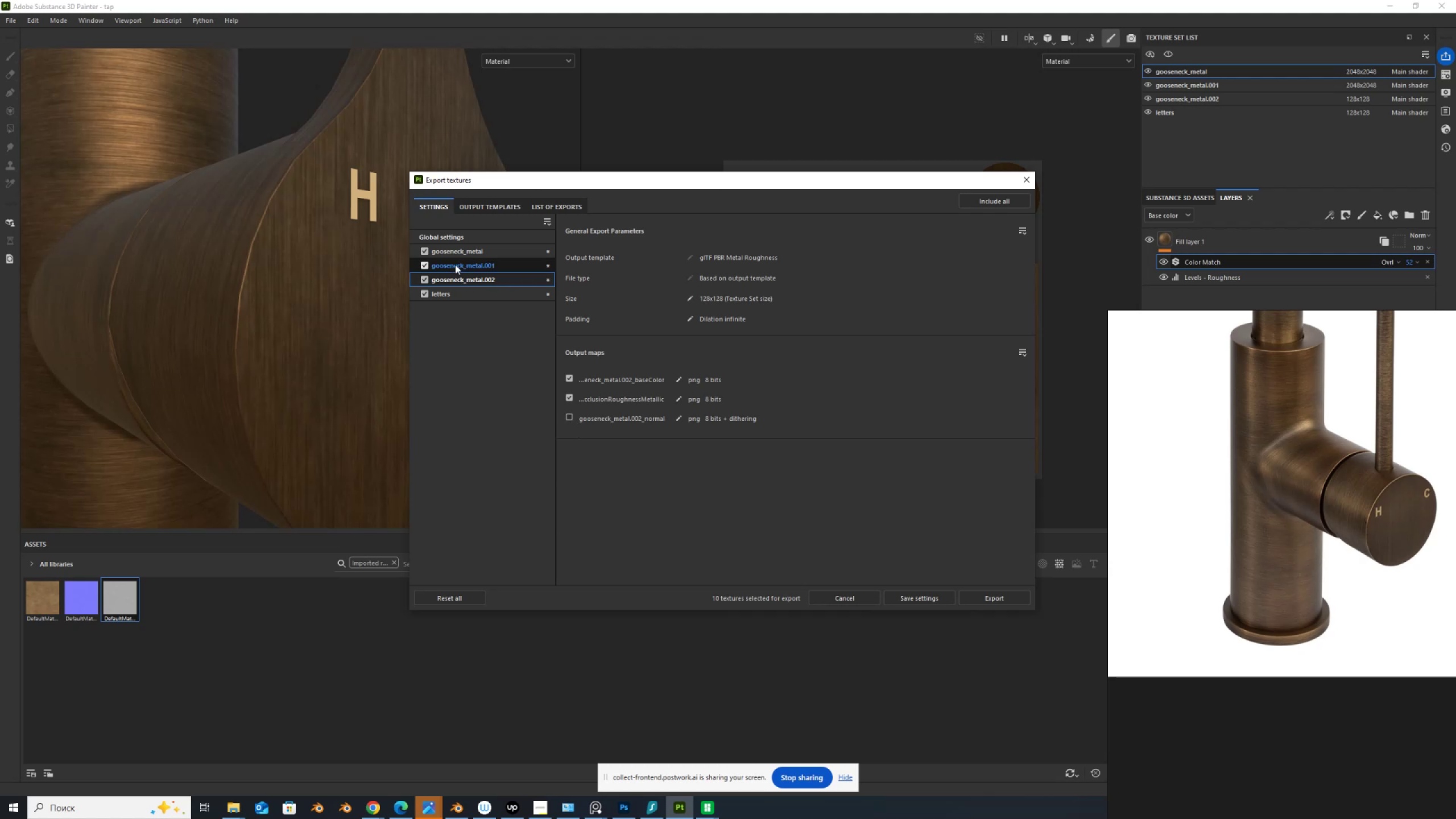 
left_click([455, 264])
 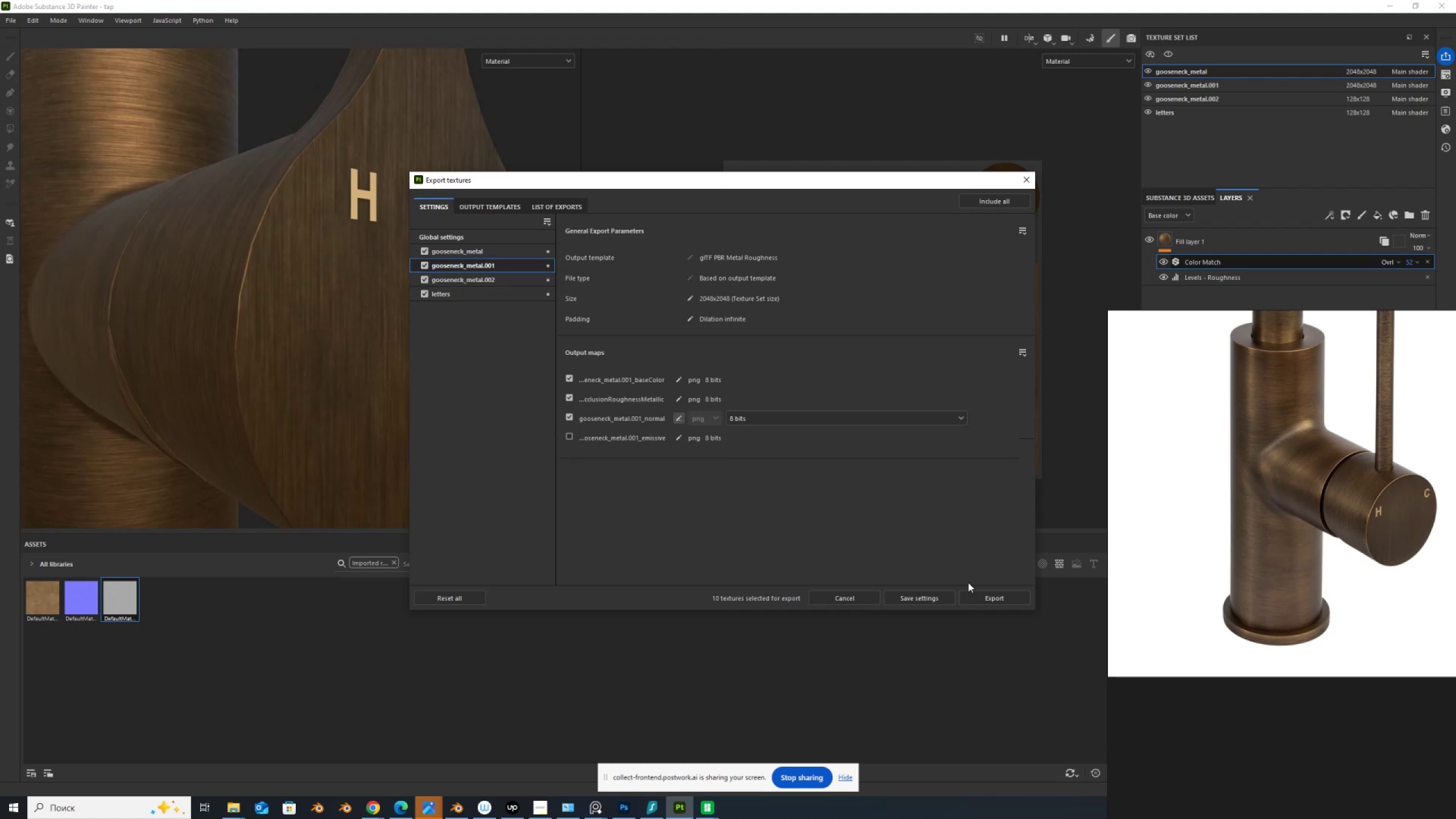 
left_click([1002, 598])
 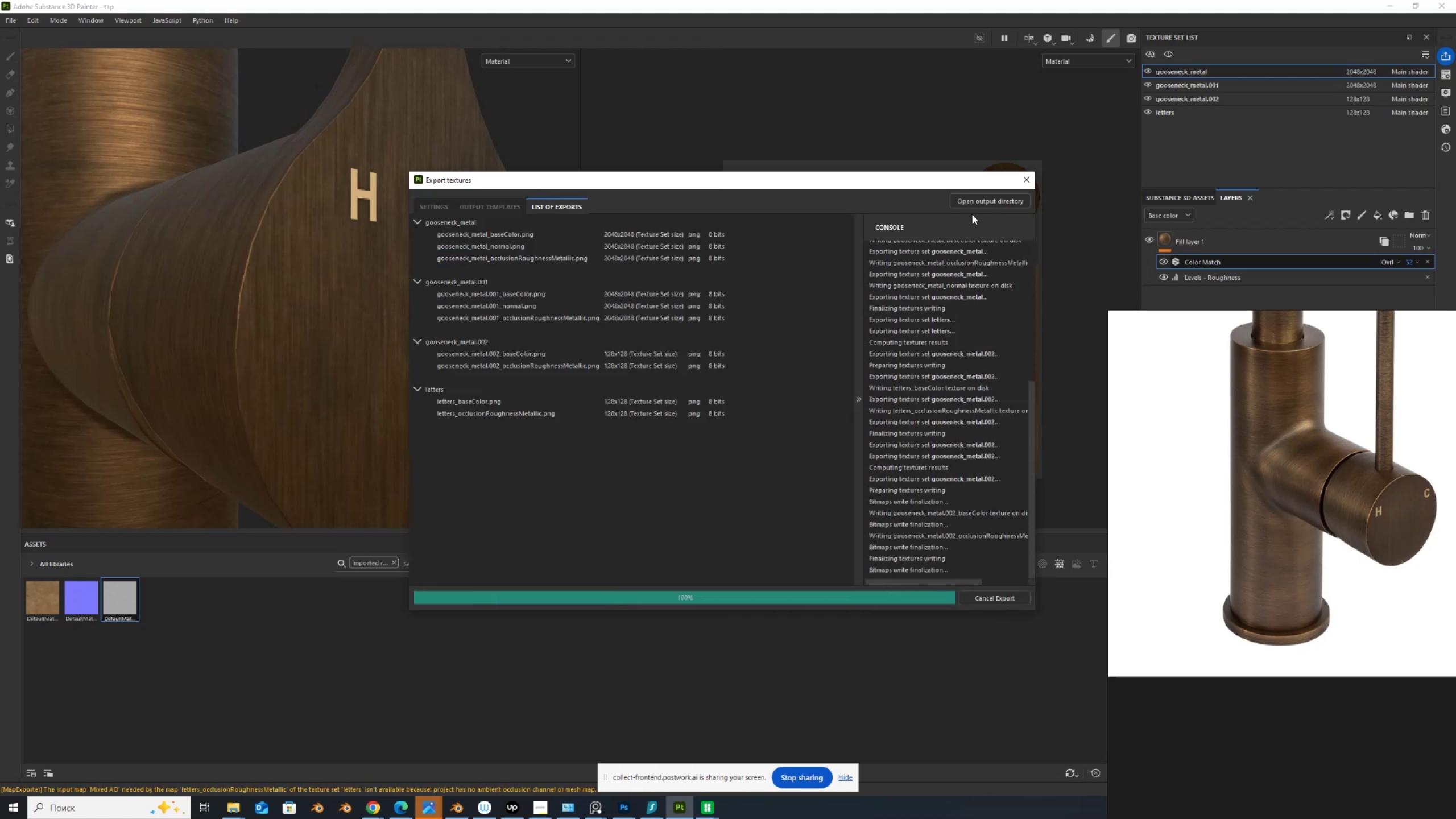 
left_click([979, 202])
 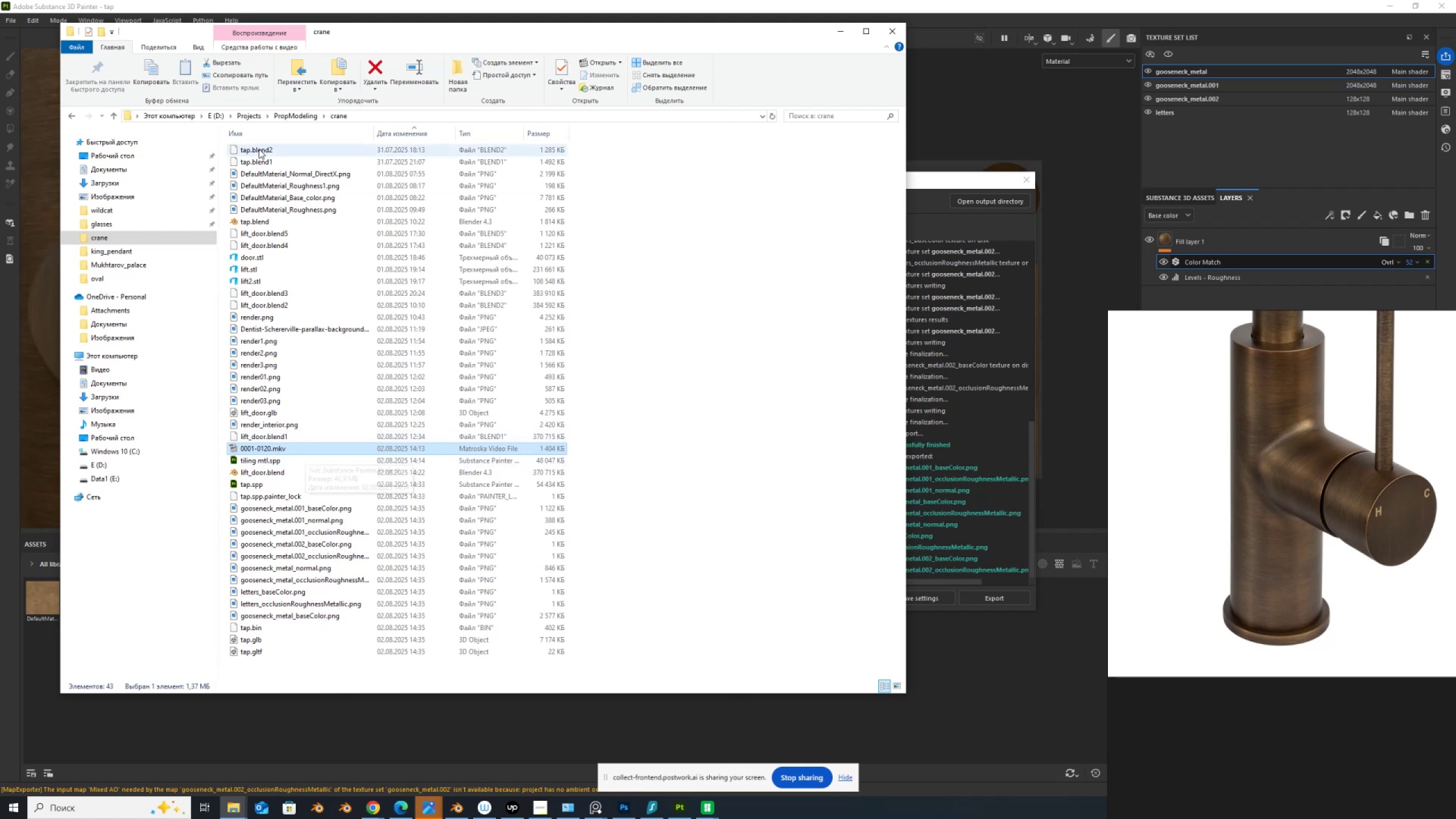 
left_click([391, 134])
 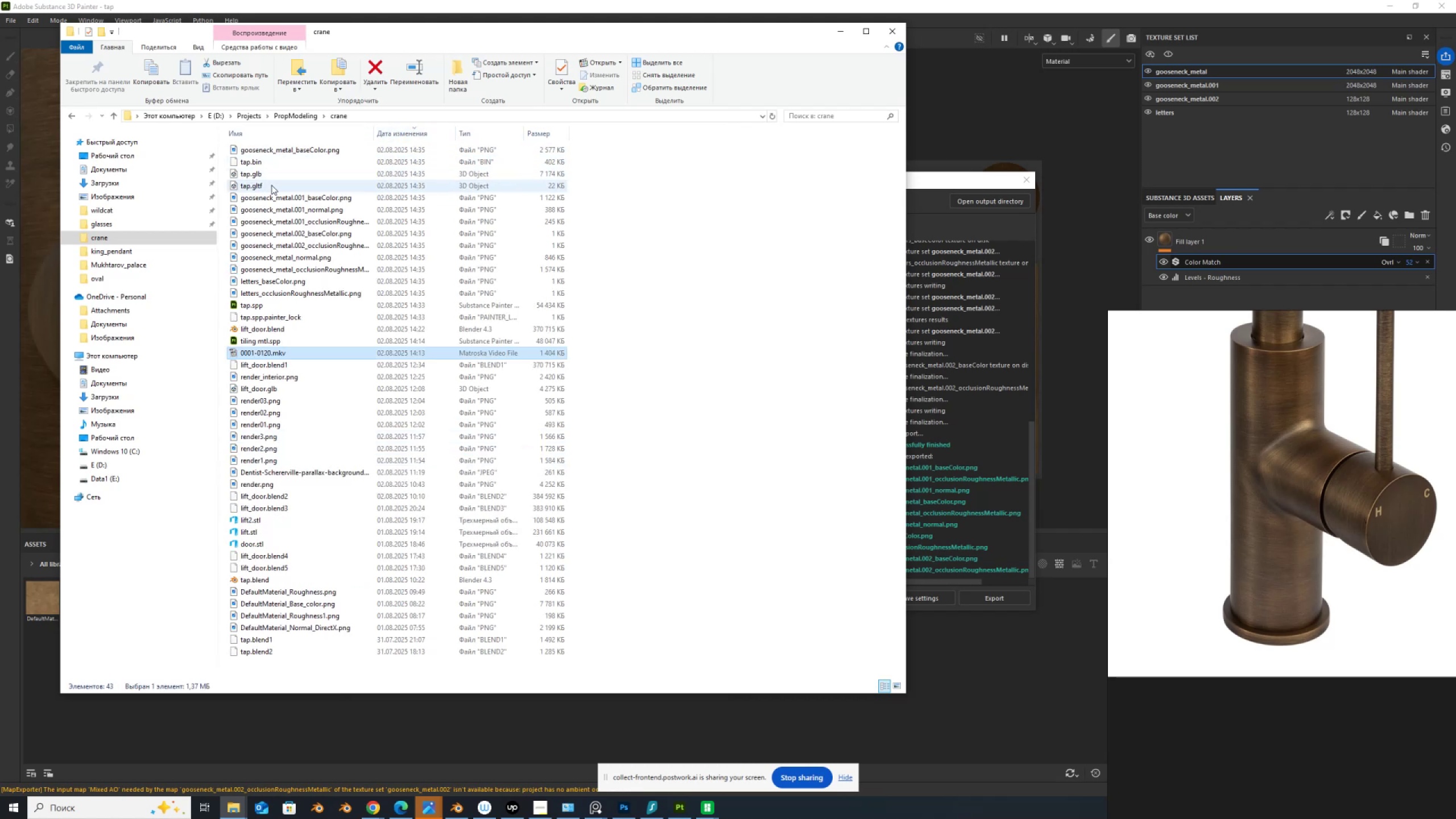 
double_click([271, 173])
 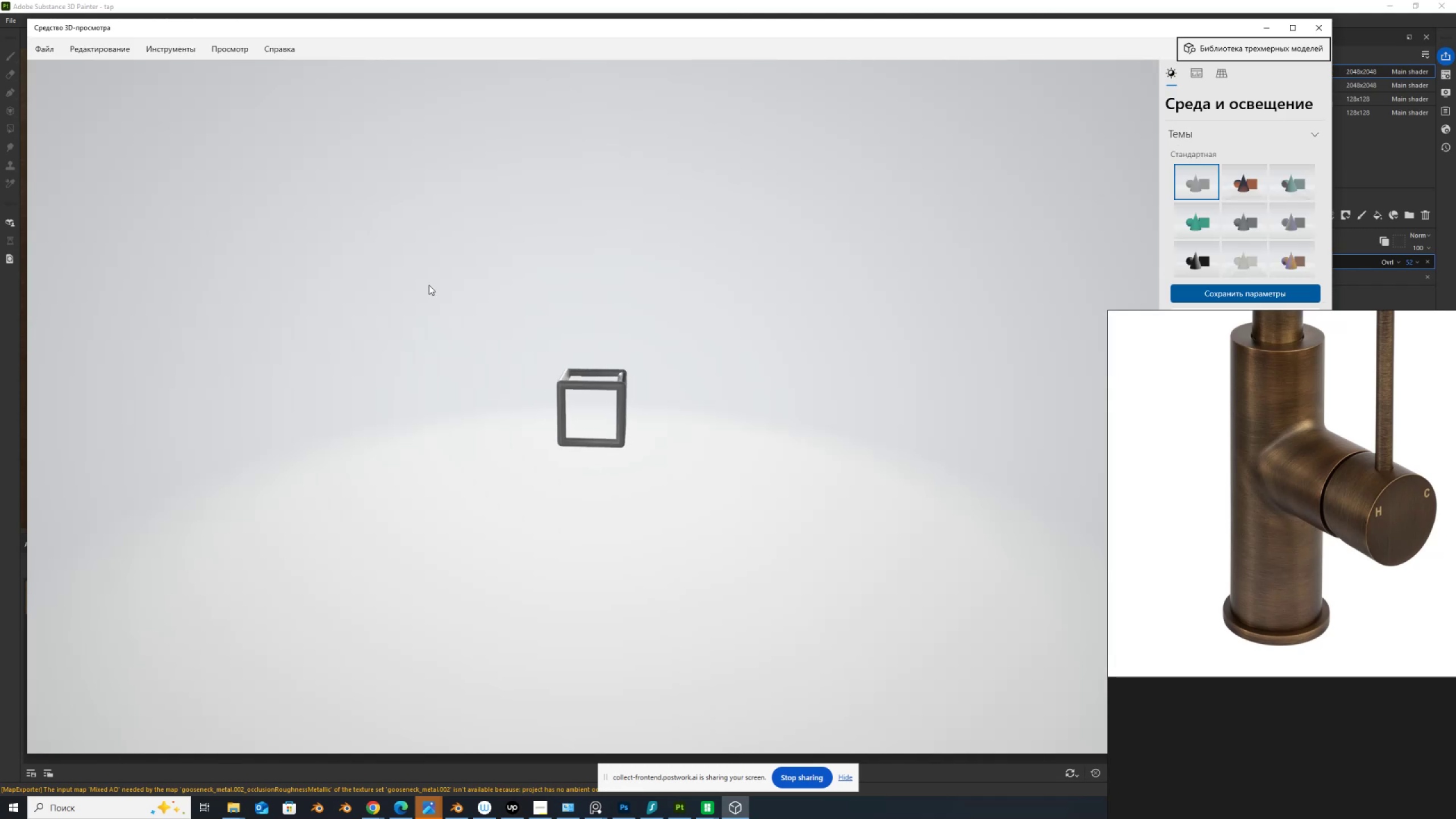 
wait(6.44)
 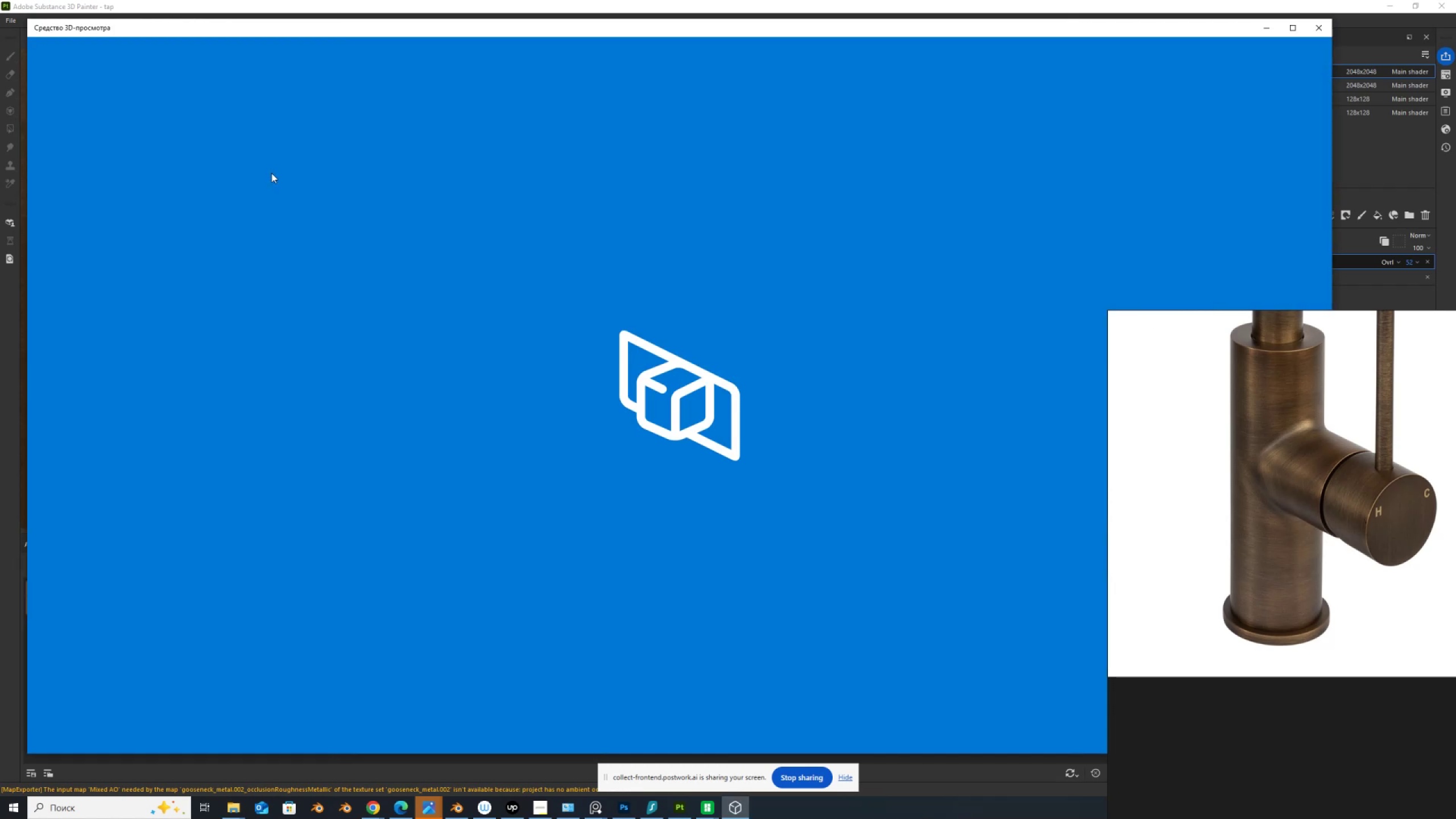 
left_click([741, 429])
 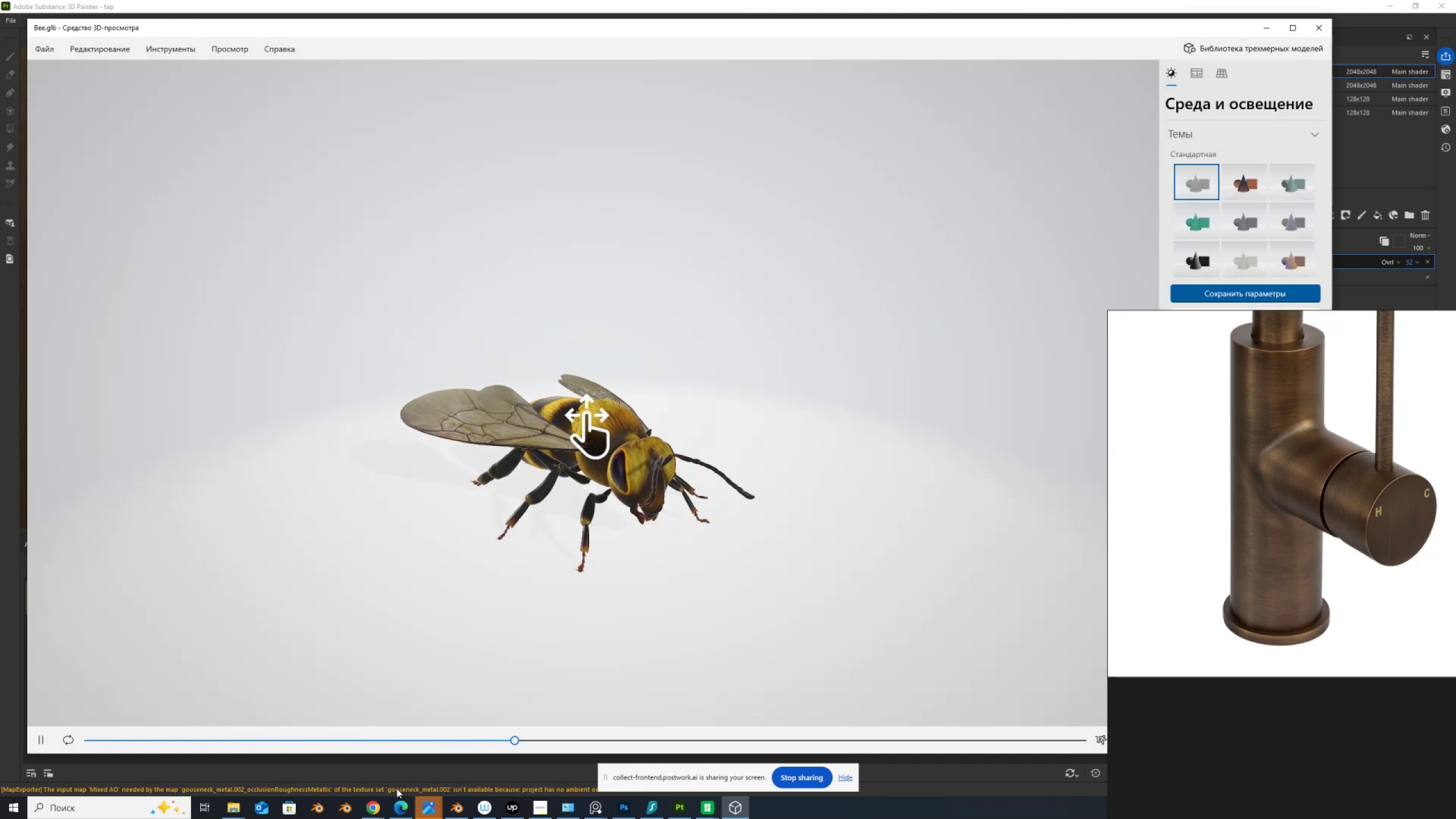 
left_click([377, 806])
 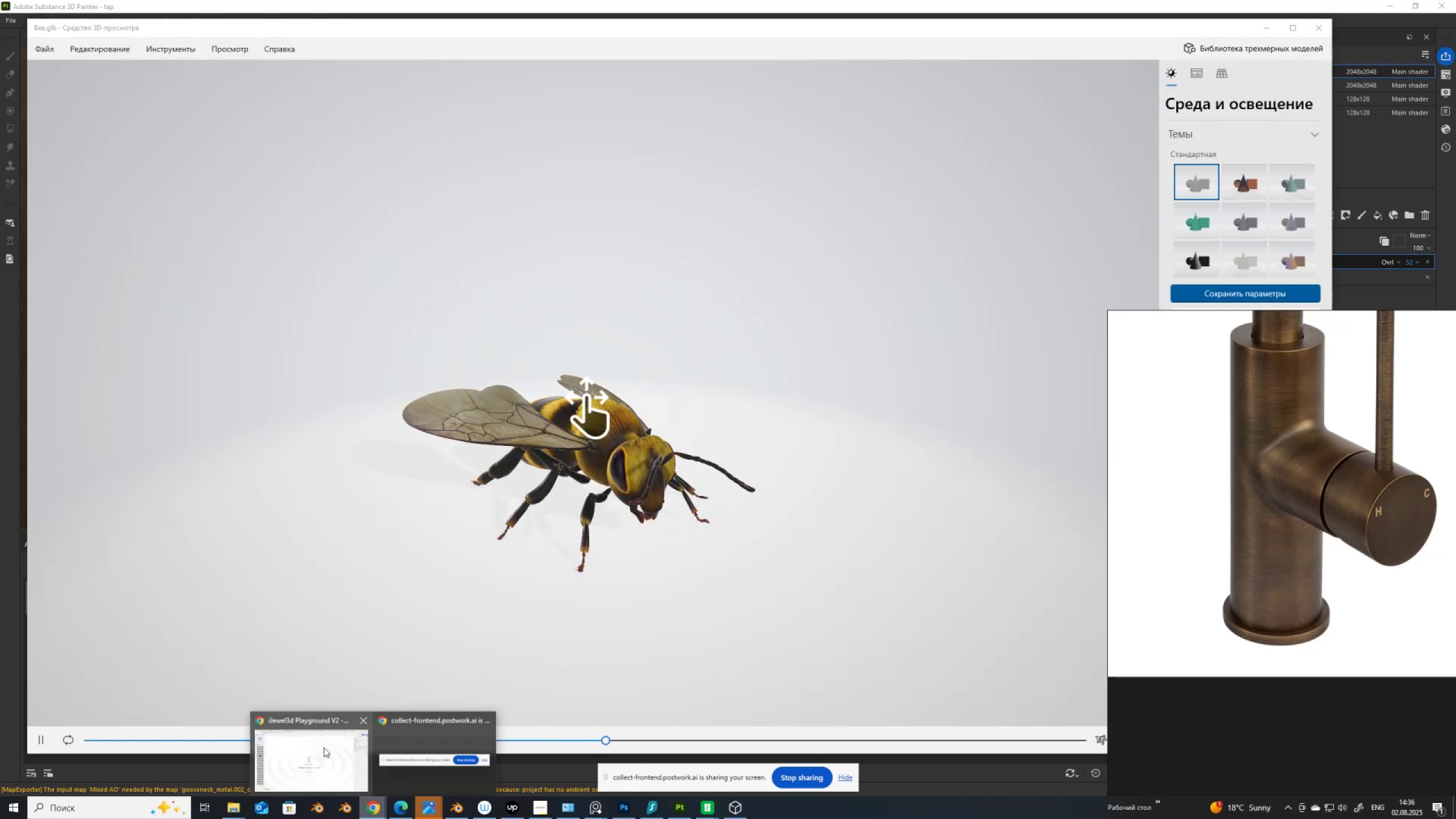 
left_click([323, 747])
 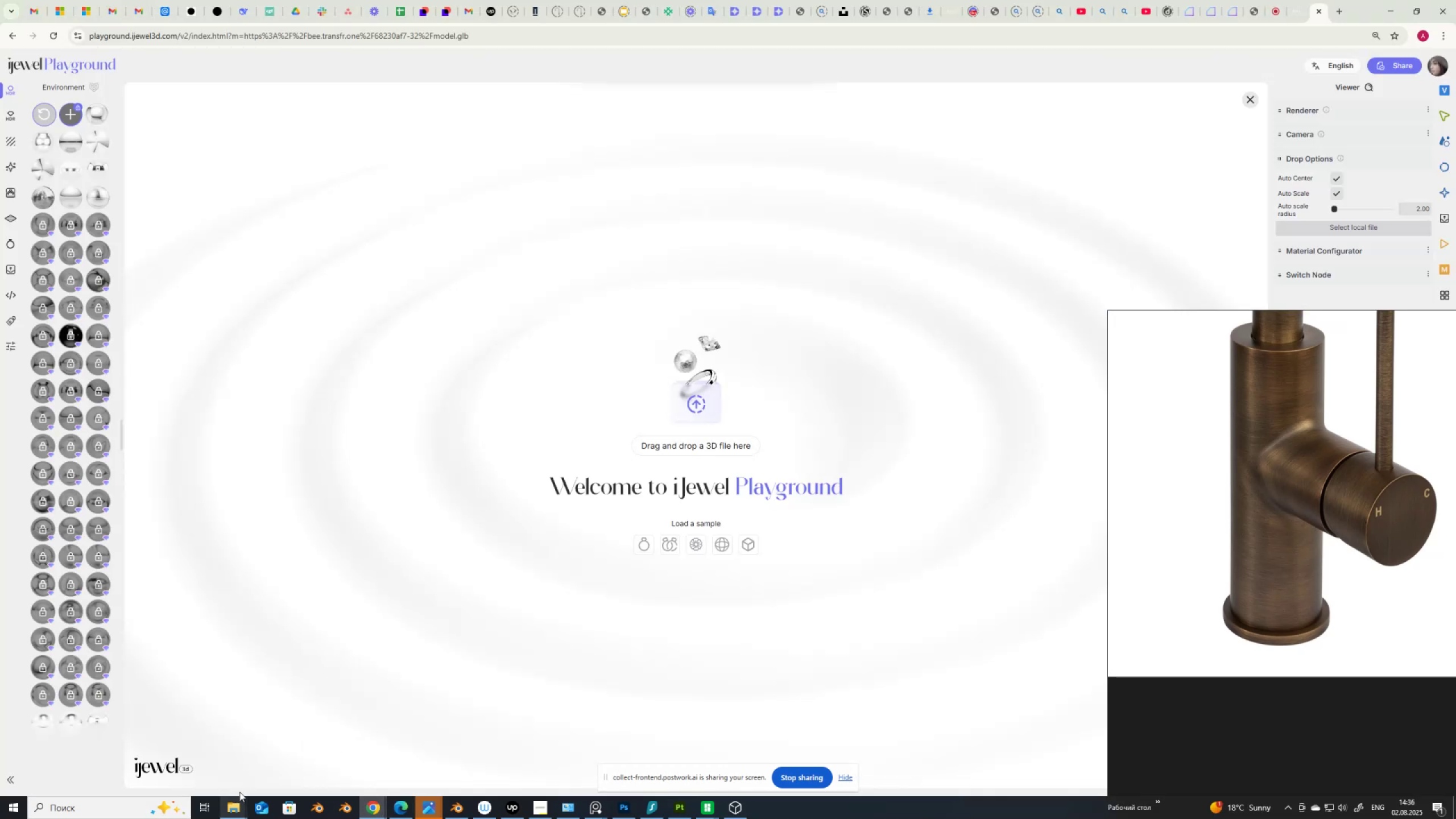 
left_click([234, 806])
 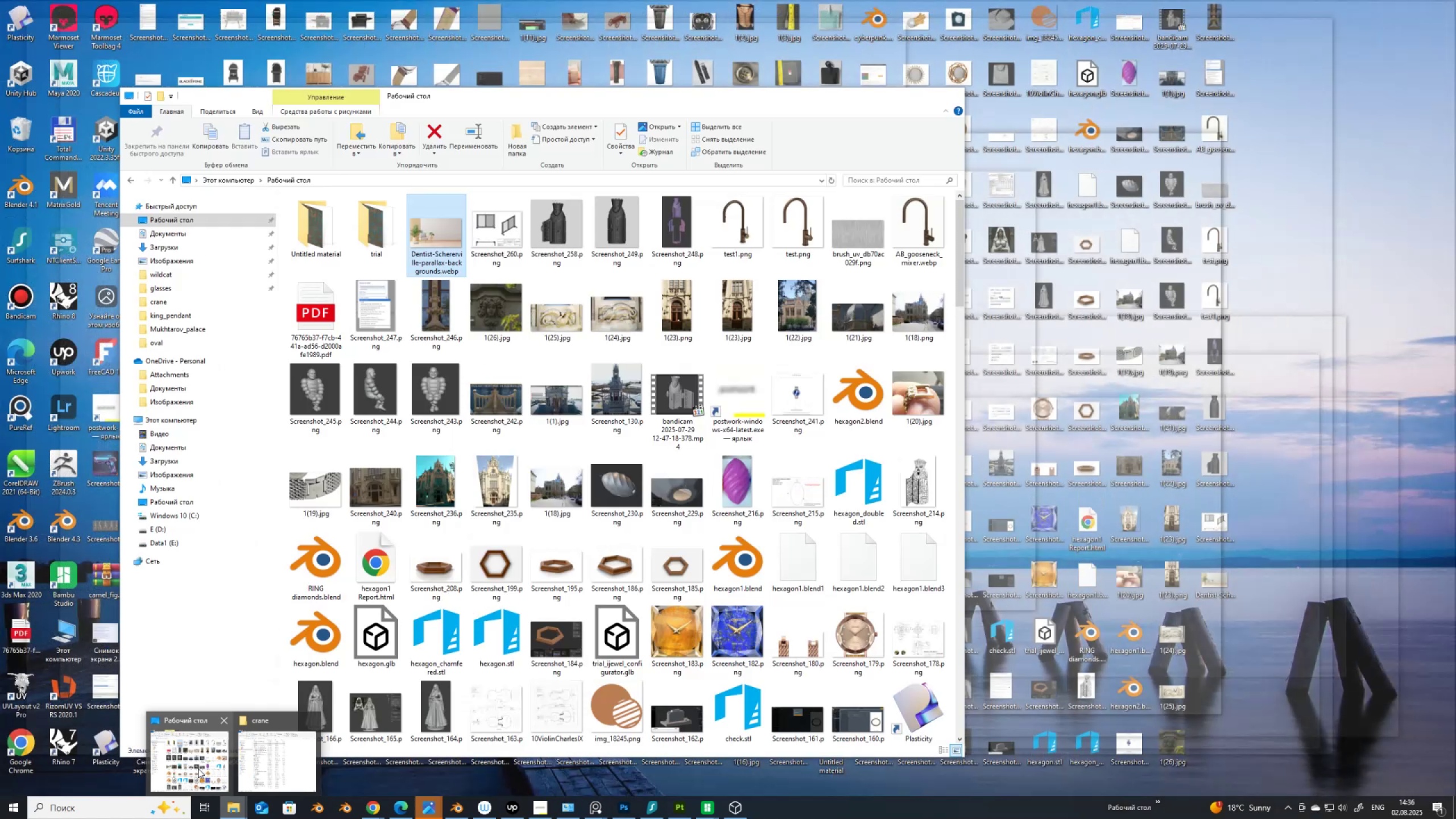 
left_click([279, 758])
 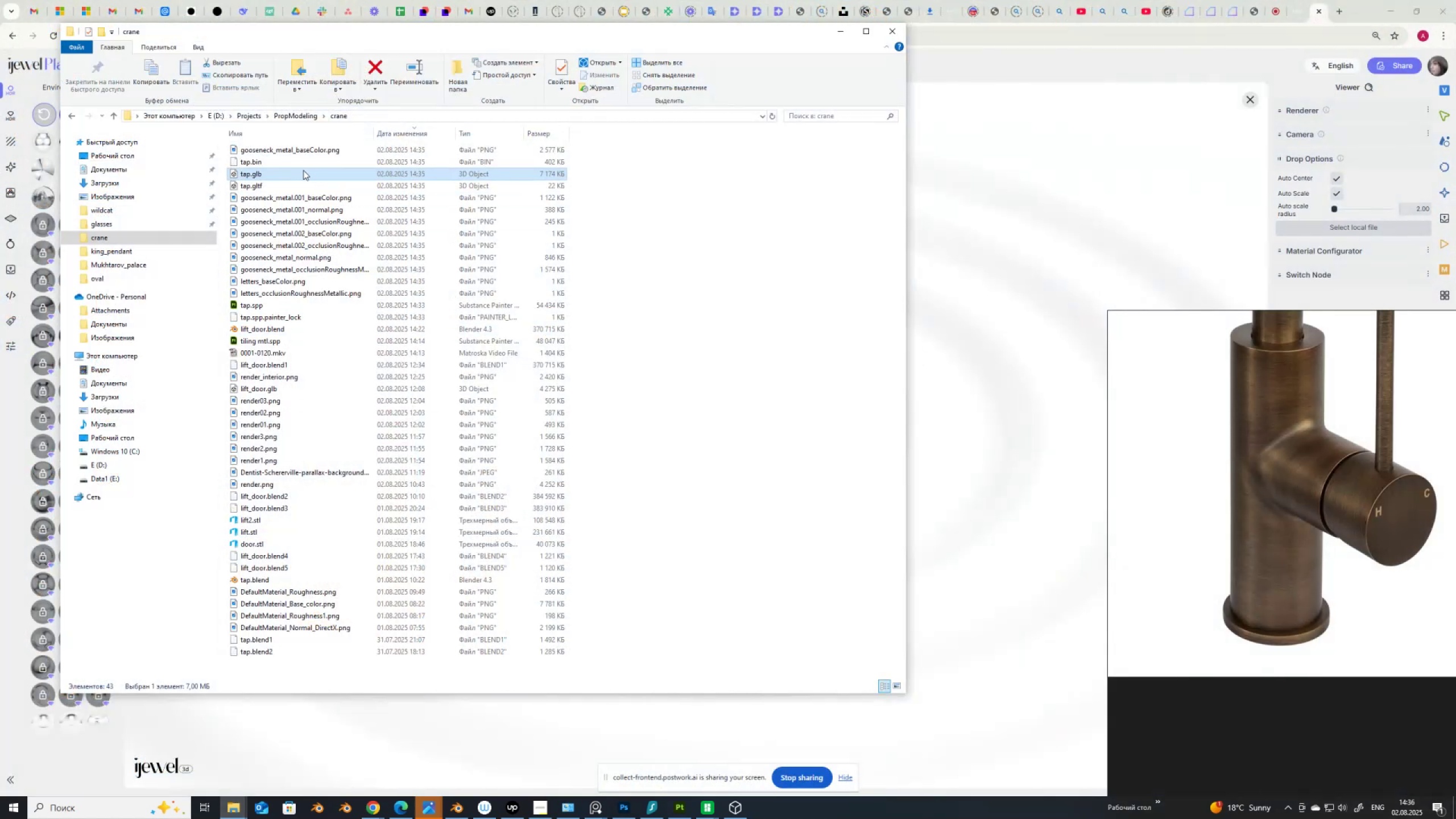 
left_click_drag(start_coordinate=[301, 171], to_coordinate=[963, 275])
 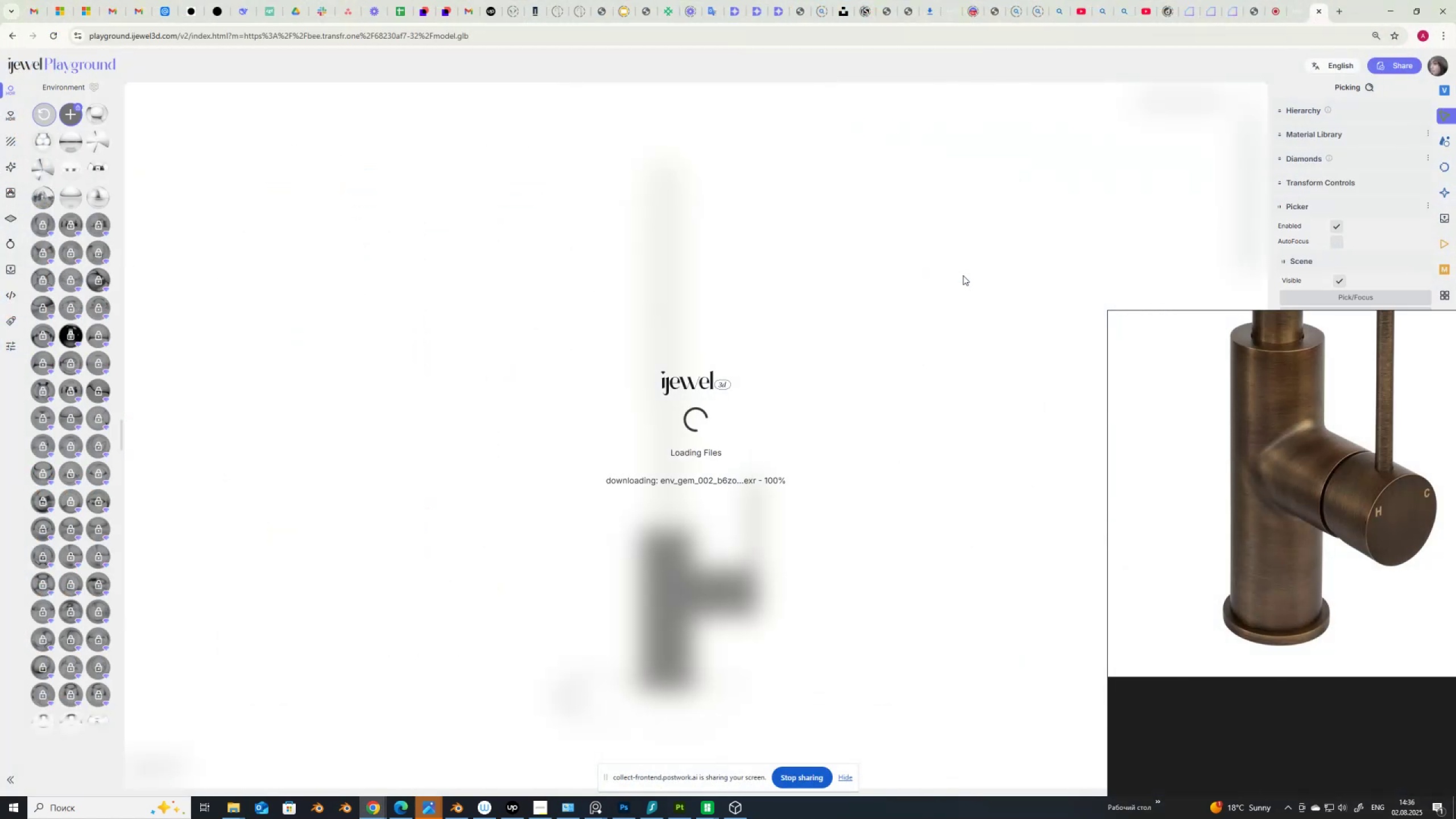 
wait(5.35)
 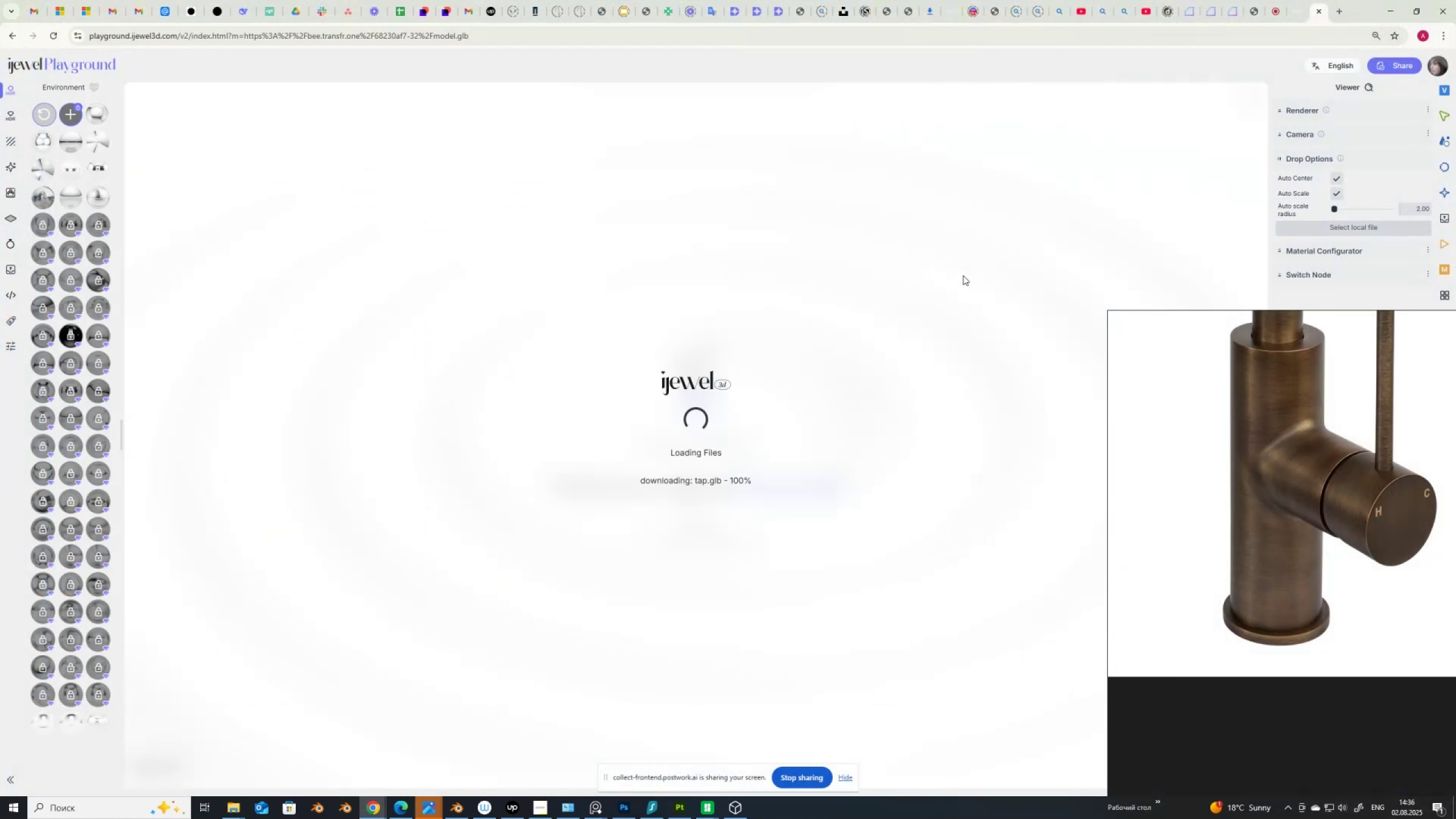 
scroll: coordinate [756, 641], scroll_direction: up, amount: 3.0
 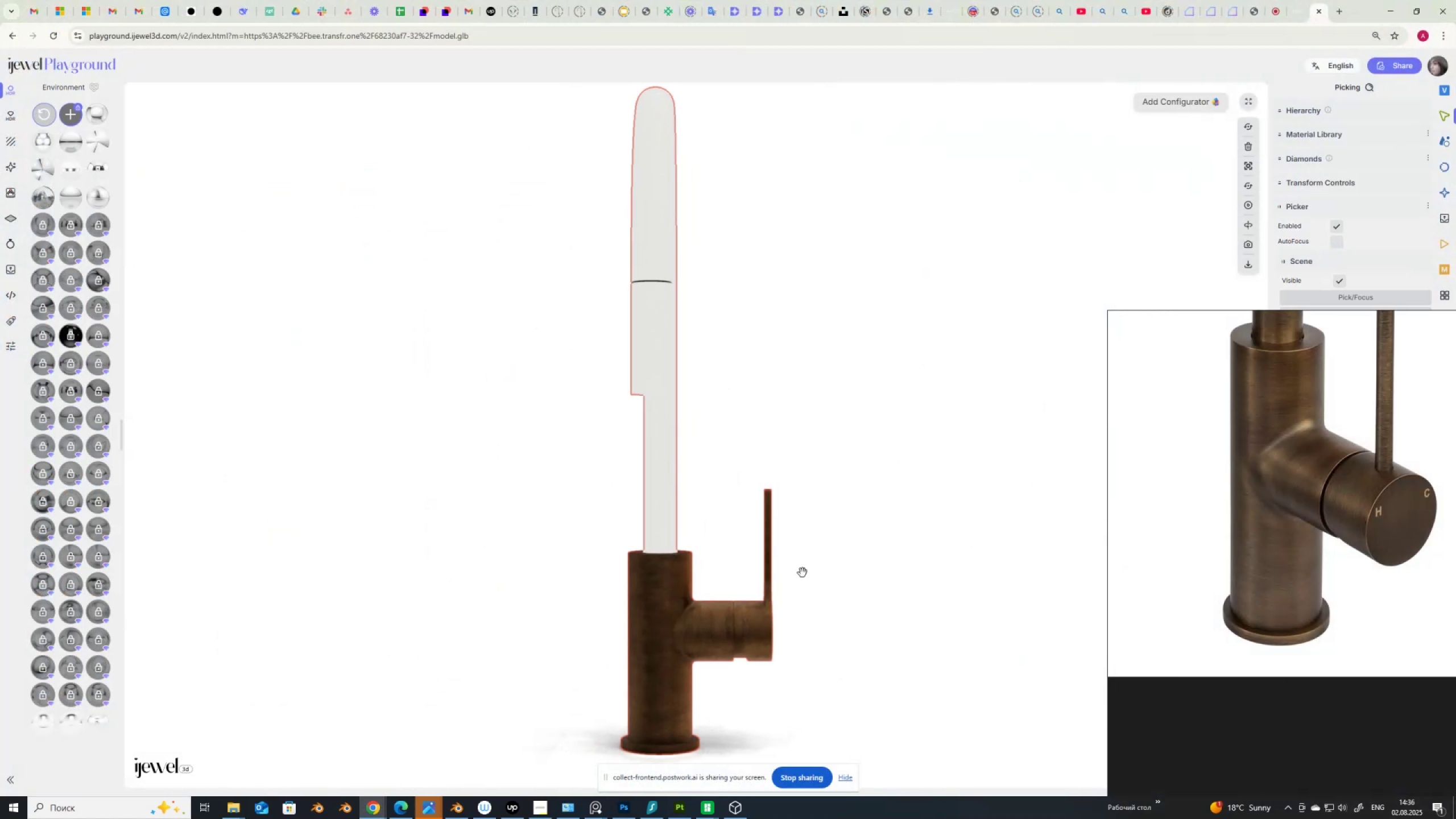 
left_click_drag(start_coordinate=[792, 582], to_coordinate=[758, 600])
 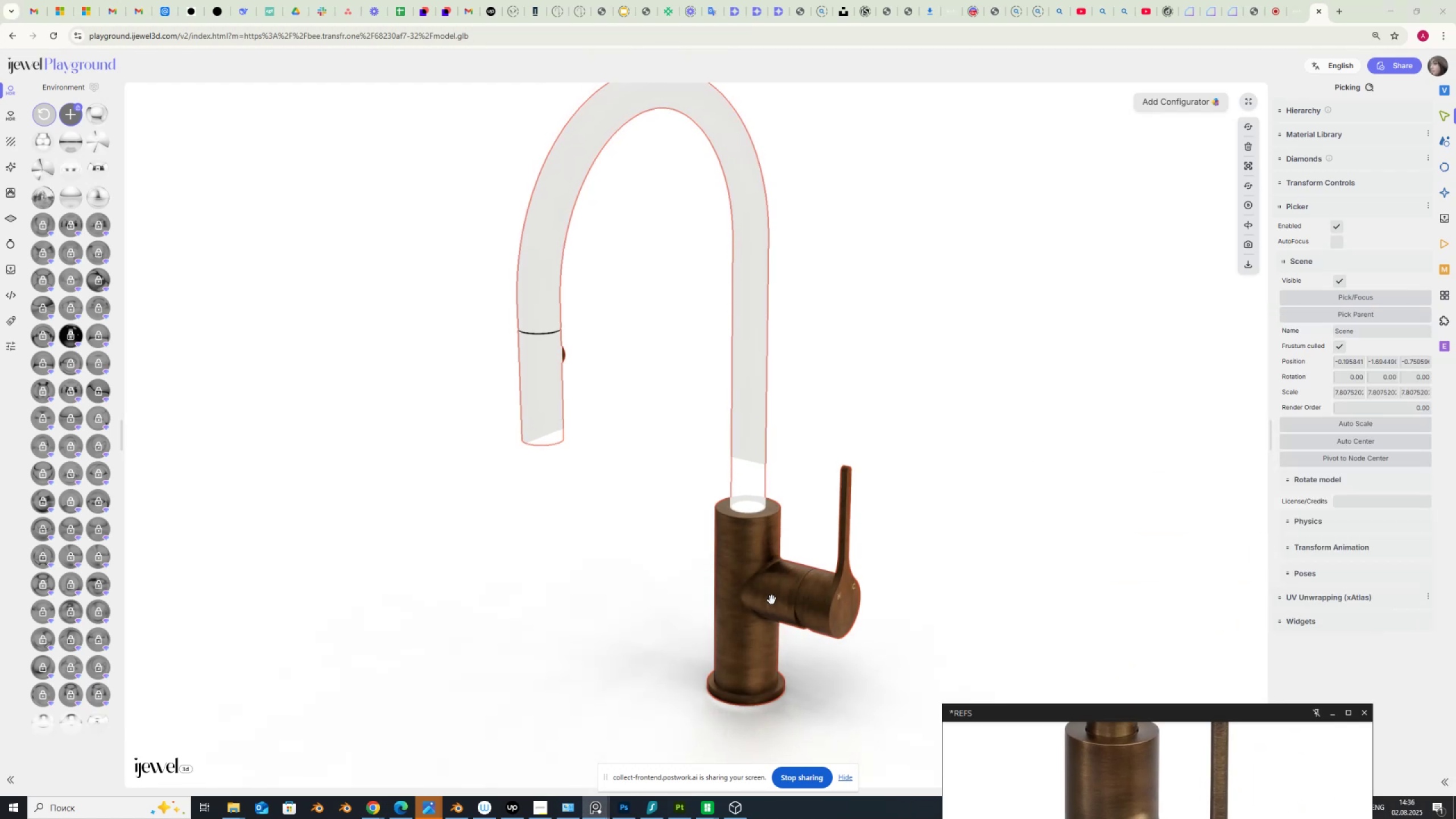 
scroll: coordinate [771, 595], scroll_direction: up, amount: 10.0
 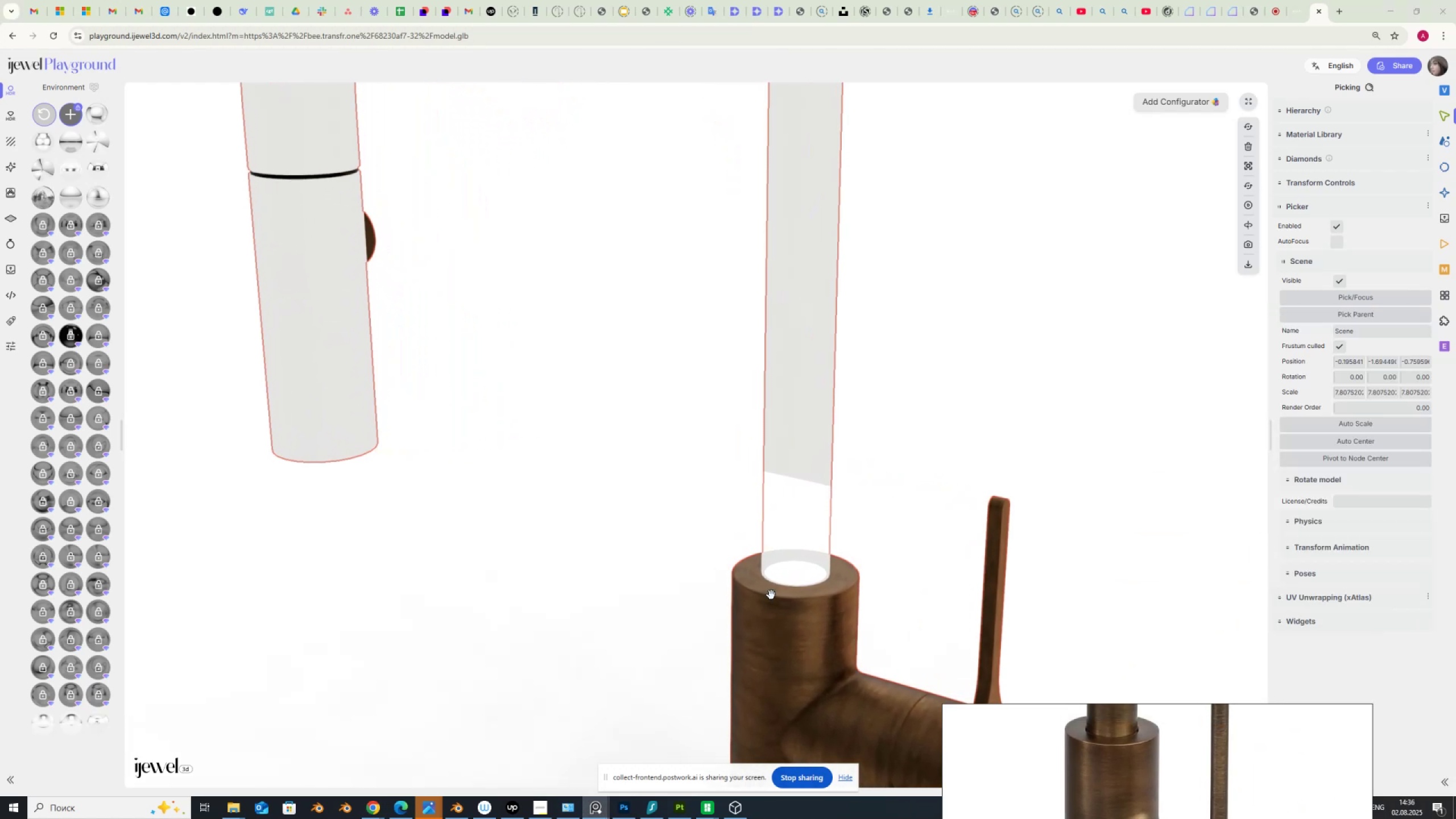 
scroll: coordinate [769, 584], scroll_direction: down, amount: 7.0
 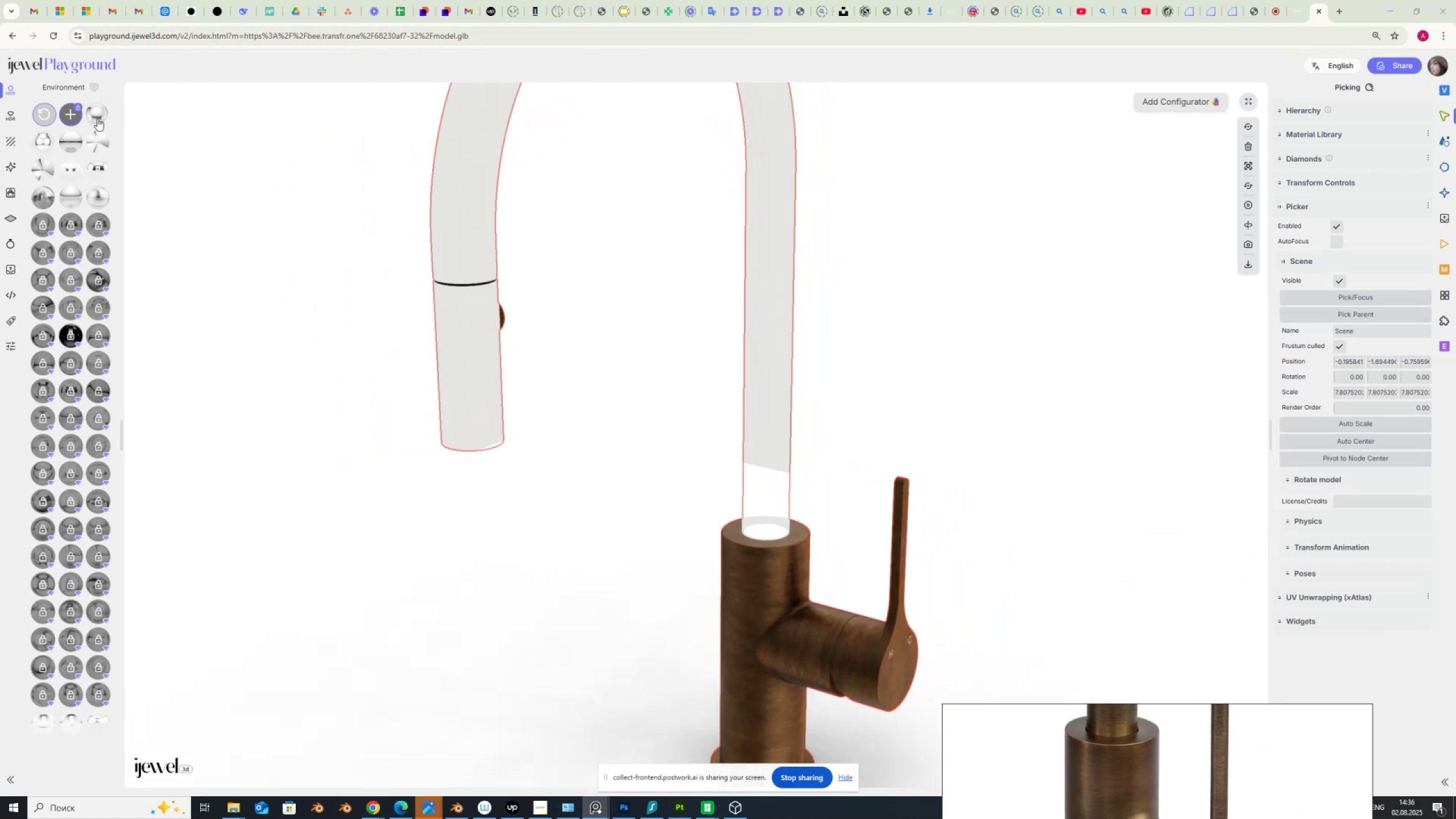 
left_click([97, 114])
 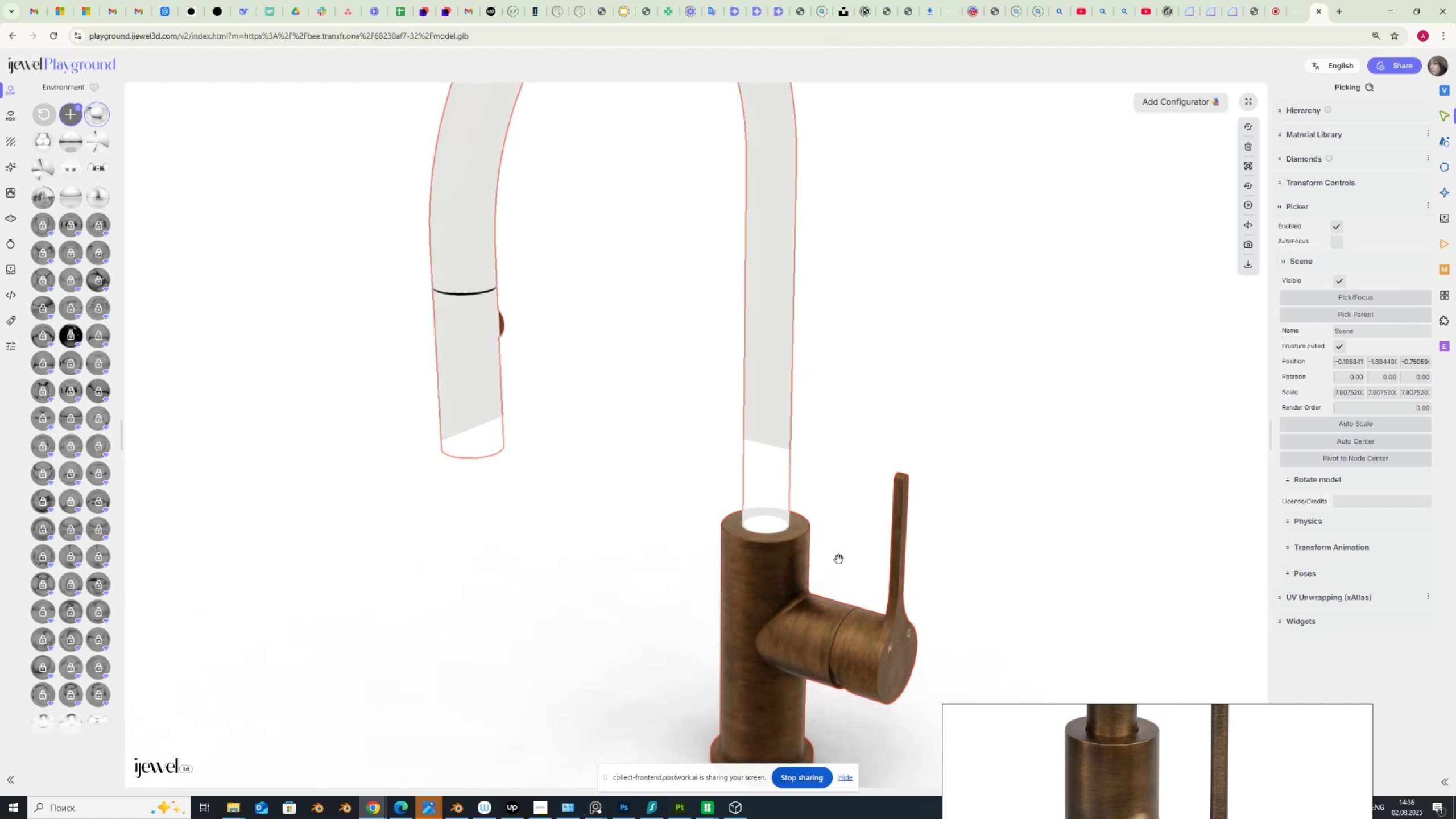 
wait(7.48)
 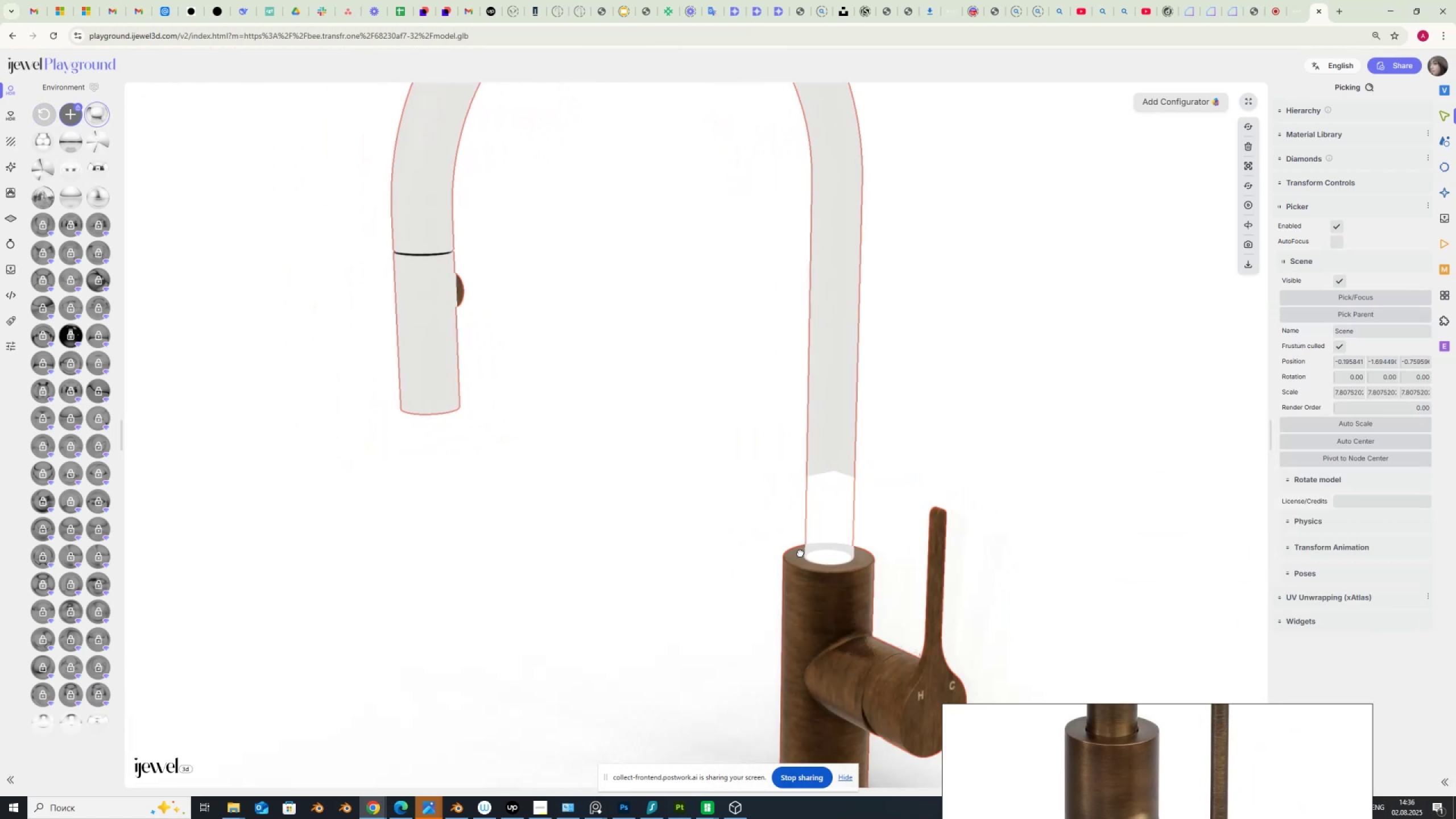 
left_click([780, 574])
 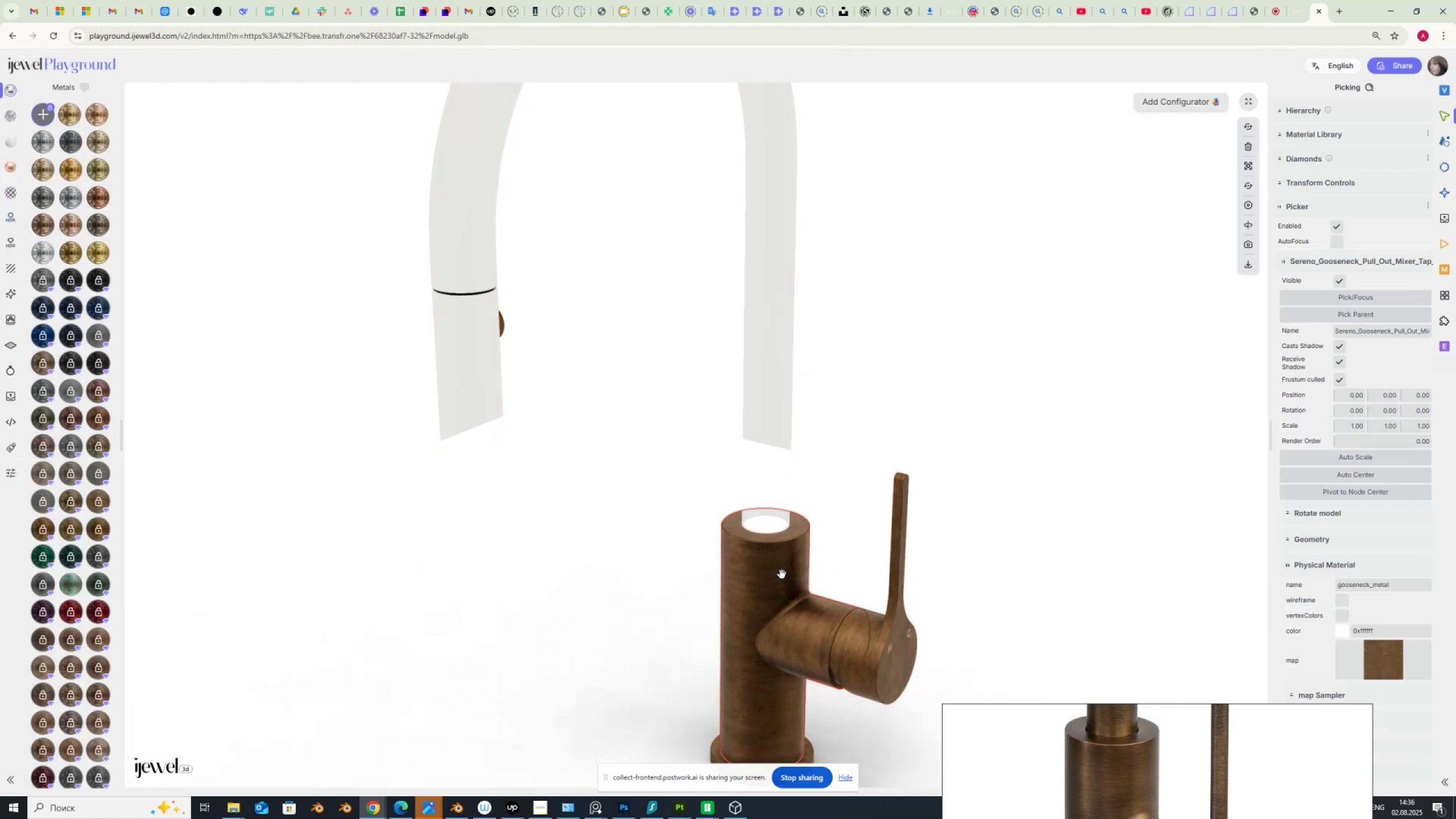 
scroll: coordinate [1382, 607], scroll_direction: down, amount: 6.0
 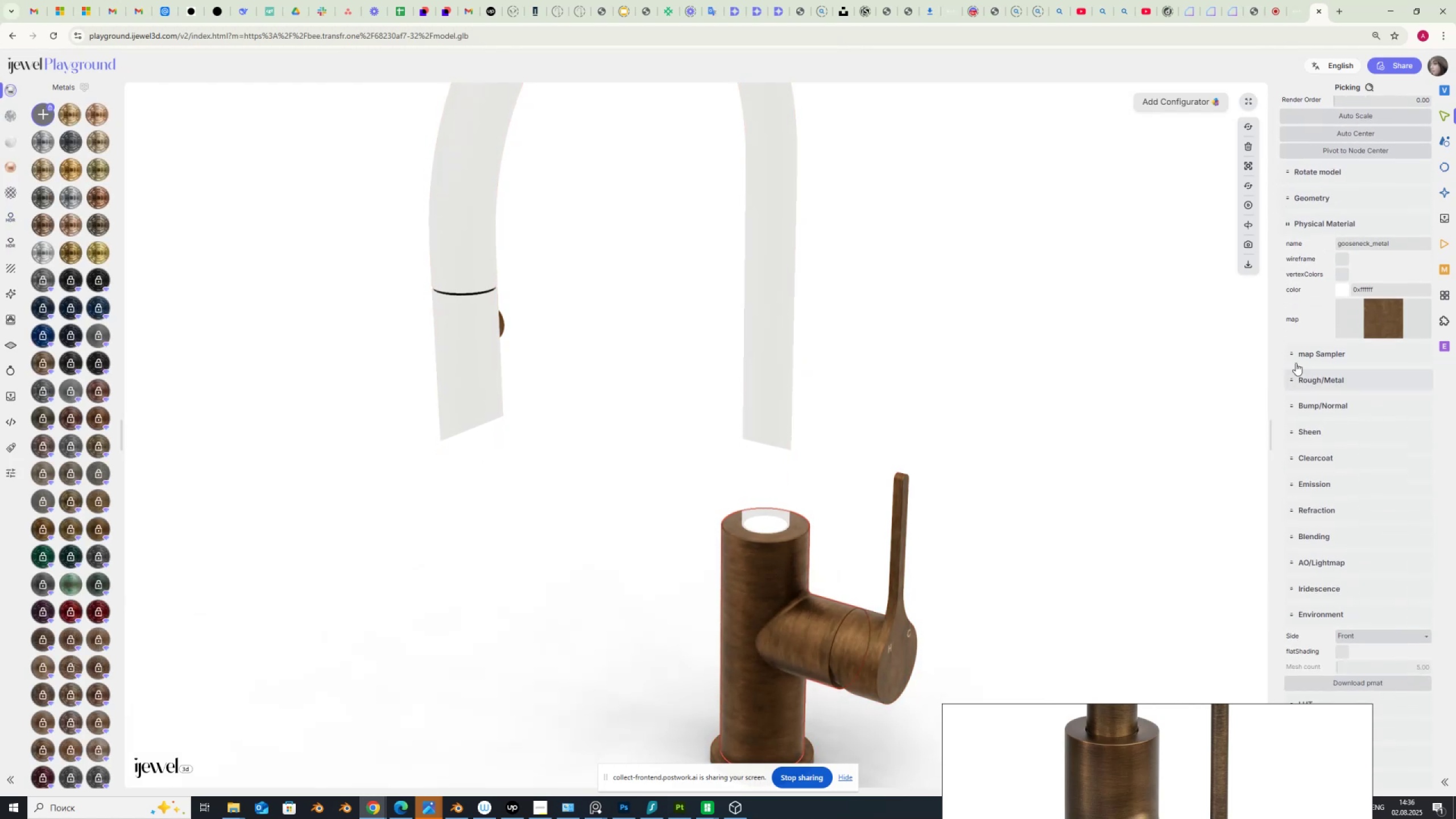 
left_click([1305, 355])
 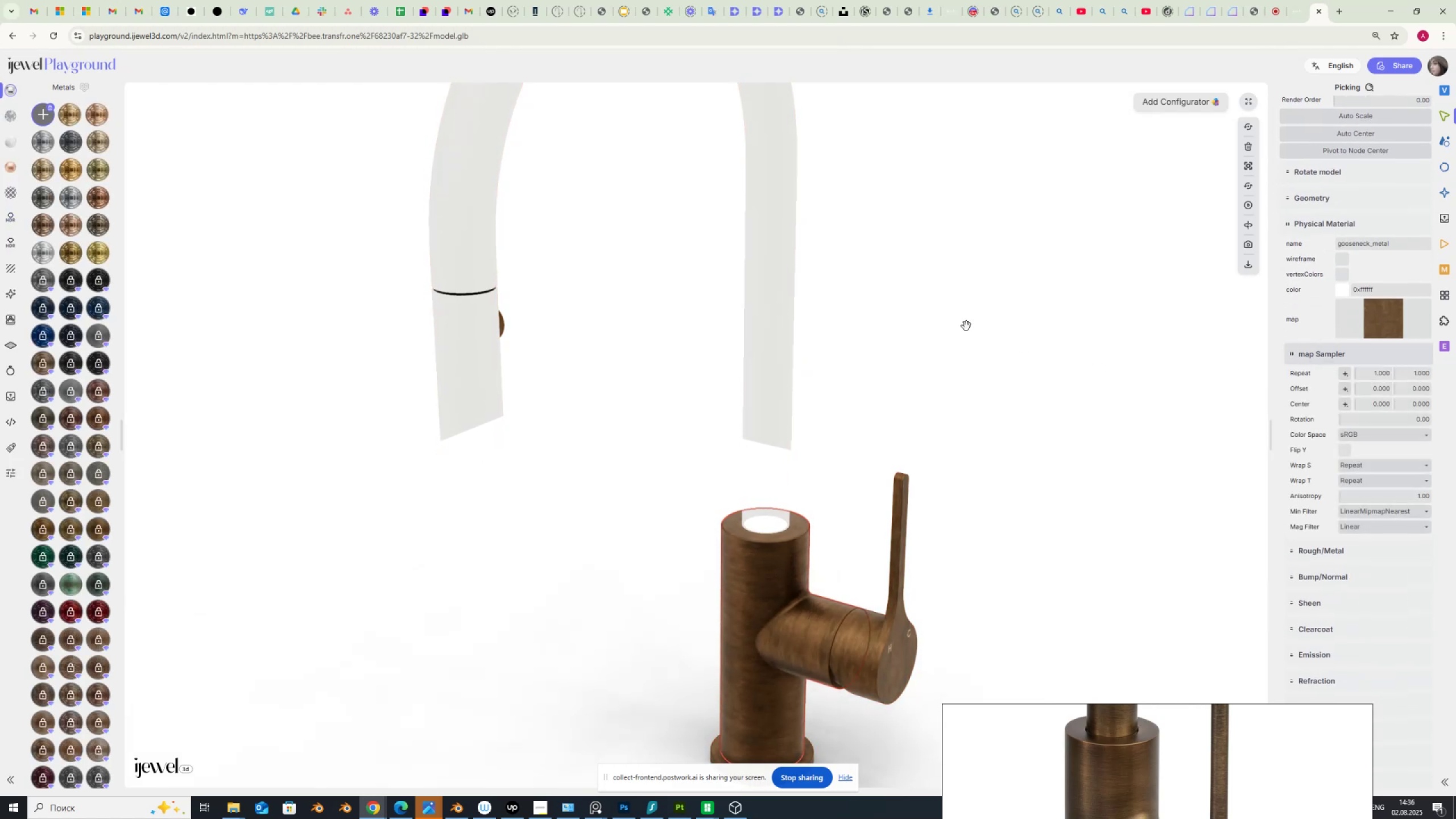 
scroll: coordinate [801, 442], scroll_direction: down, amount: 3.0
 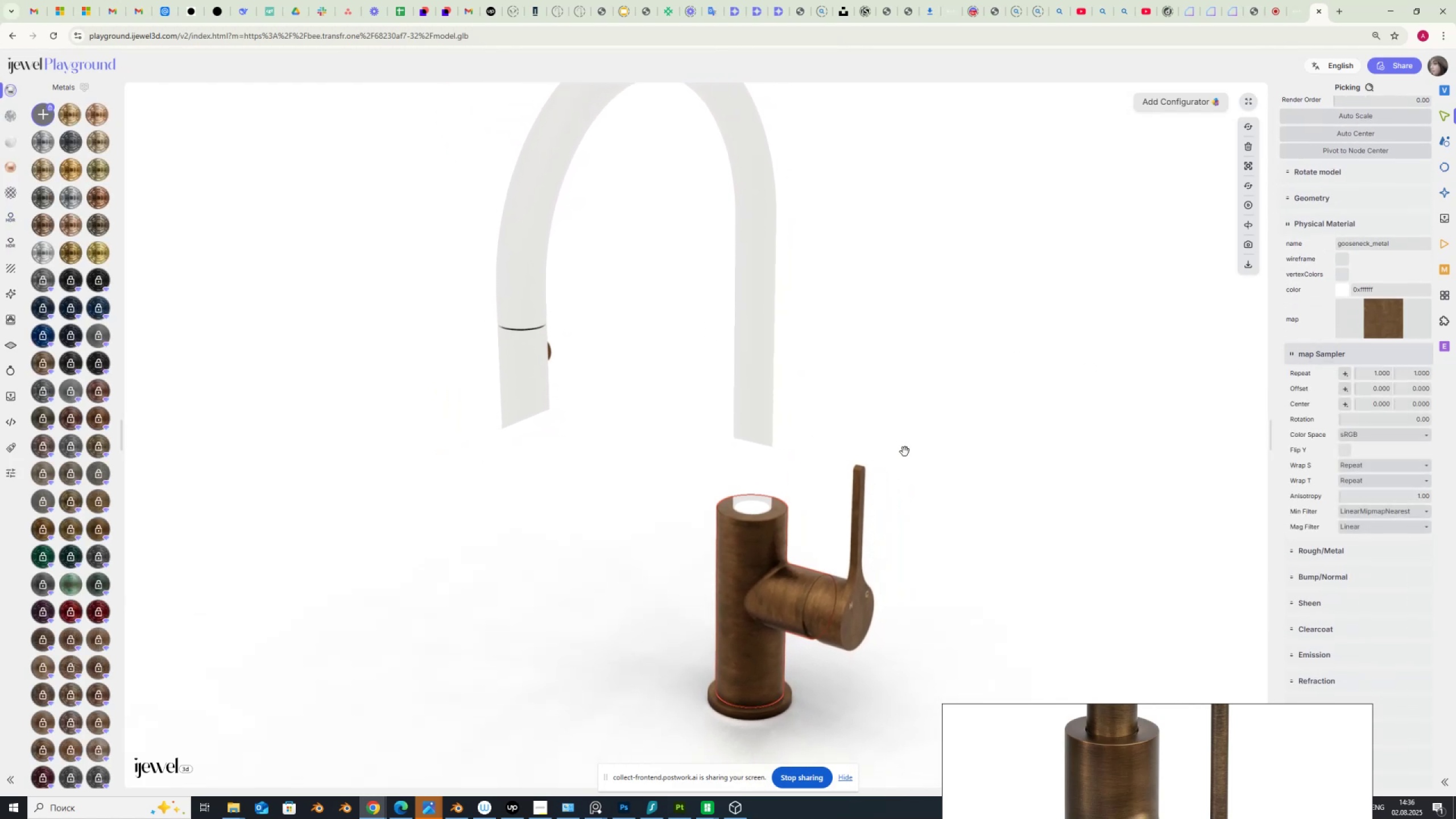 
left_click_drag(start_coordinate=[925, 437], to_coordinate=[924, 450])
 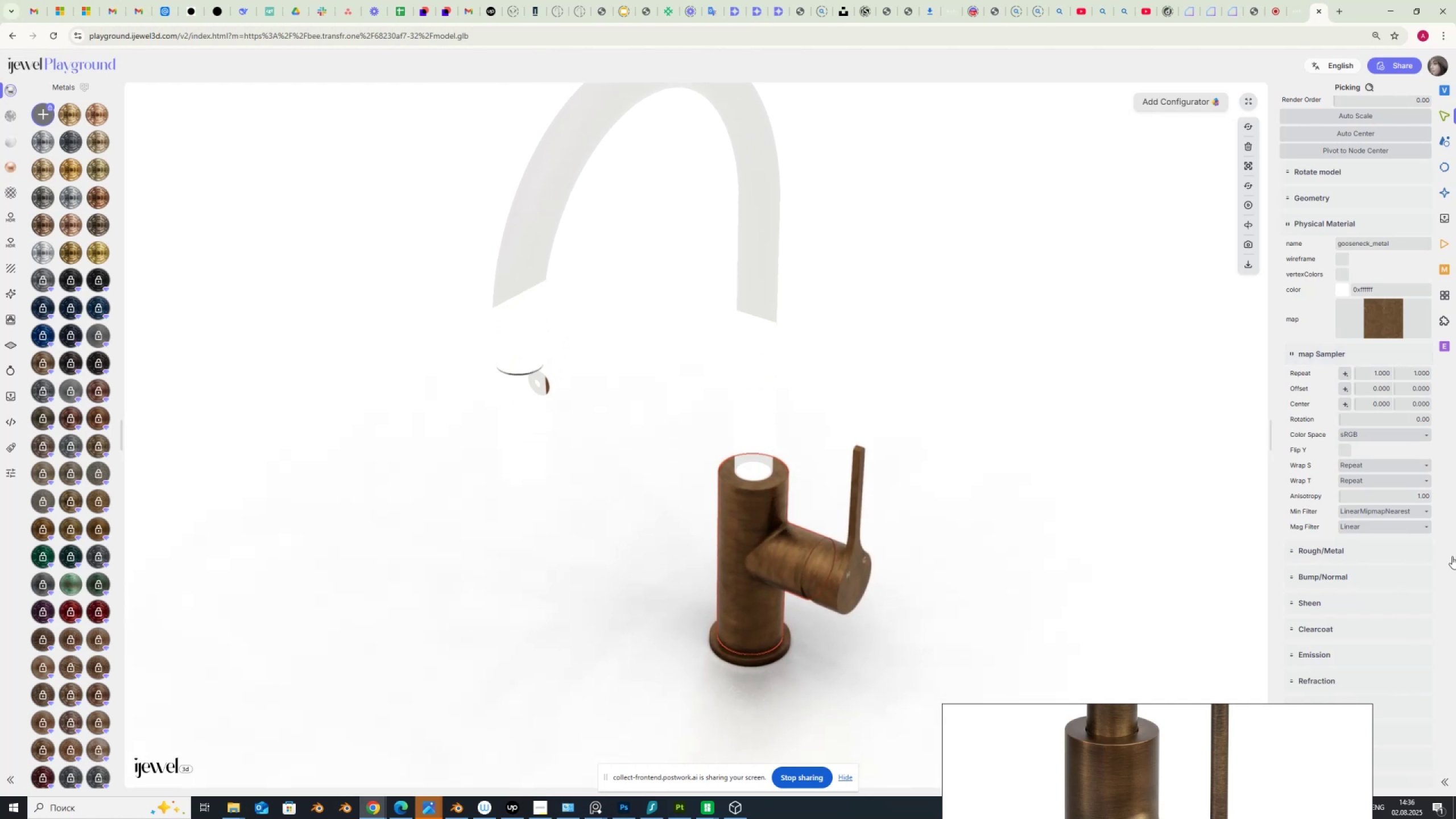 
scroll: coordinate [1409, 565], scroll_direction: down, amount: 10.0
 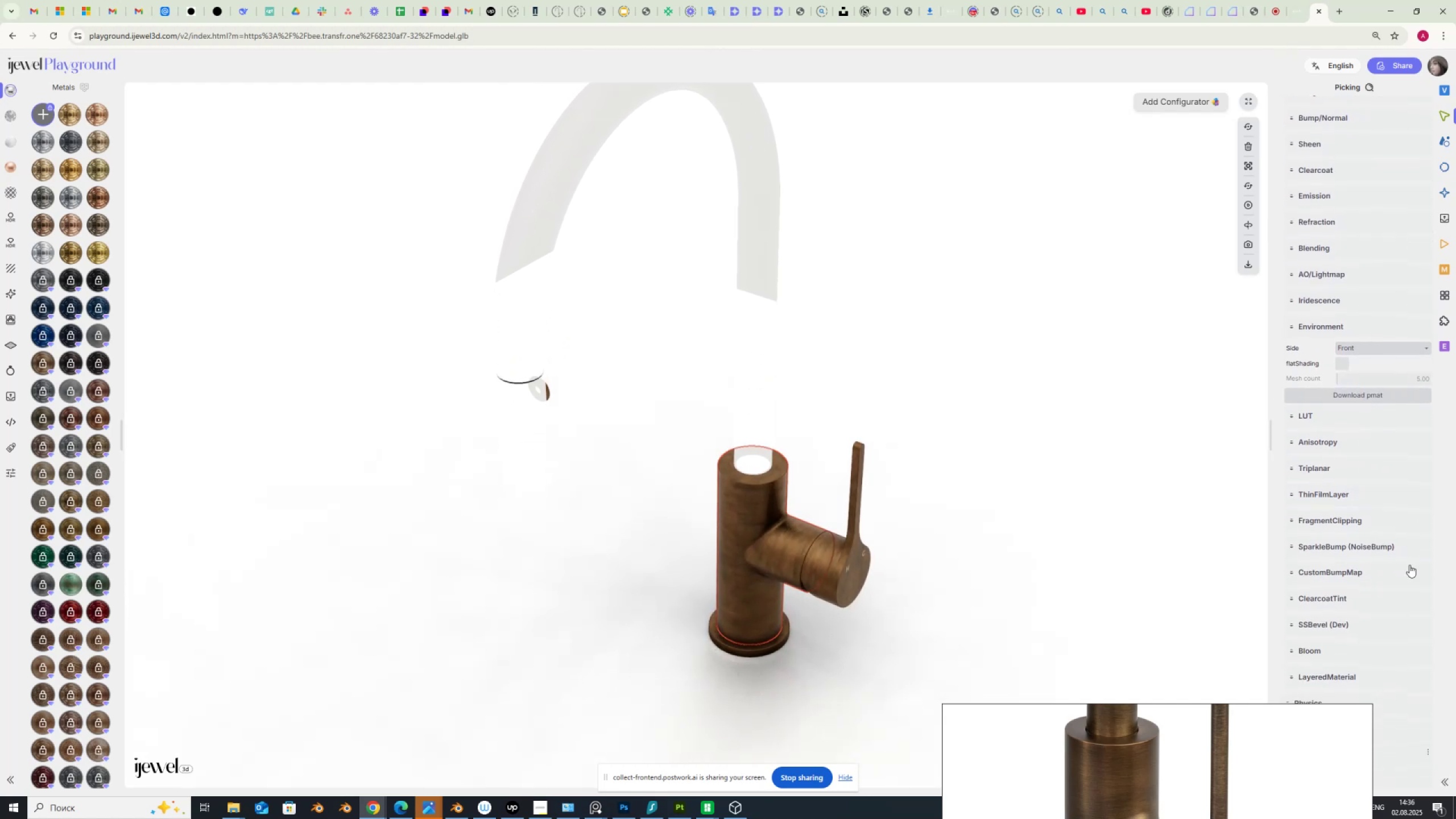 
scroll: coordinate [1409, 565], scroll_direction: up, amount: 2.0
 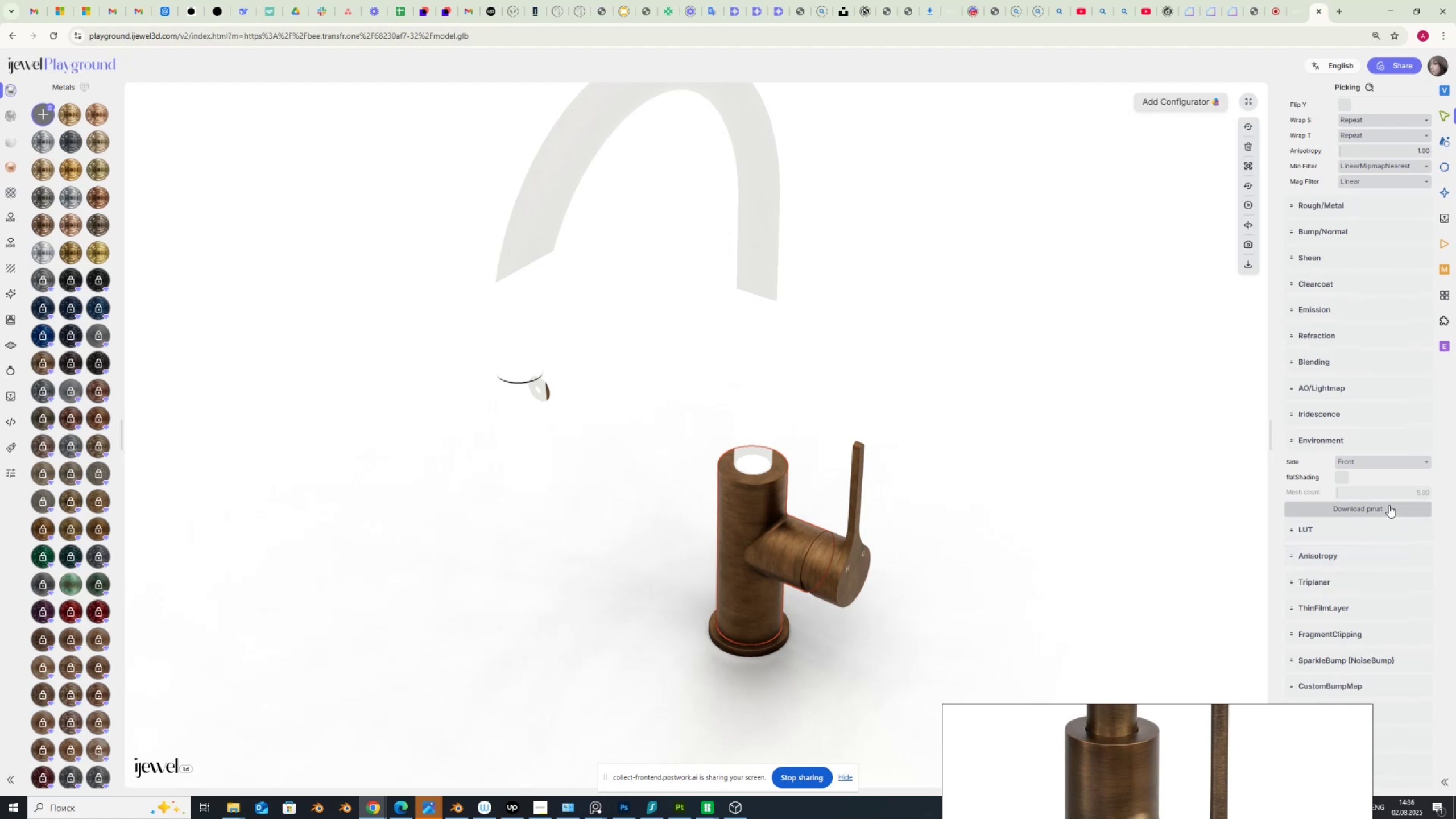 
left_click([1389, 507])
 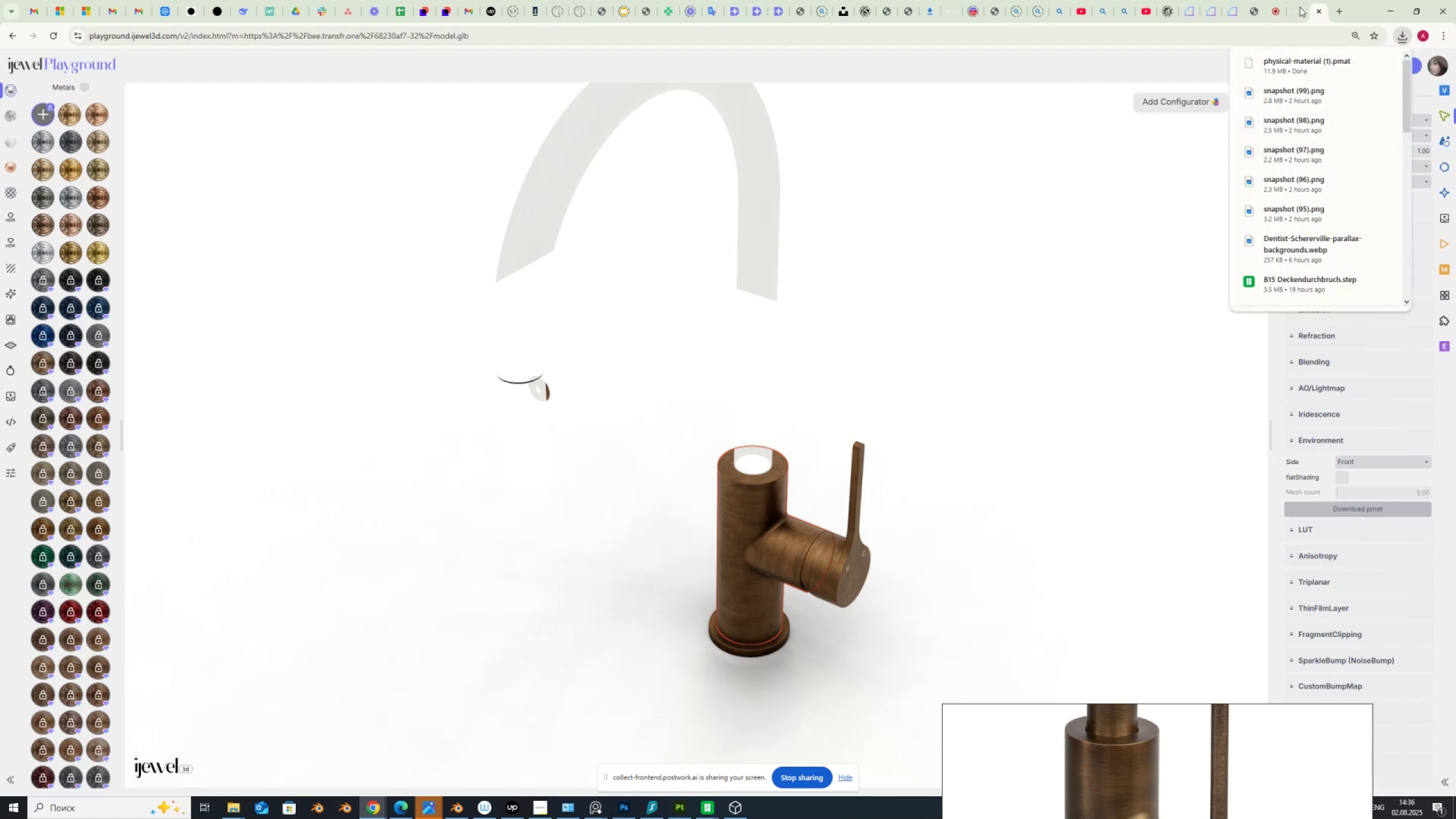 
left_click([1363, 64])
 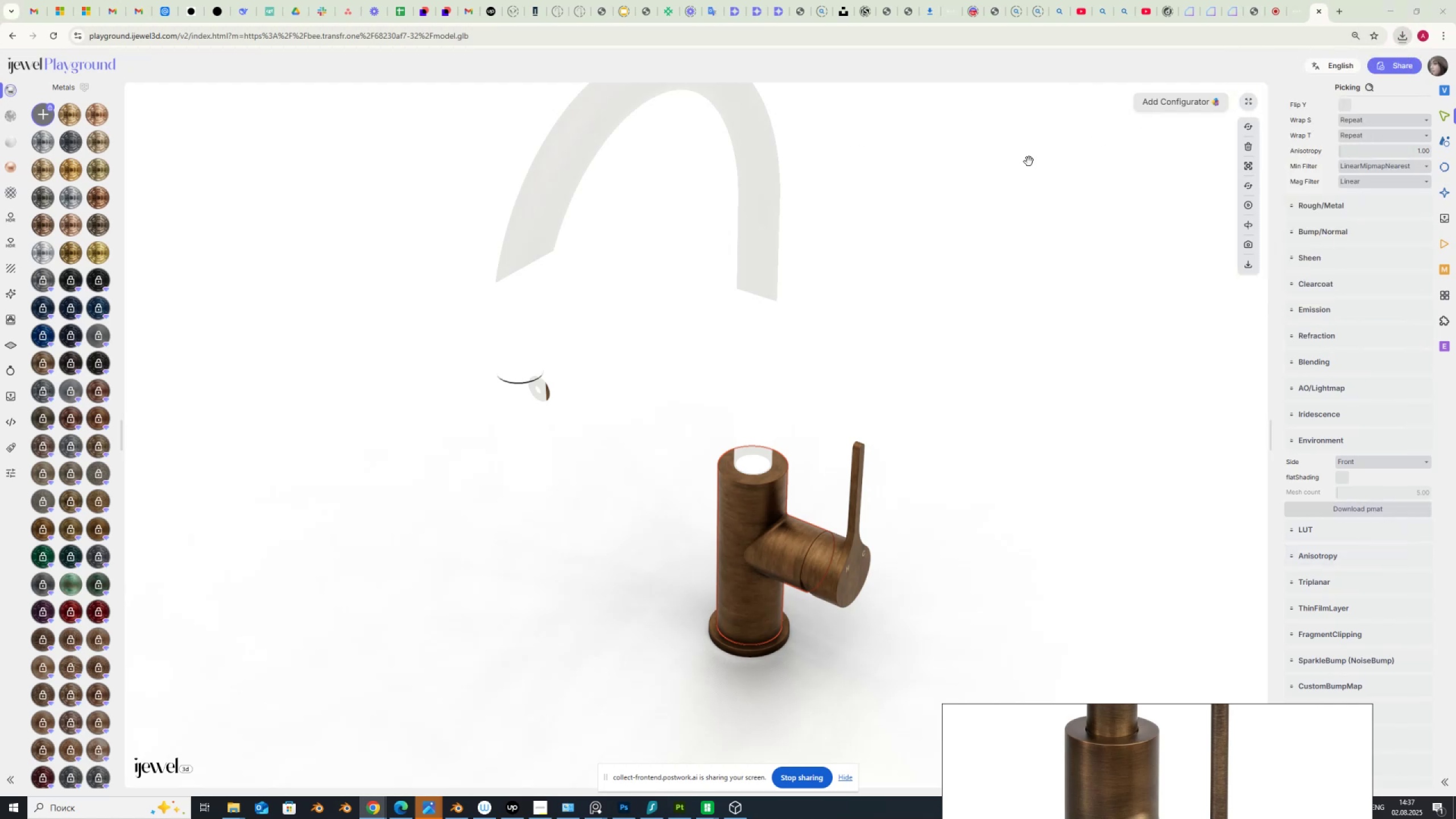 
mouse_move([588, 159])
 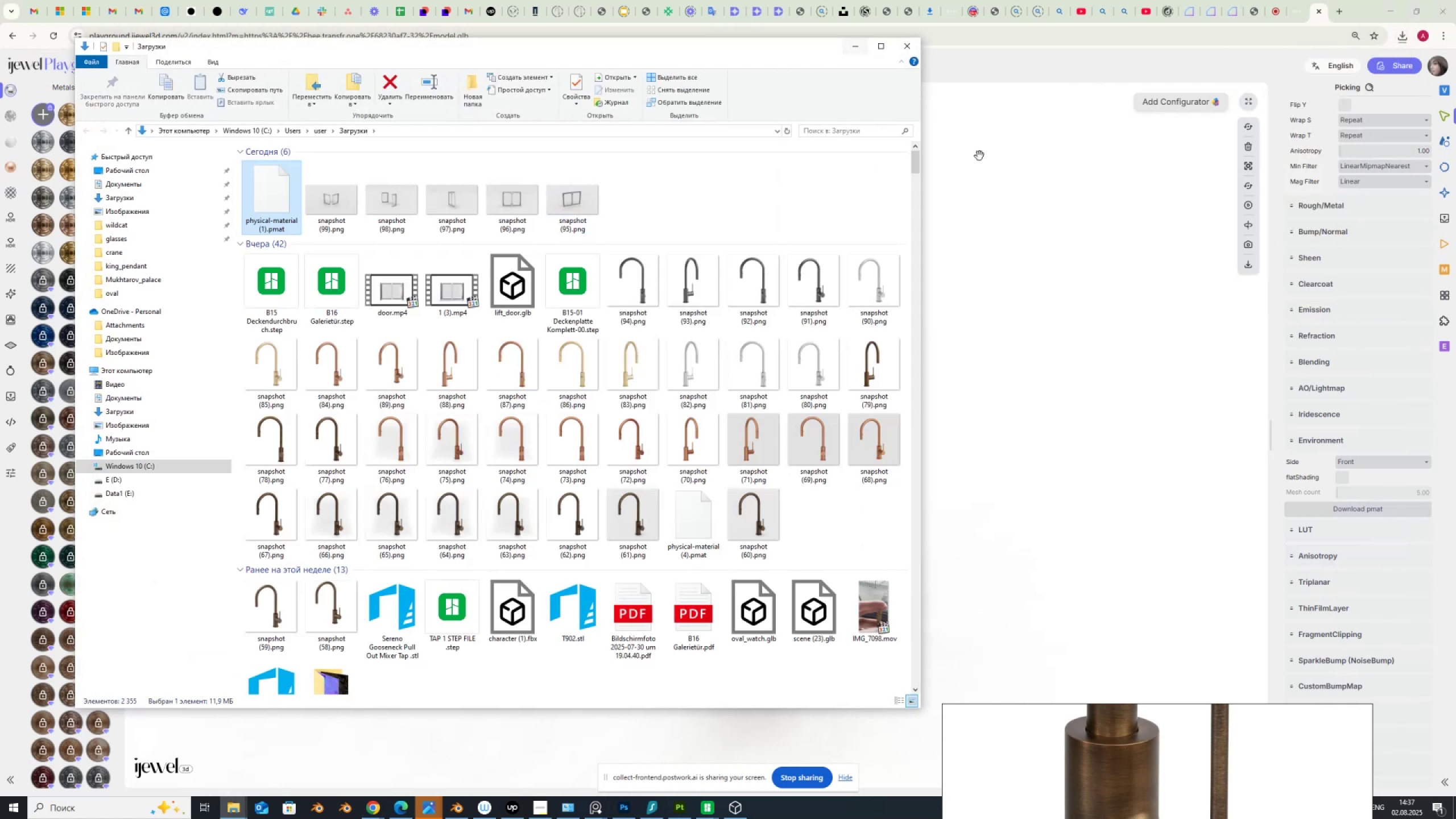 
left_click([1015, 175])
 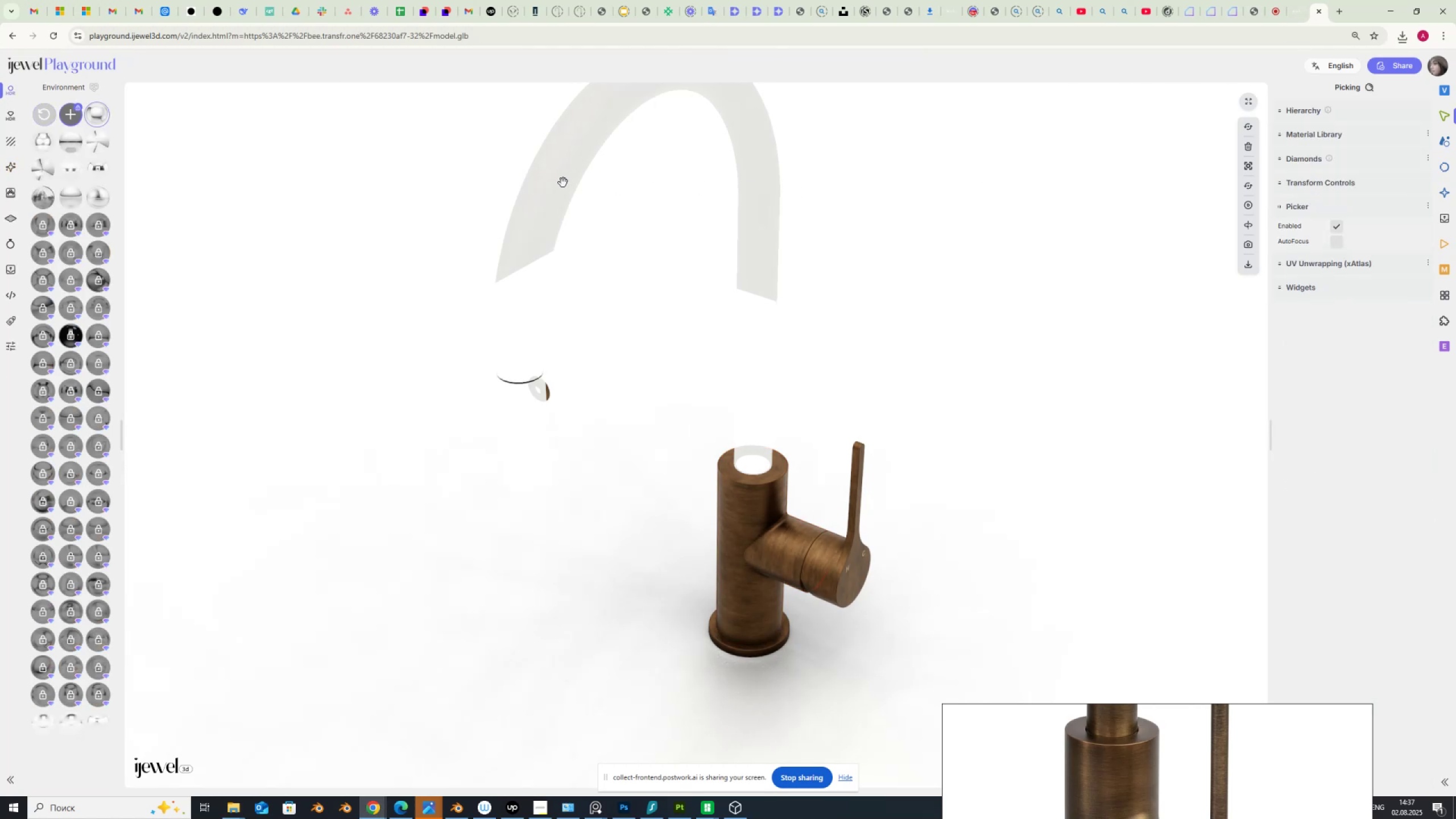 
left_click([562, 183])
 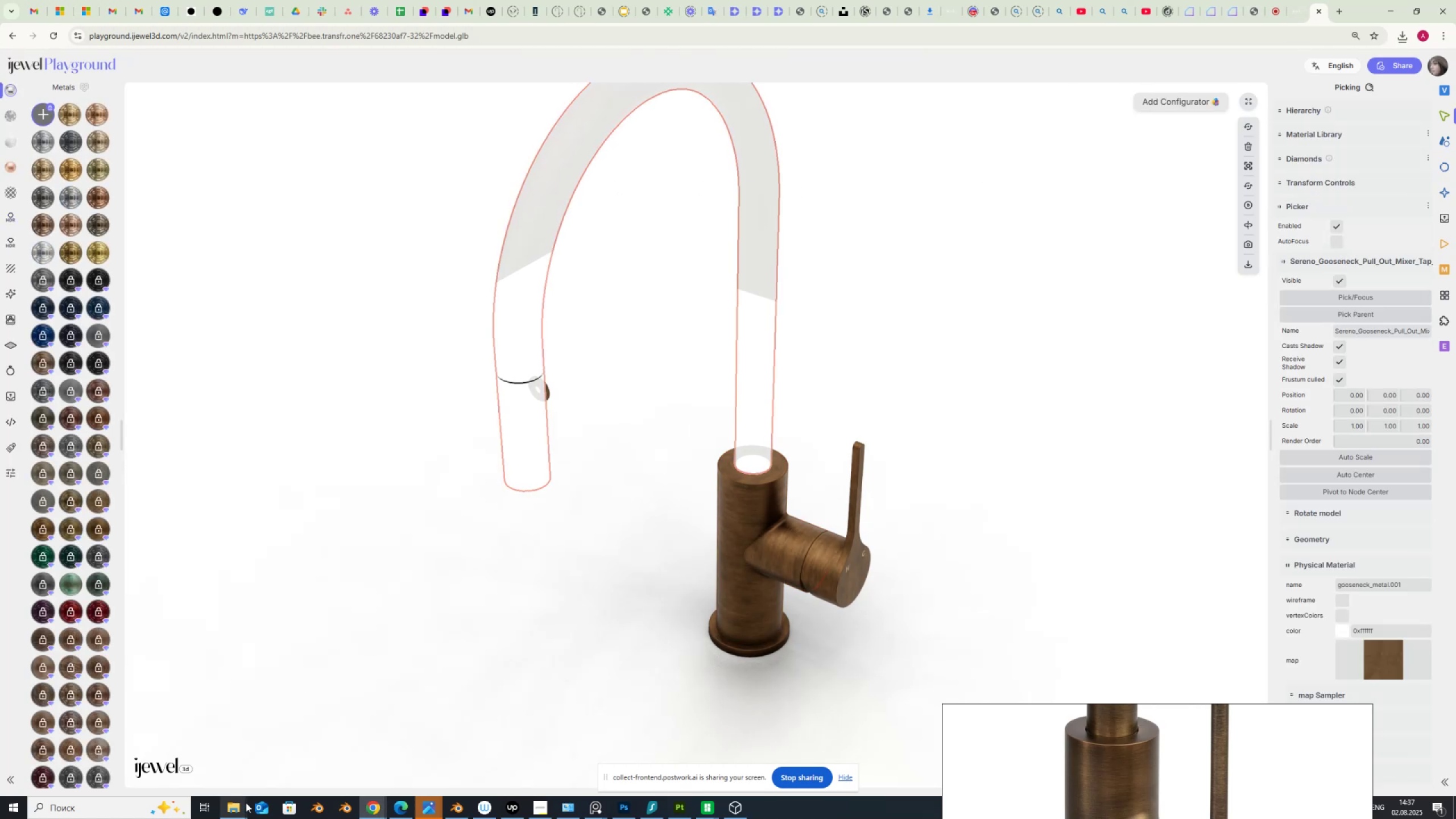 
left_click([231, 809])
 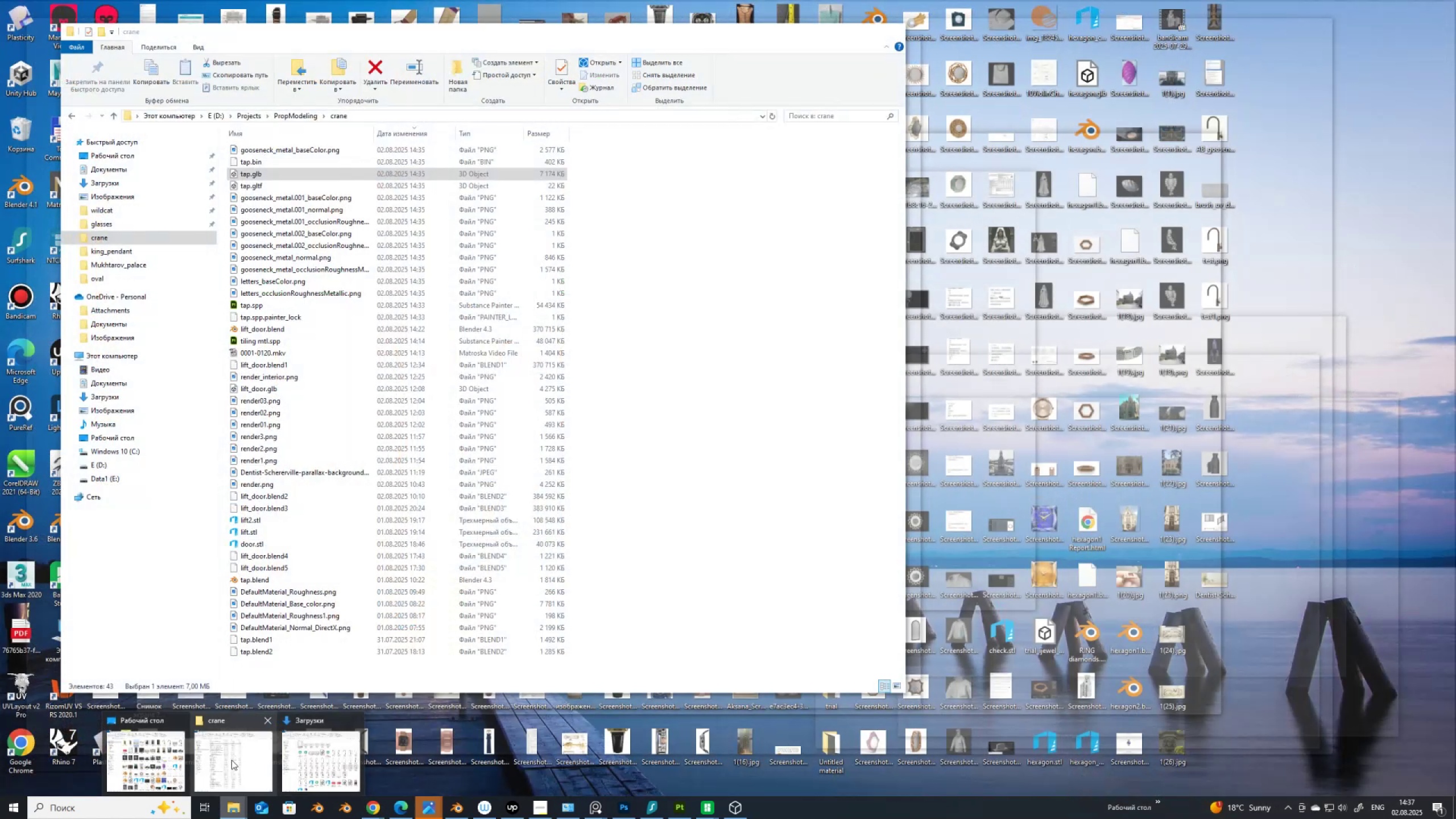 
left_click([315, 762])
 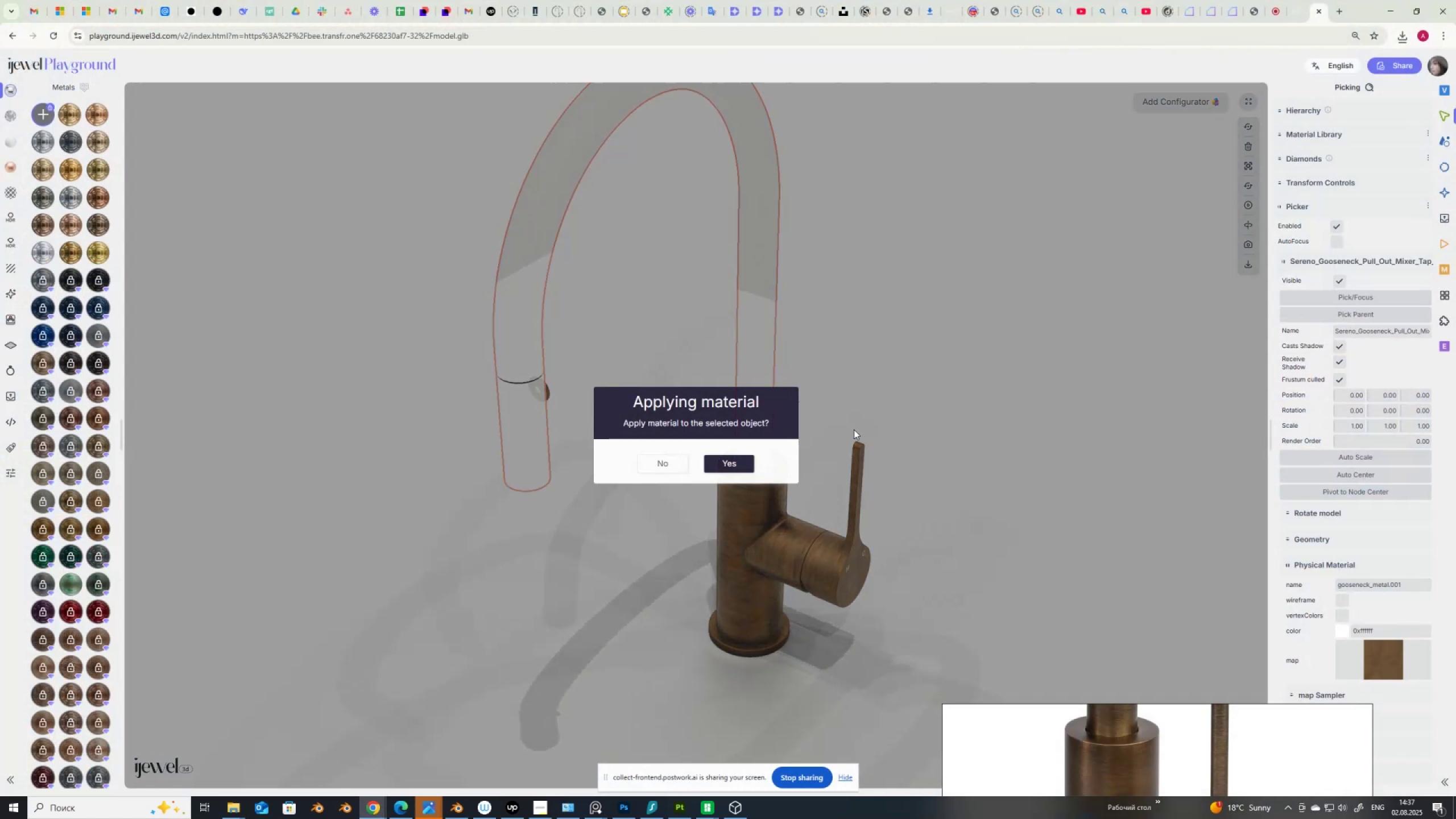 
left_click([720, 465])
 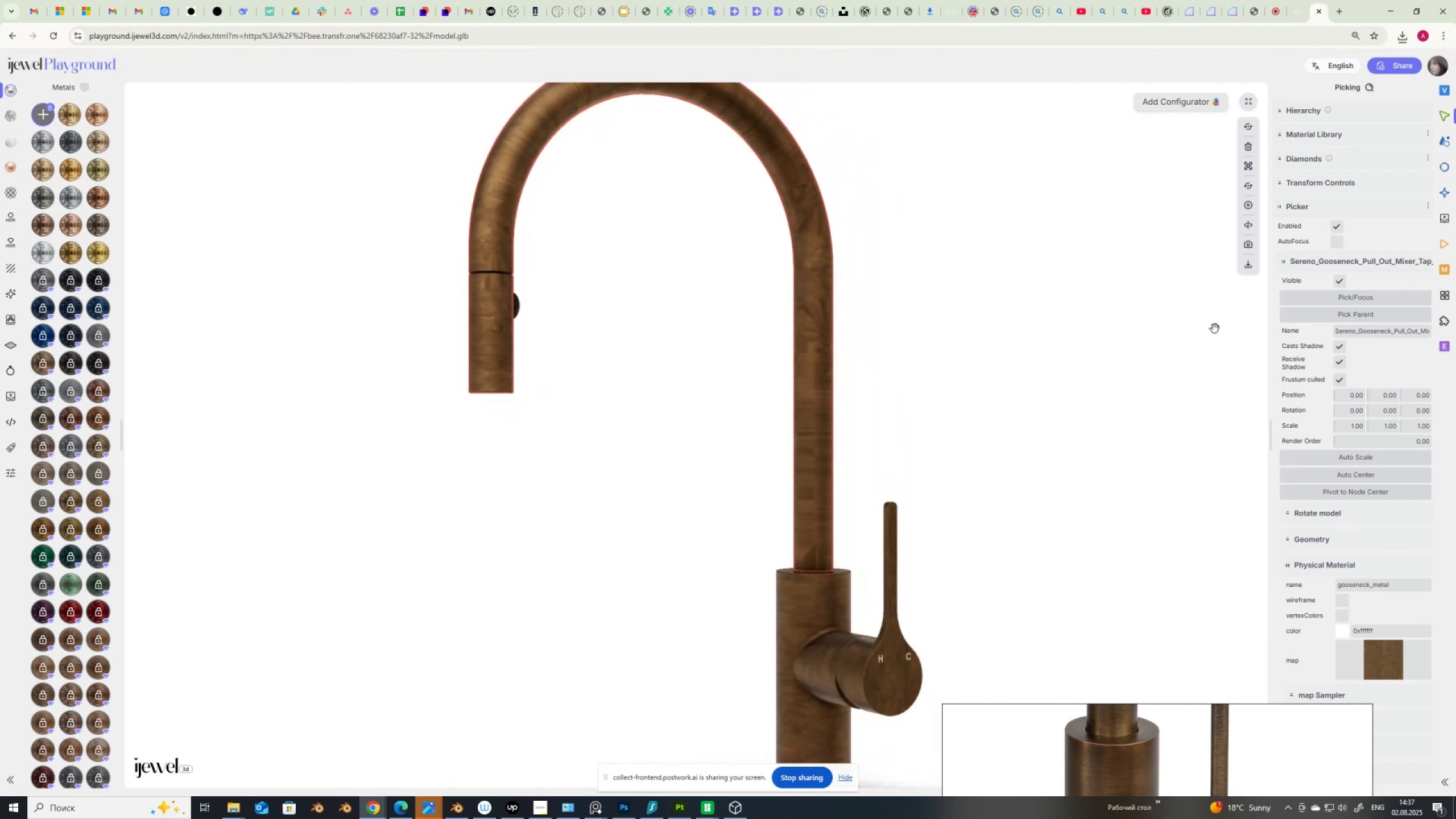 
wait(31.46)
 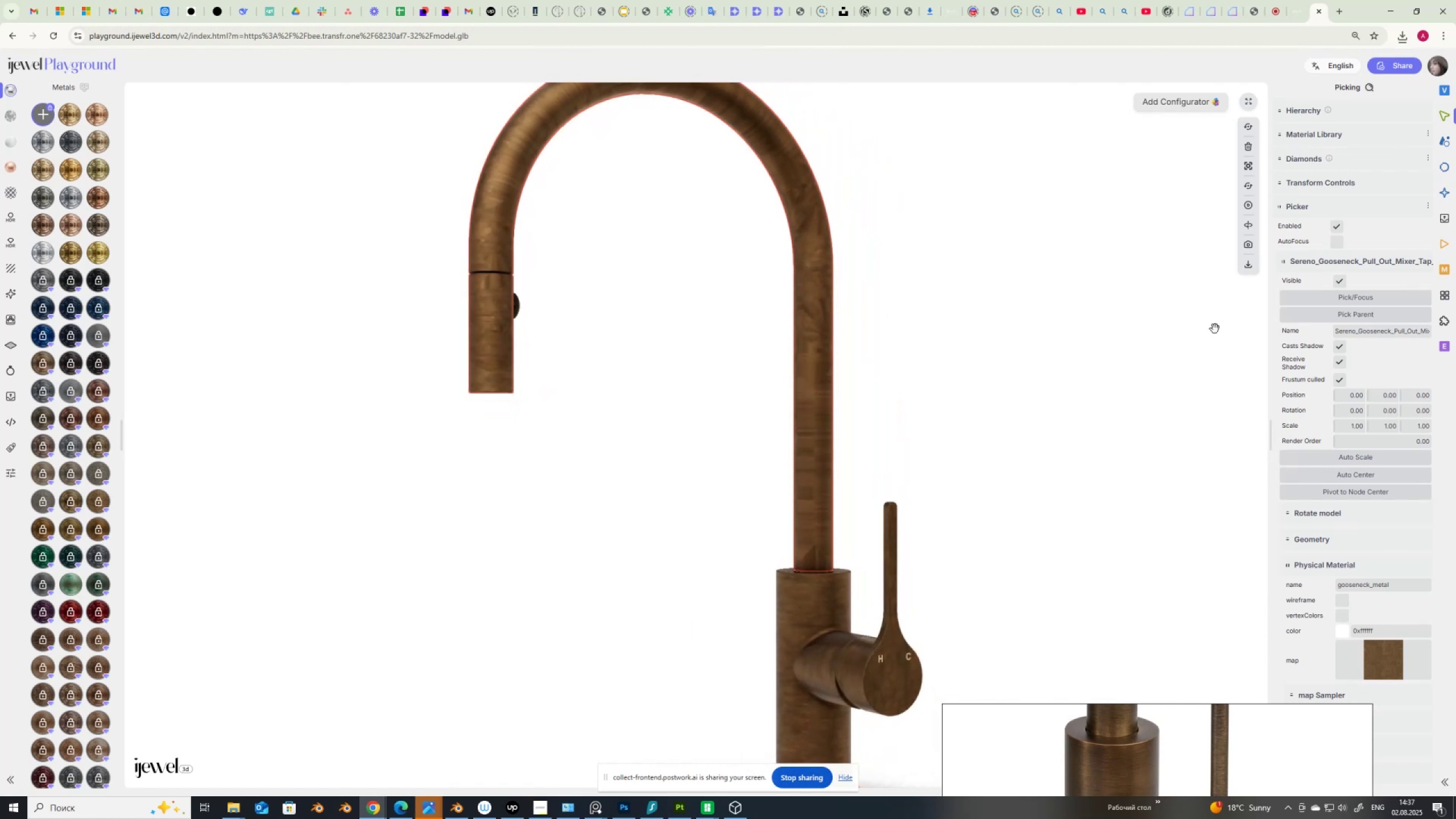 
mouse_move([651, 814])
 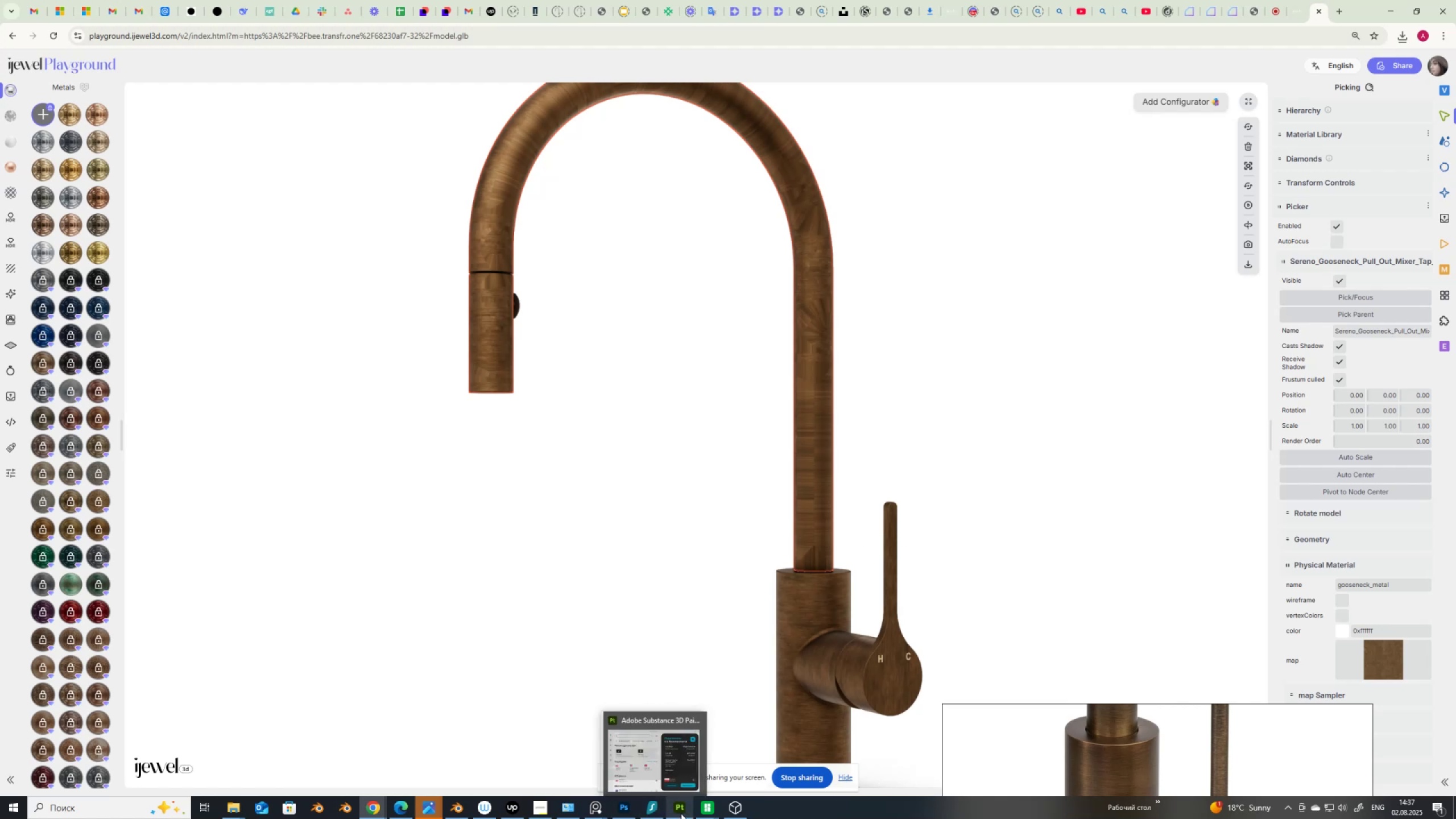 
left_click([686, 808])
 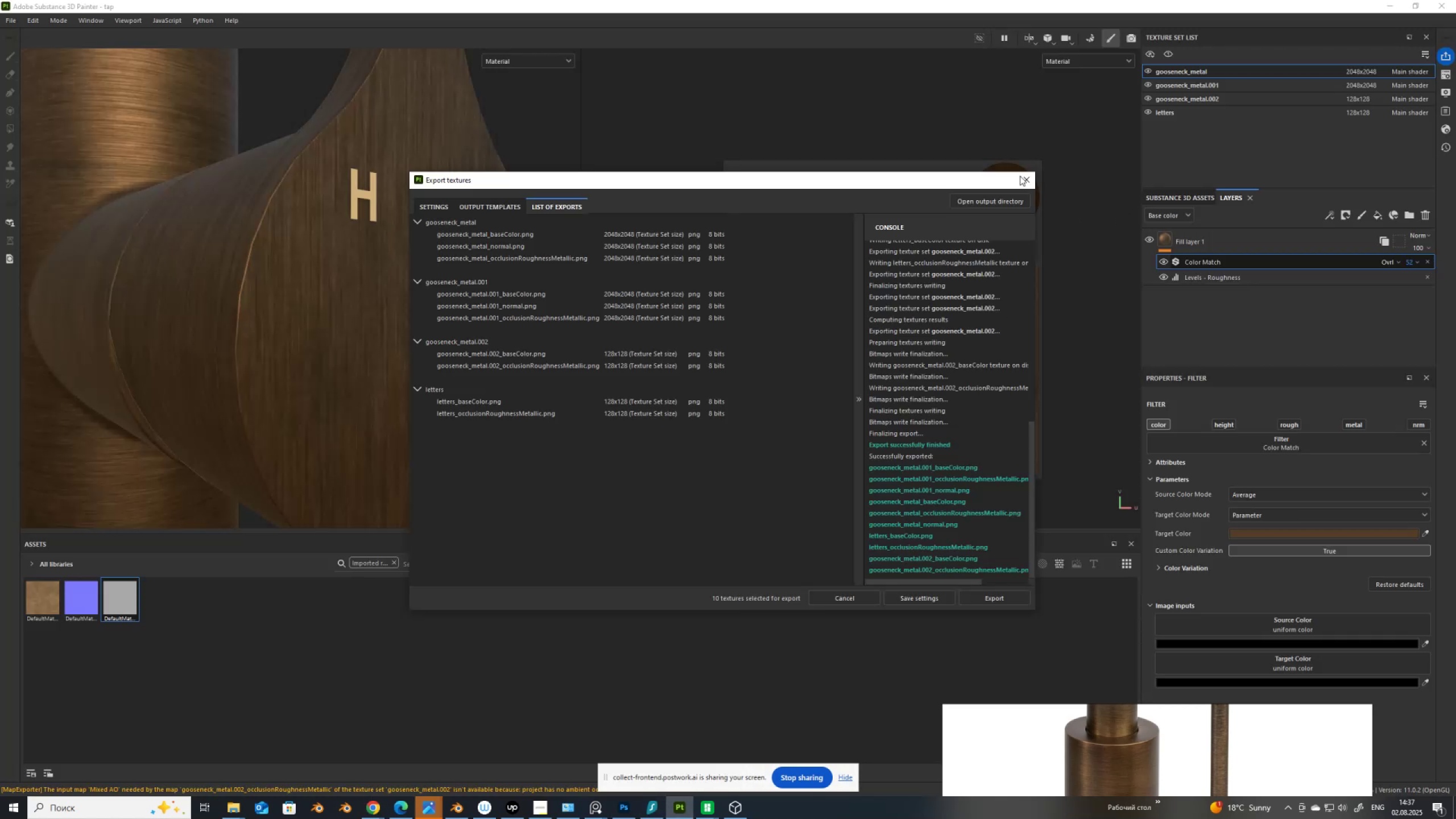 
left_click([1032, 183])
 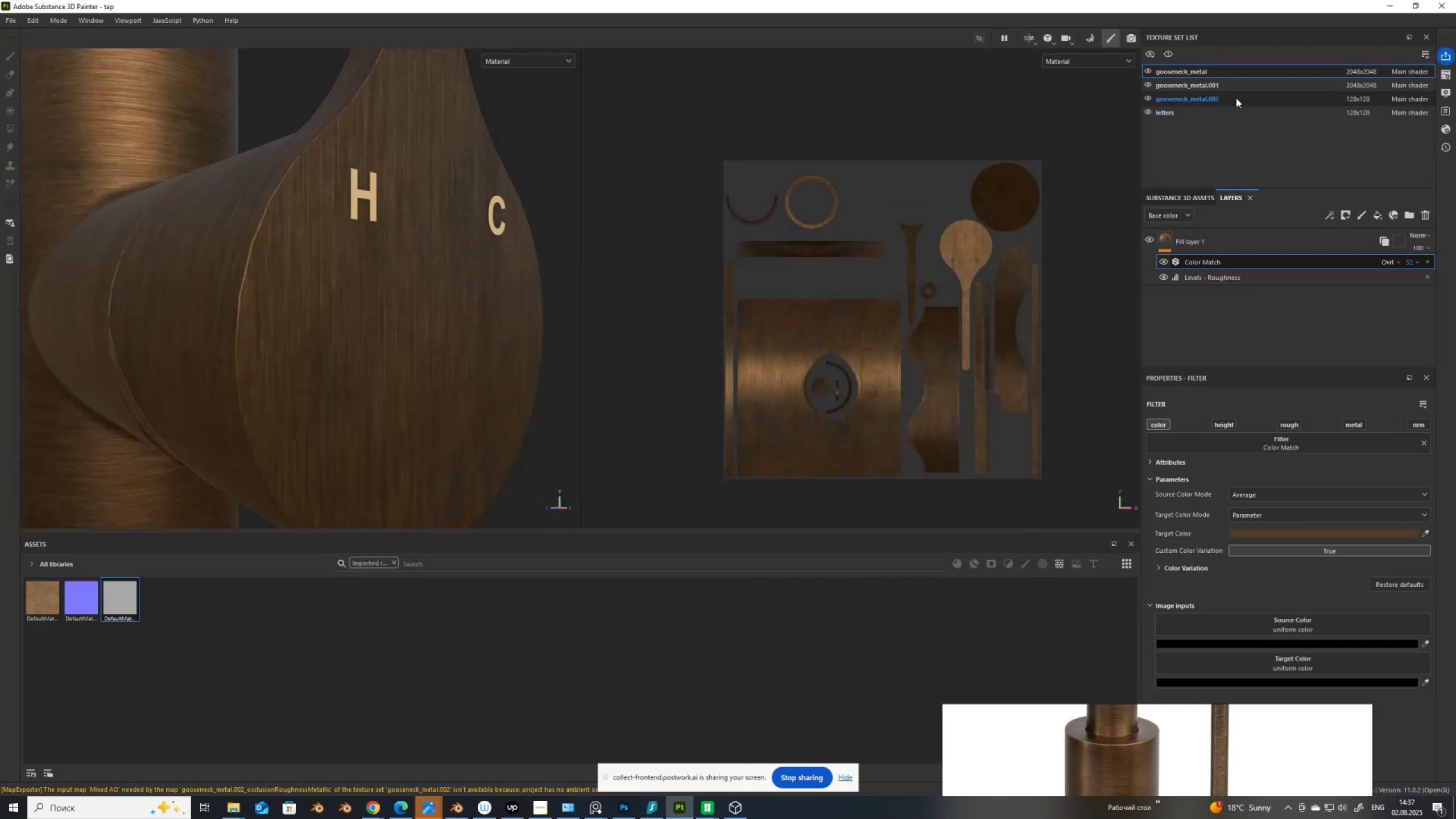 
left_click([1210, 88])
 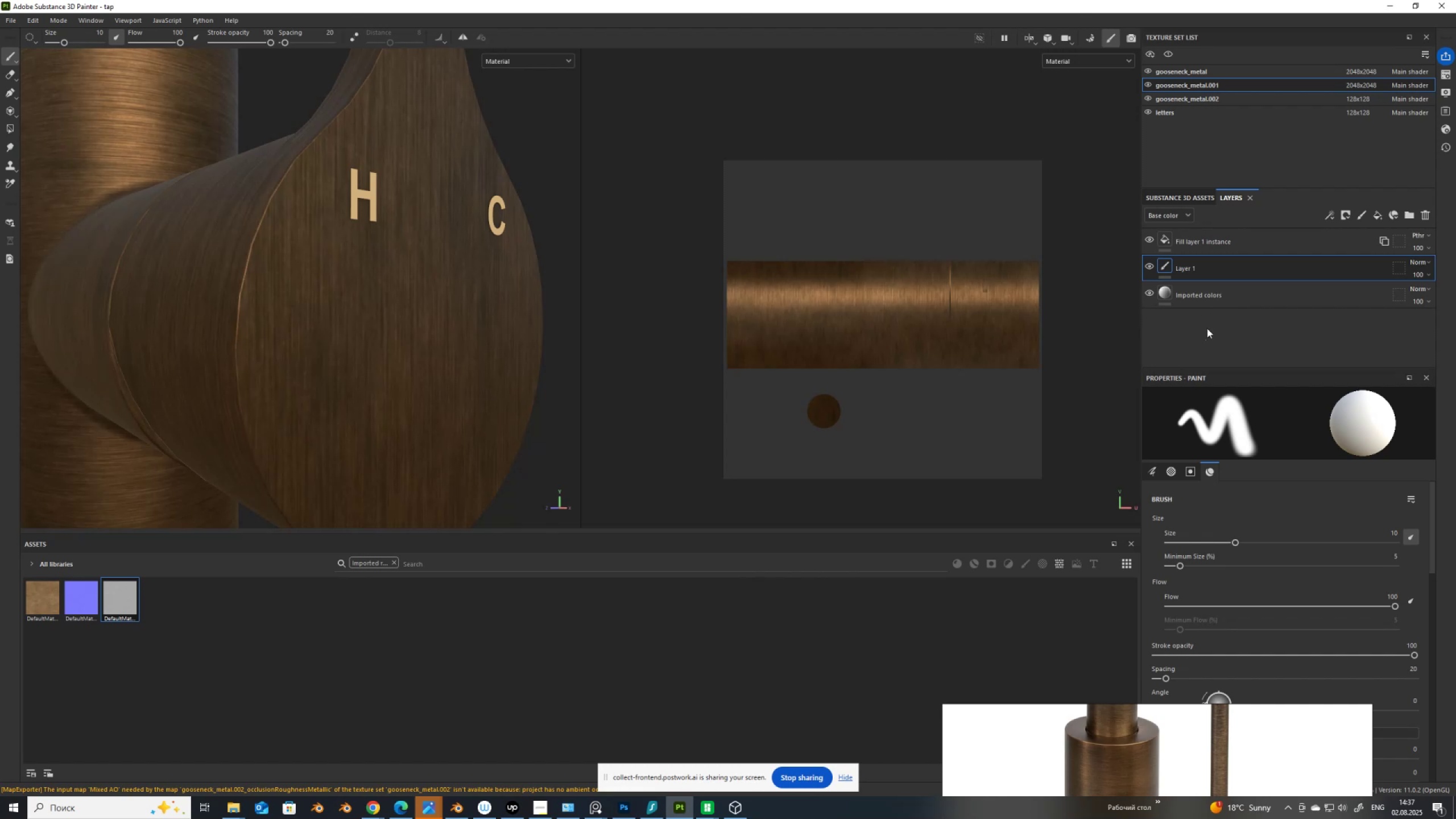 
wait(7.01)
 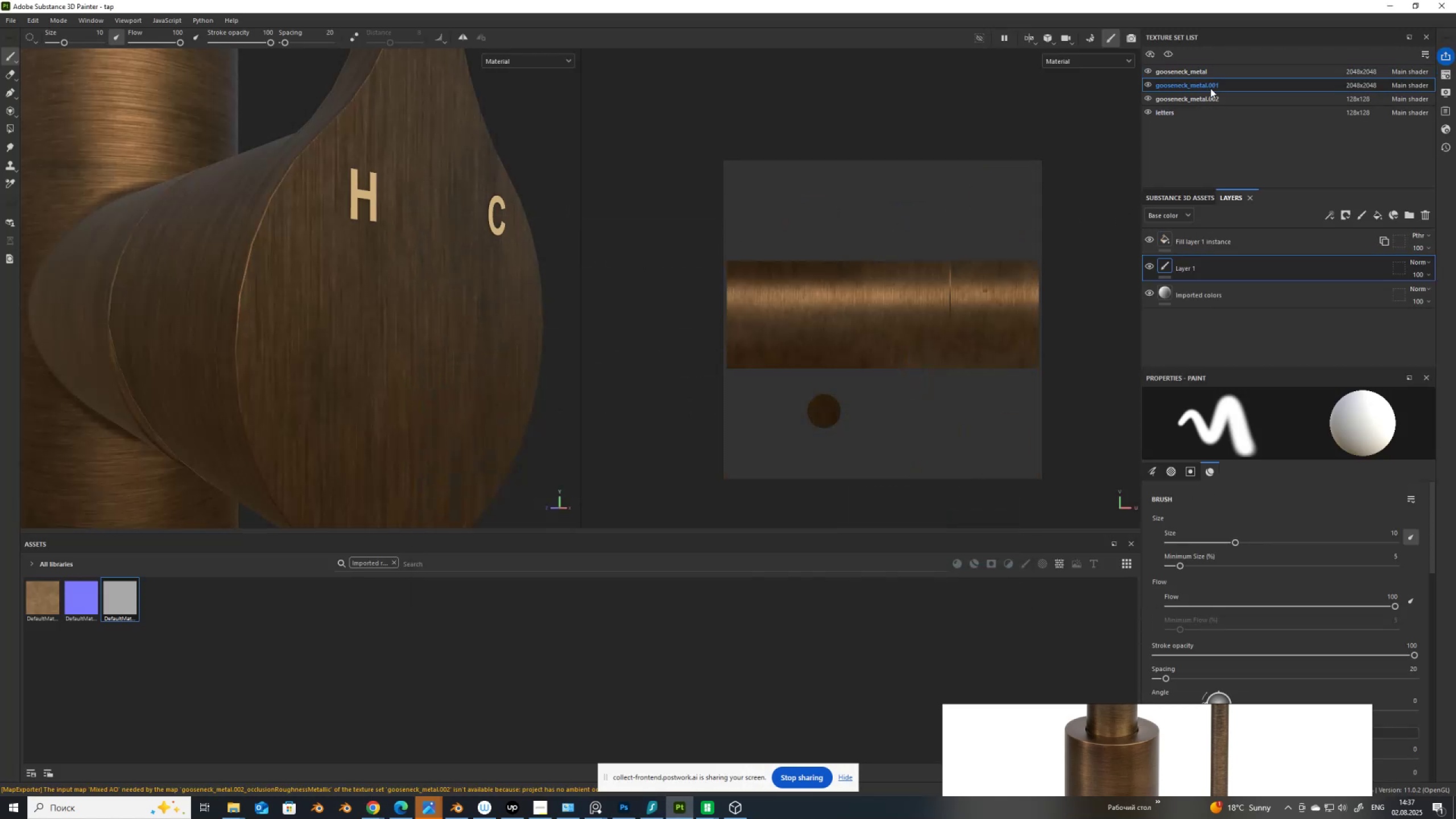 
left_click([1443, 77])
 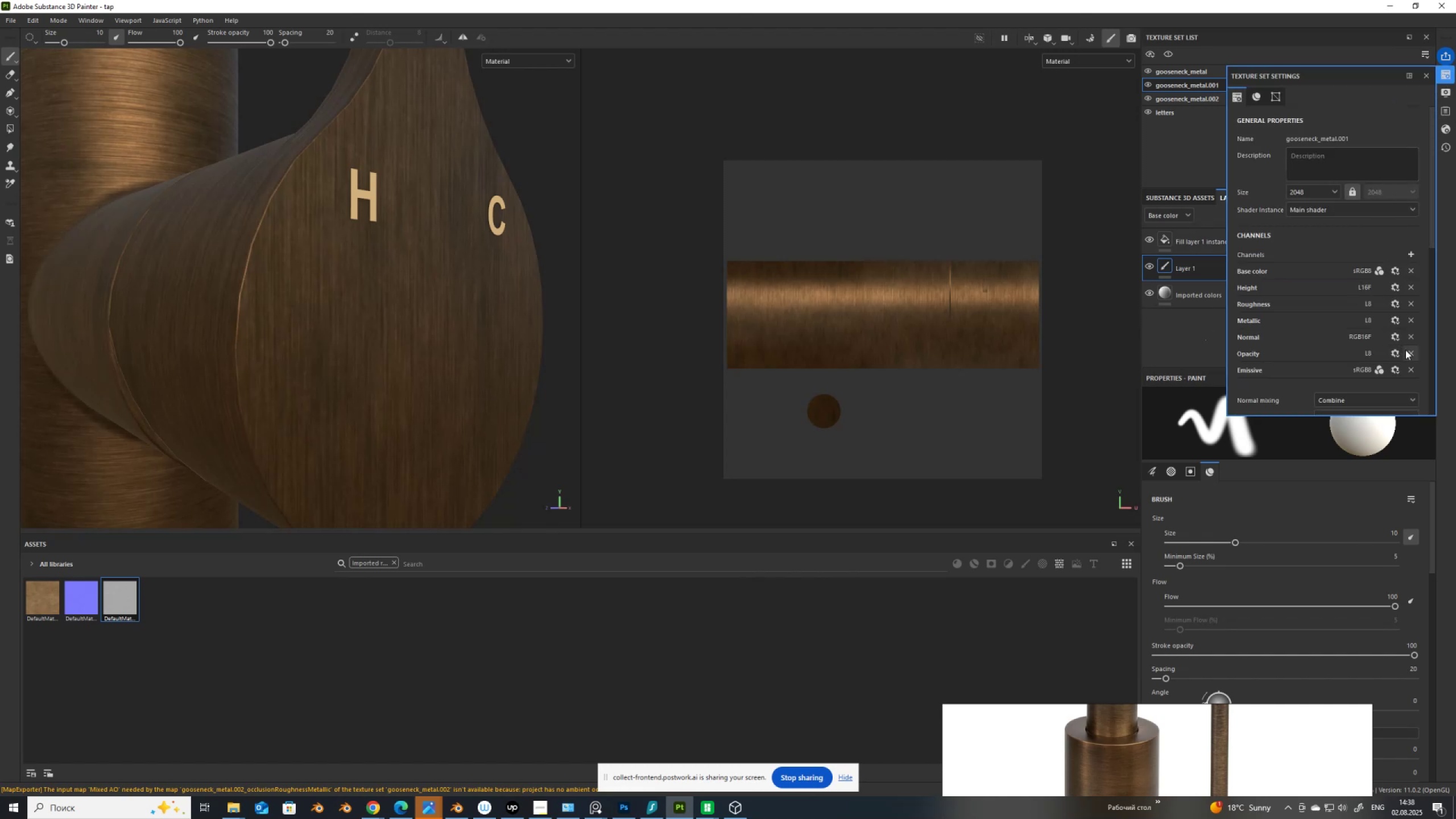 
left_click([1410, 350])
 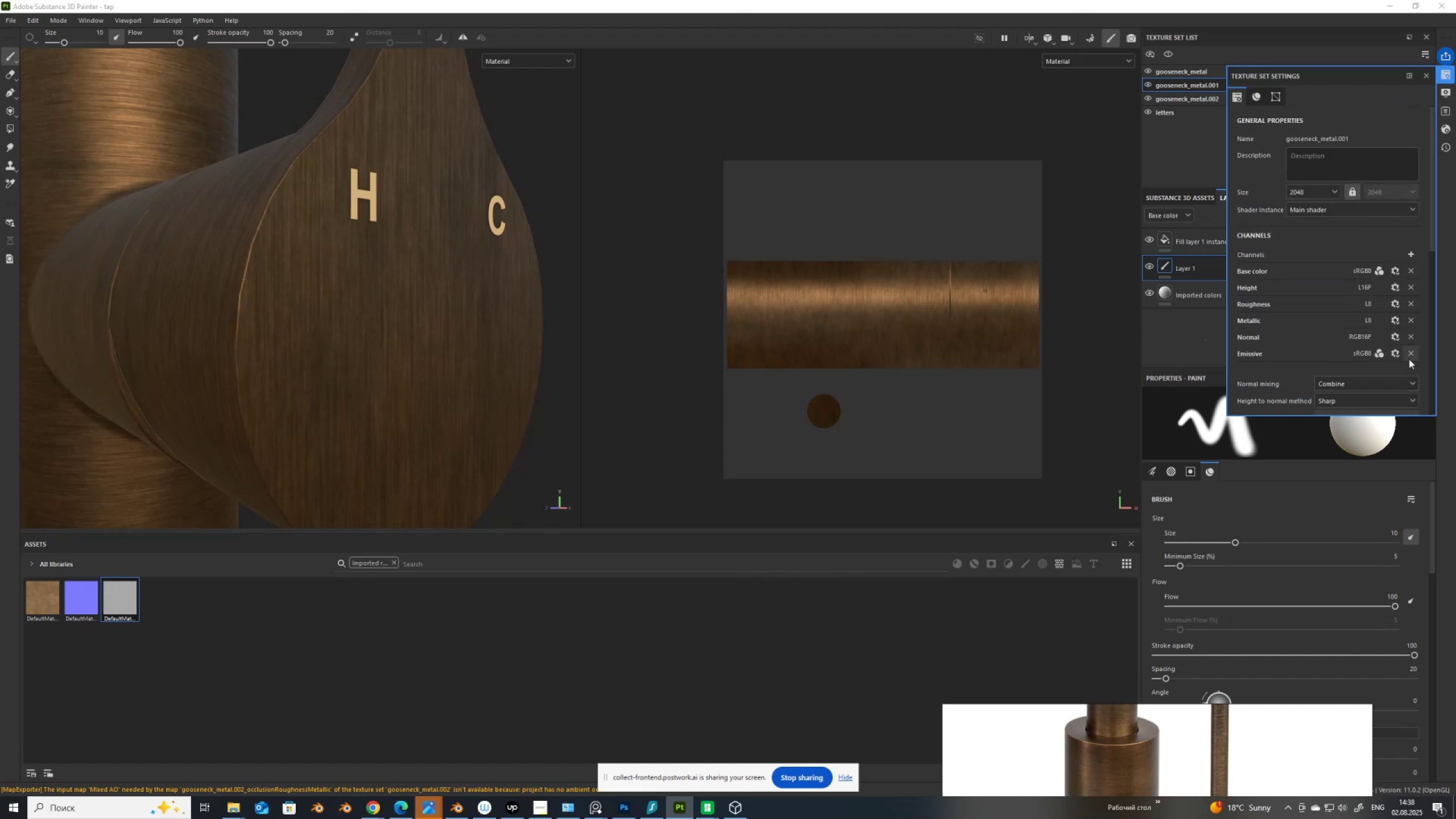 
left_click([1410, 357])
 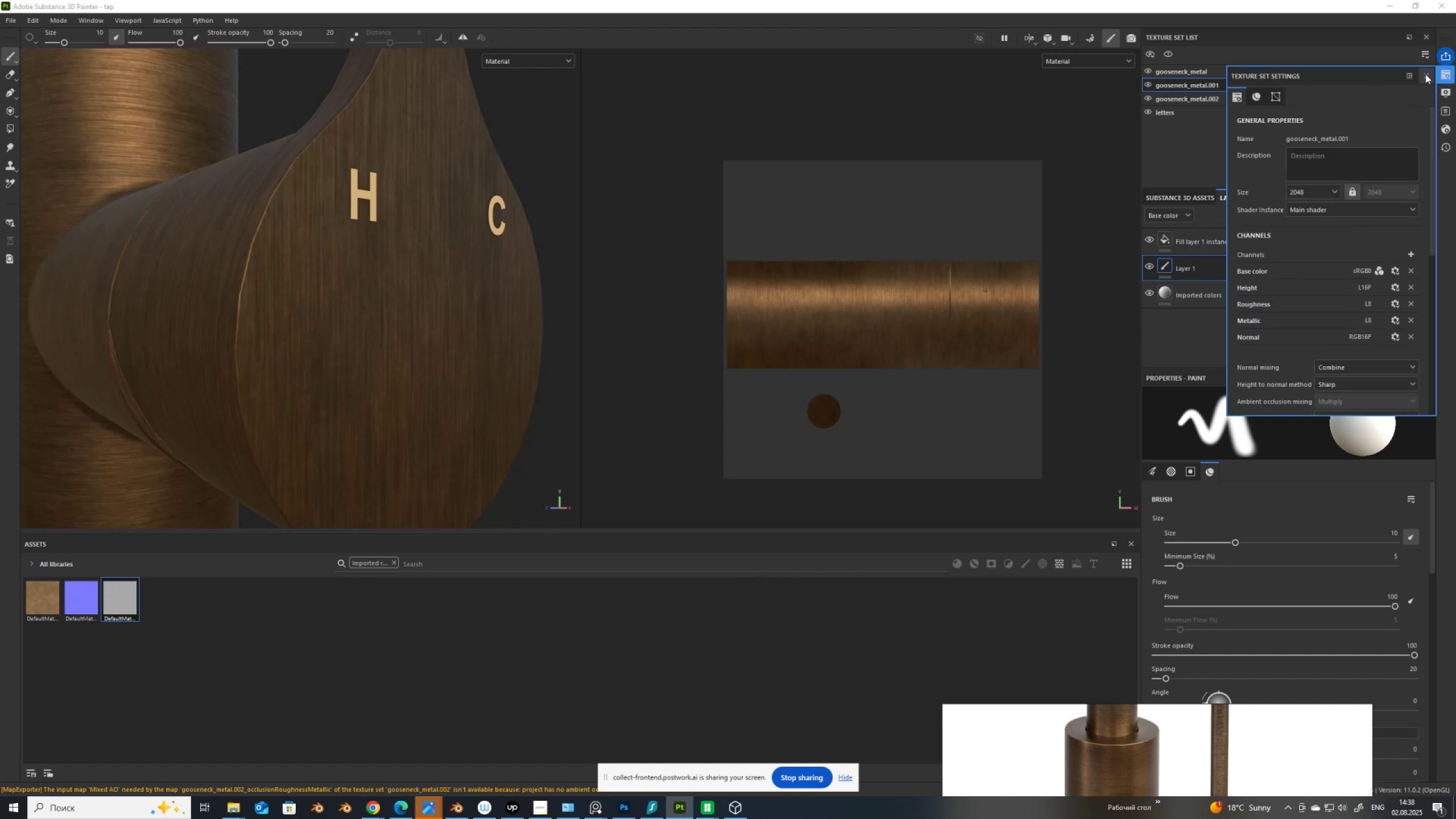 
left_click([1425, 77])
 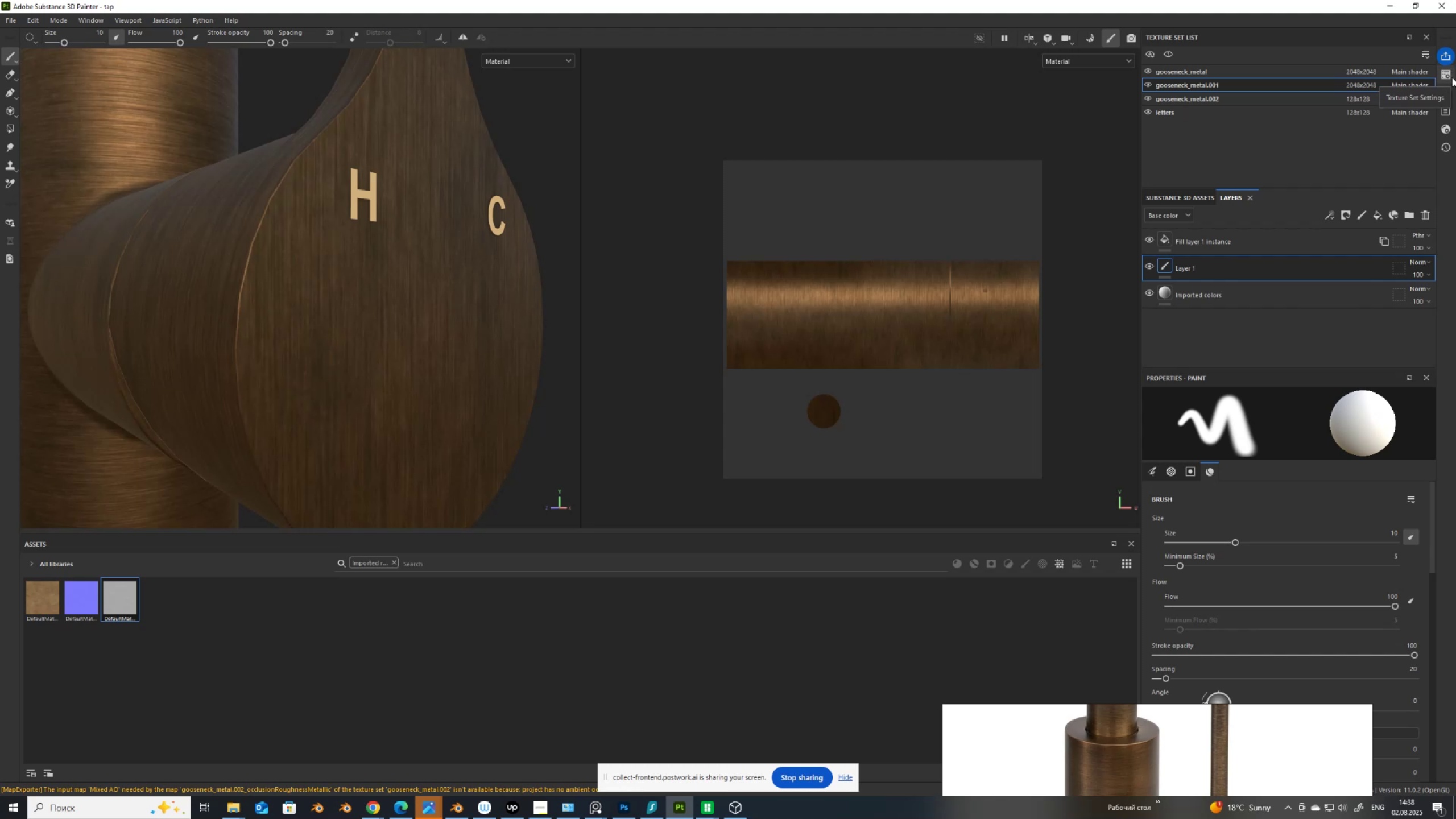 
wait(10.03)
 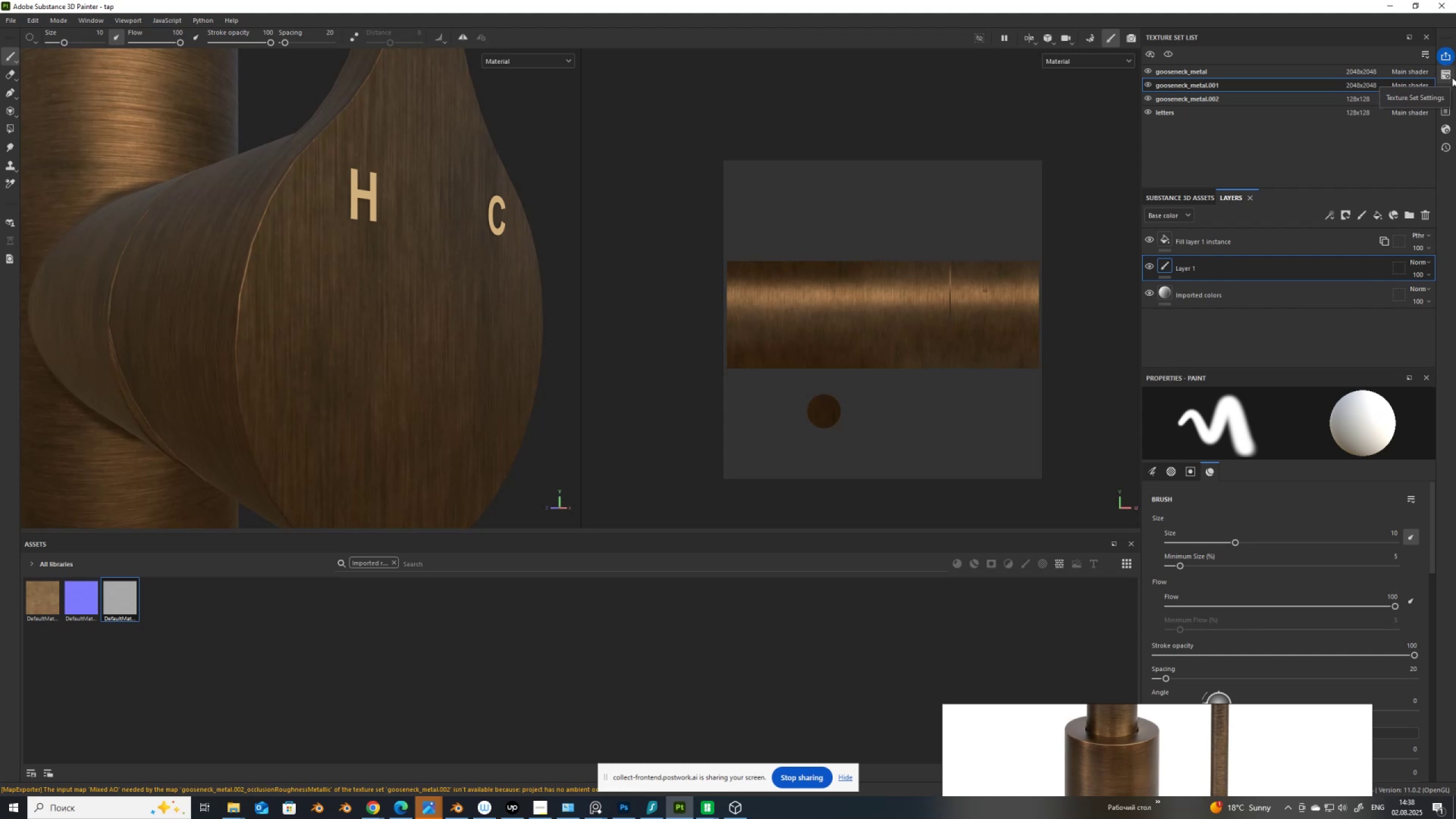 
left_click([1426, 216])
 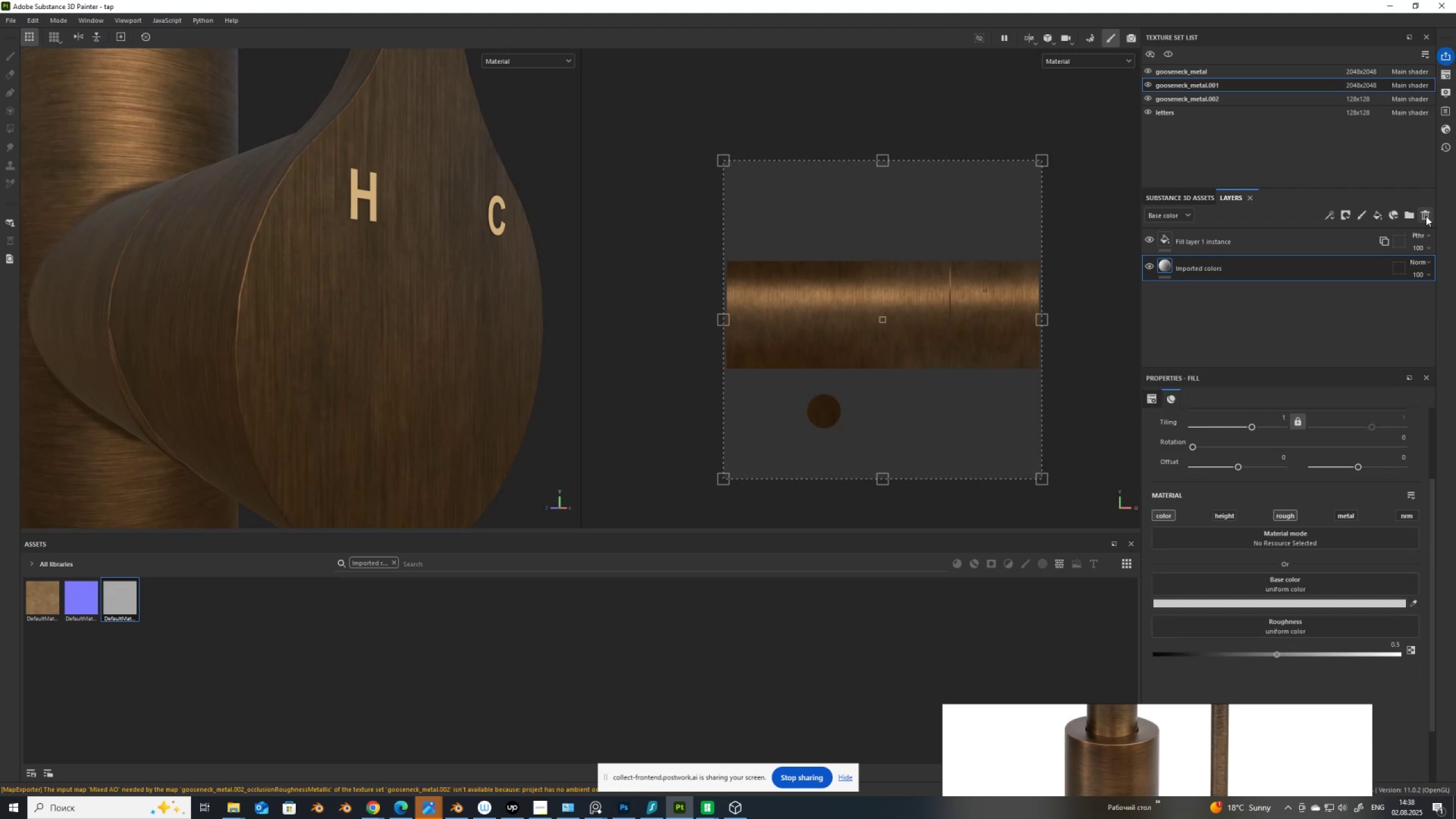 
double_click([1426, 216])
 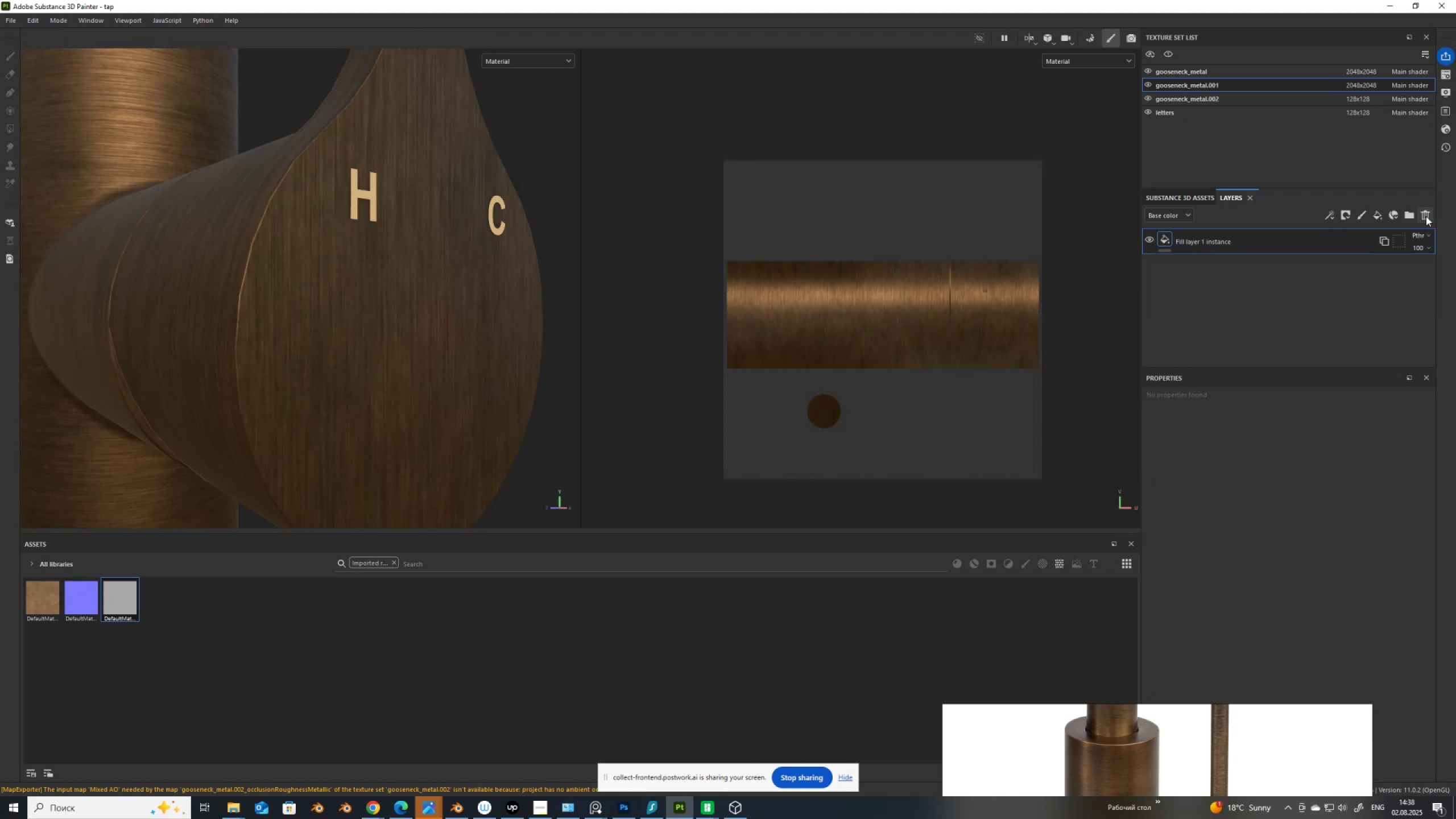 
left_click([1426, 216])
 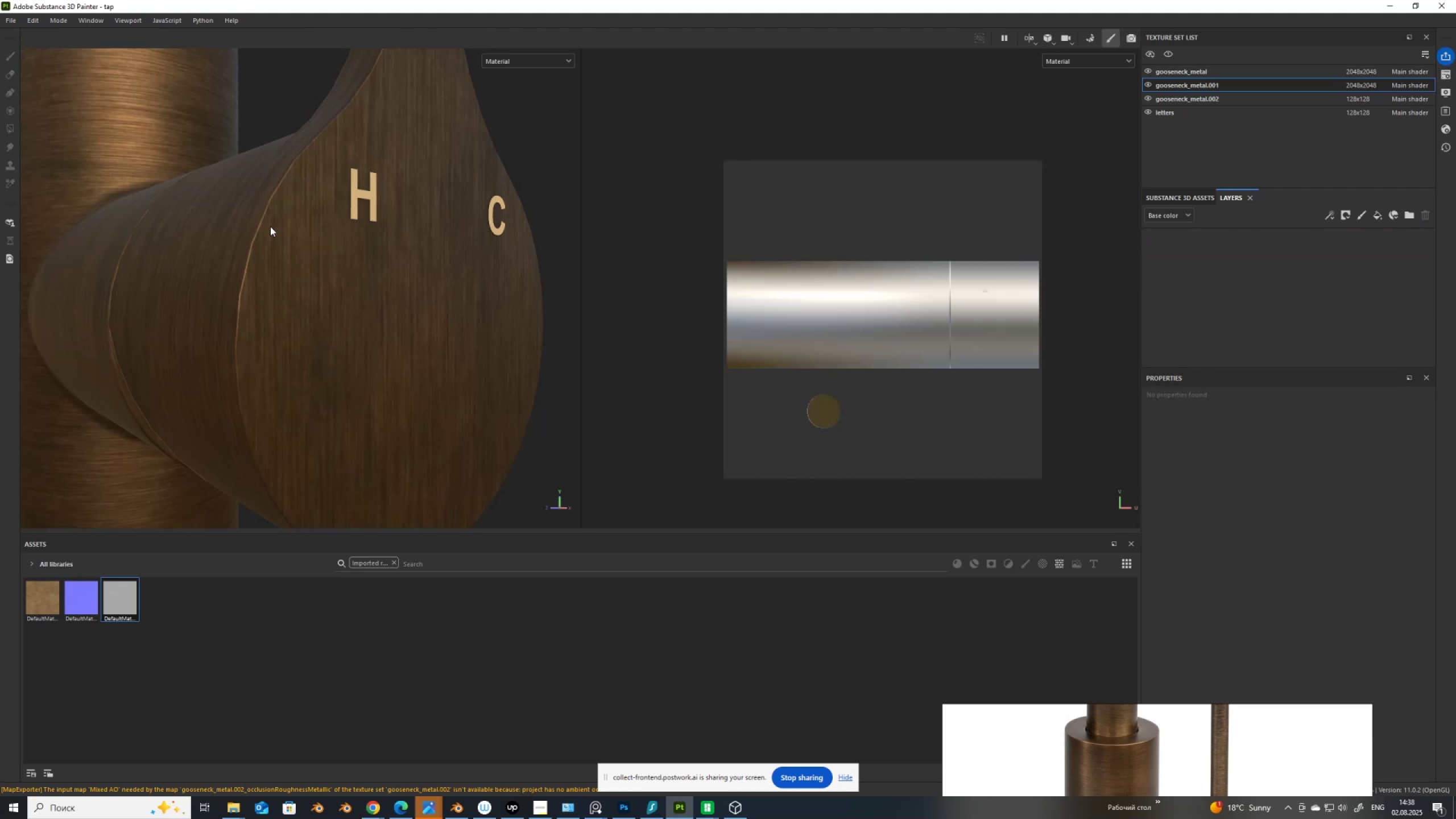 
left_click([326, 259])
 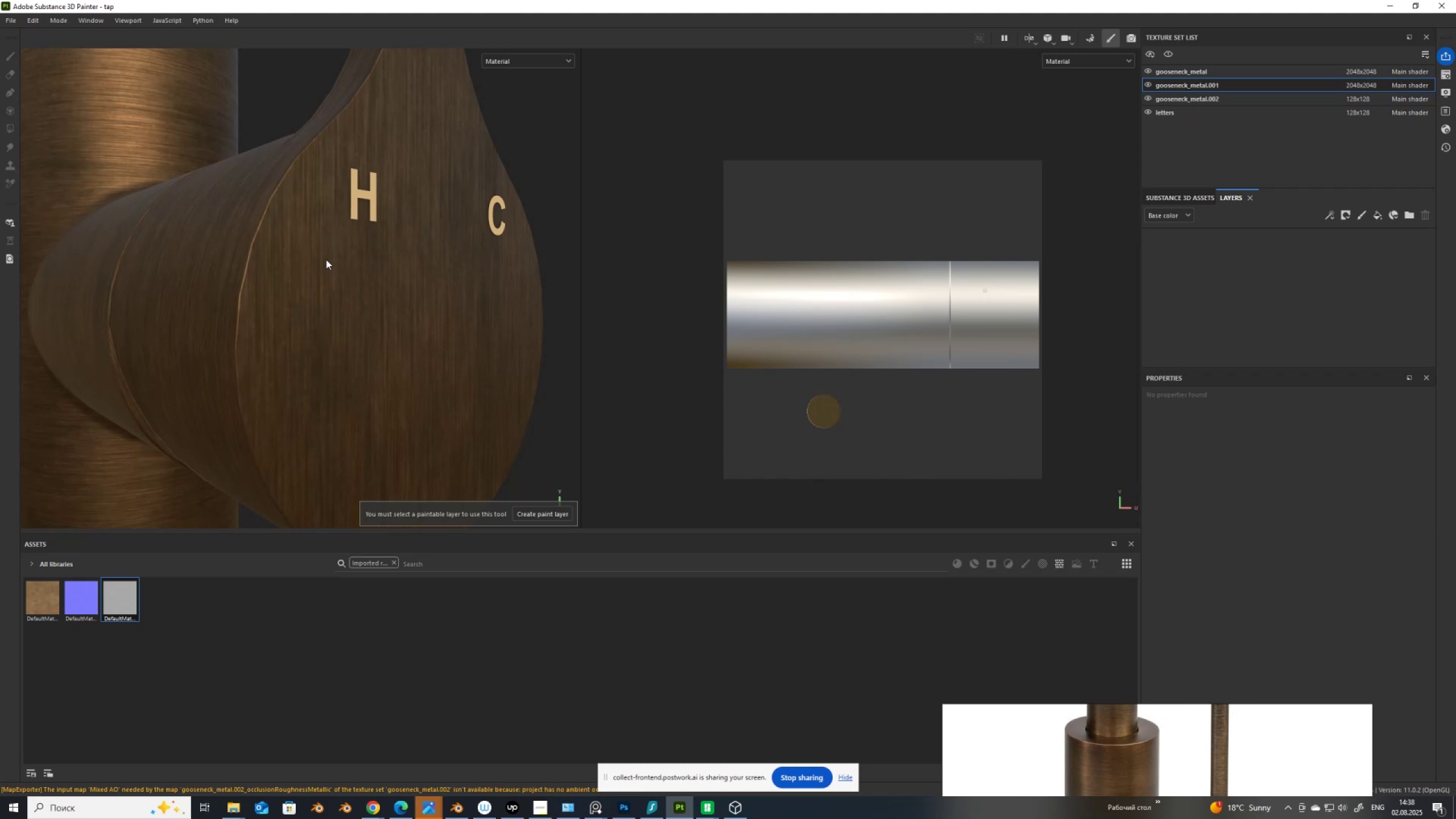 
scroll: coordinate [333, 271], scroll_direction: down, amount: 13.0
 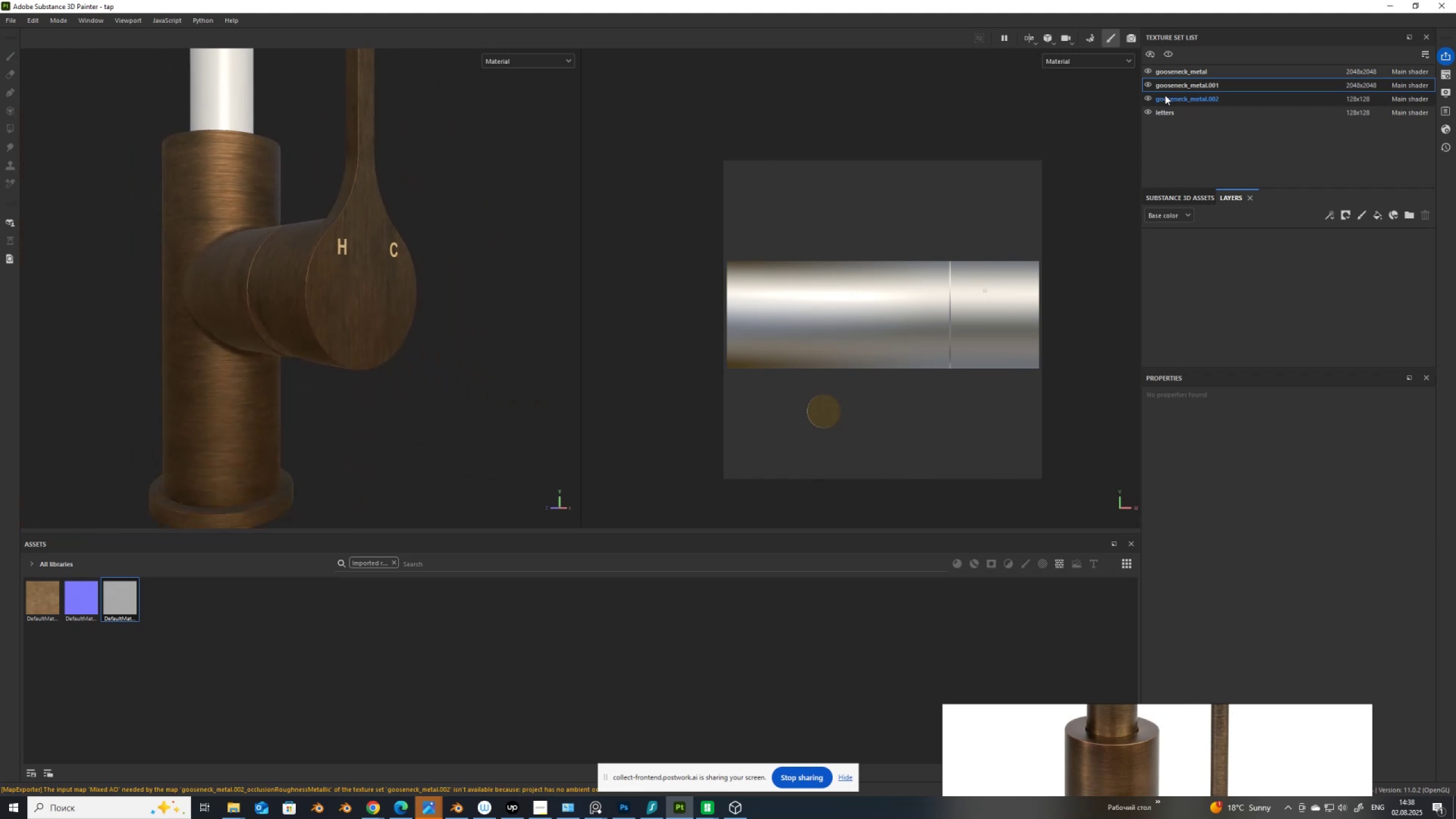 
left_click([1178, 73])
 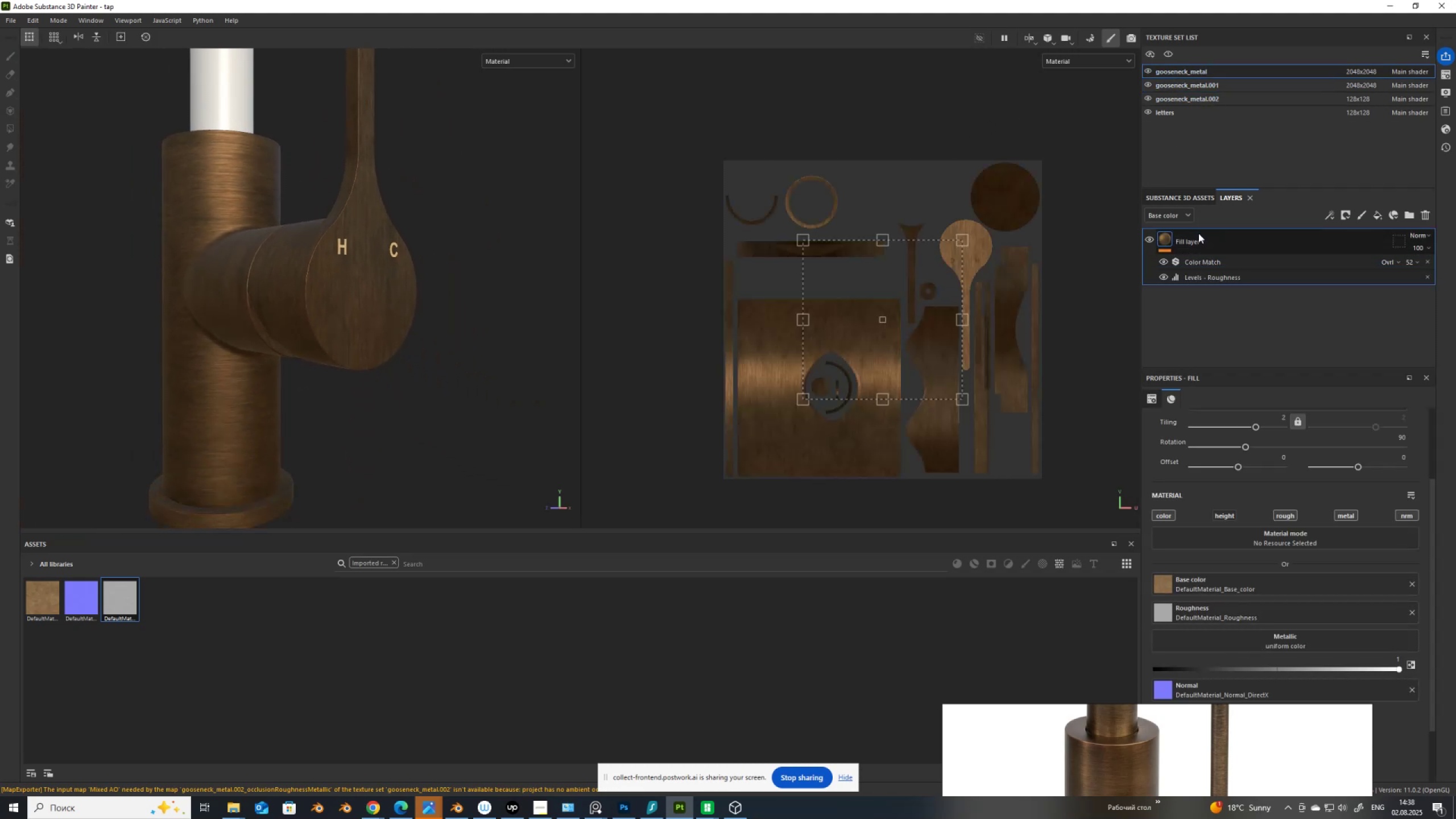 
left_click([1196, 240])
 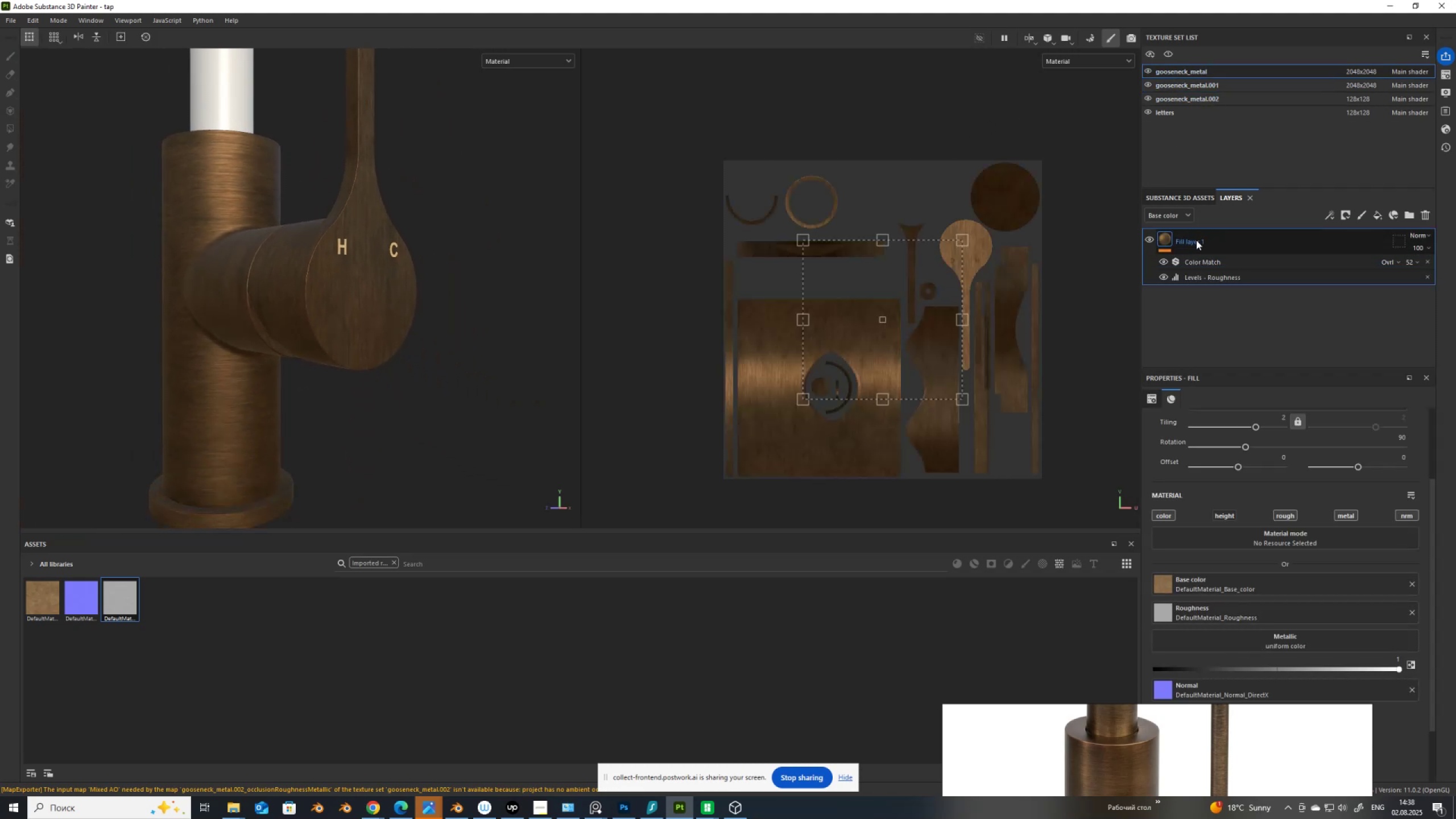 
right_click([1196, 240])
 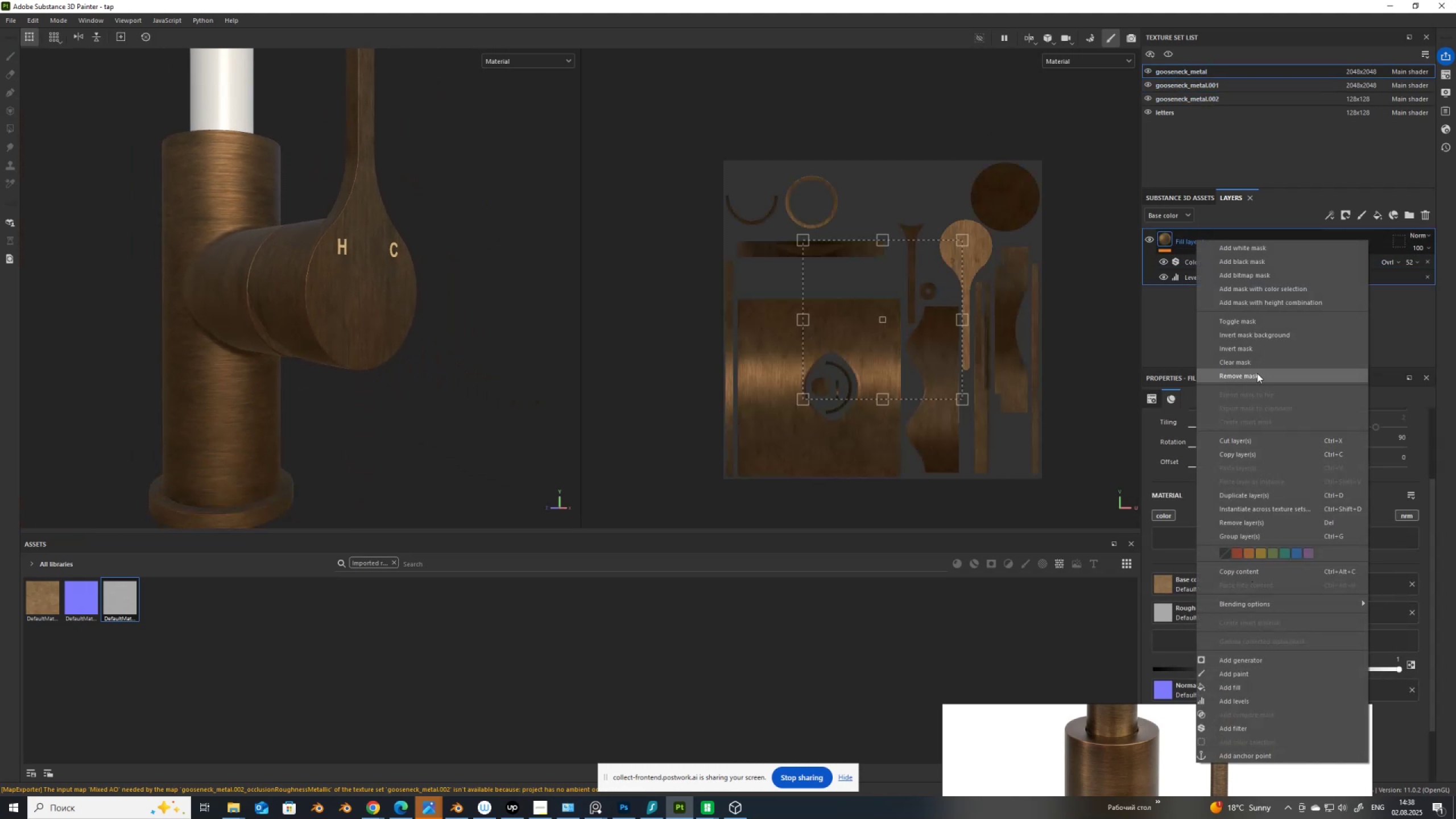 
wait(5.09)
 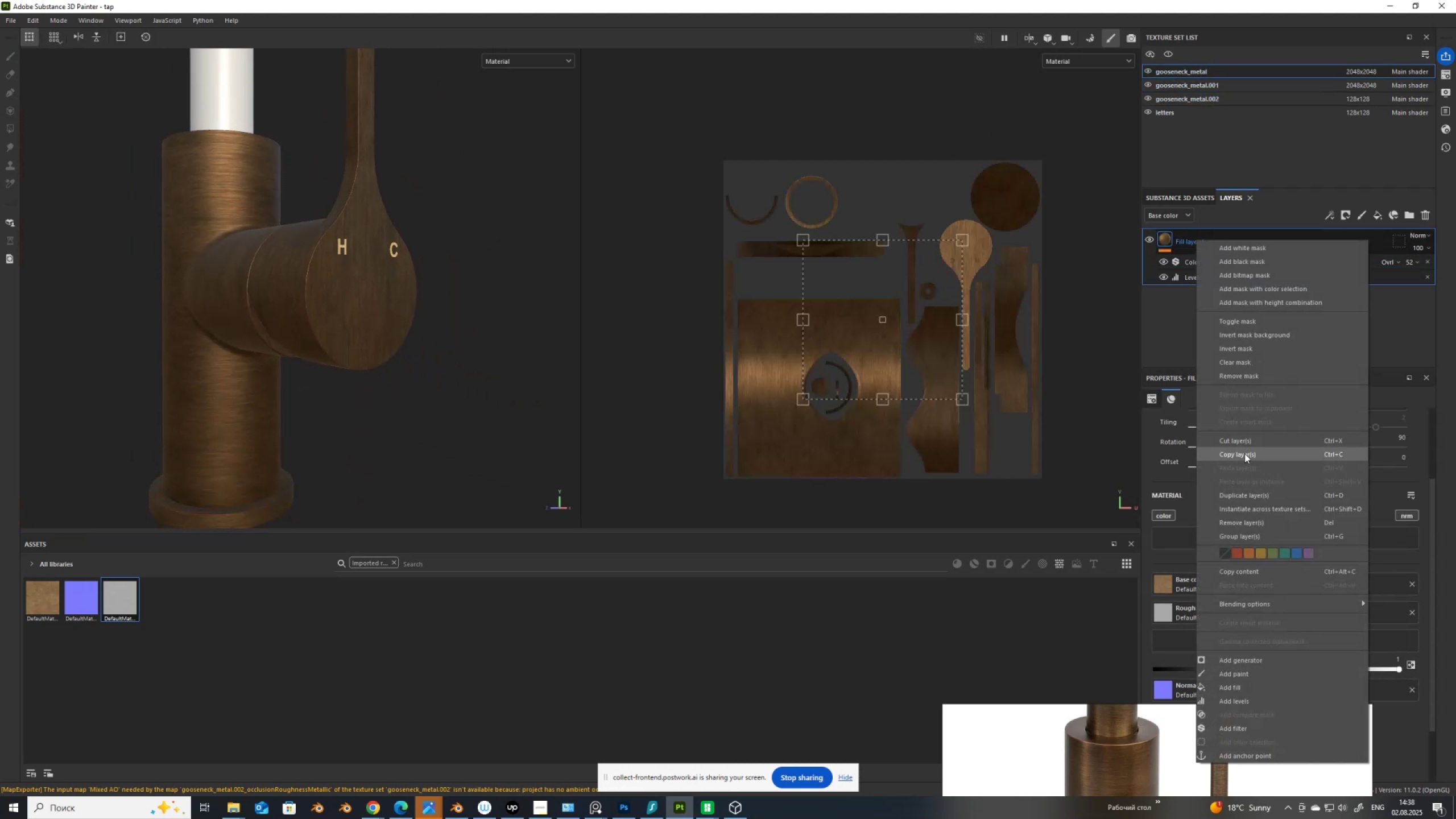 
left_click([1172, 235])
 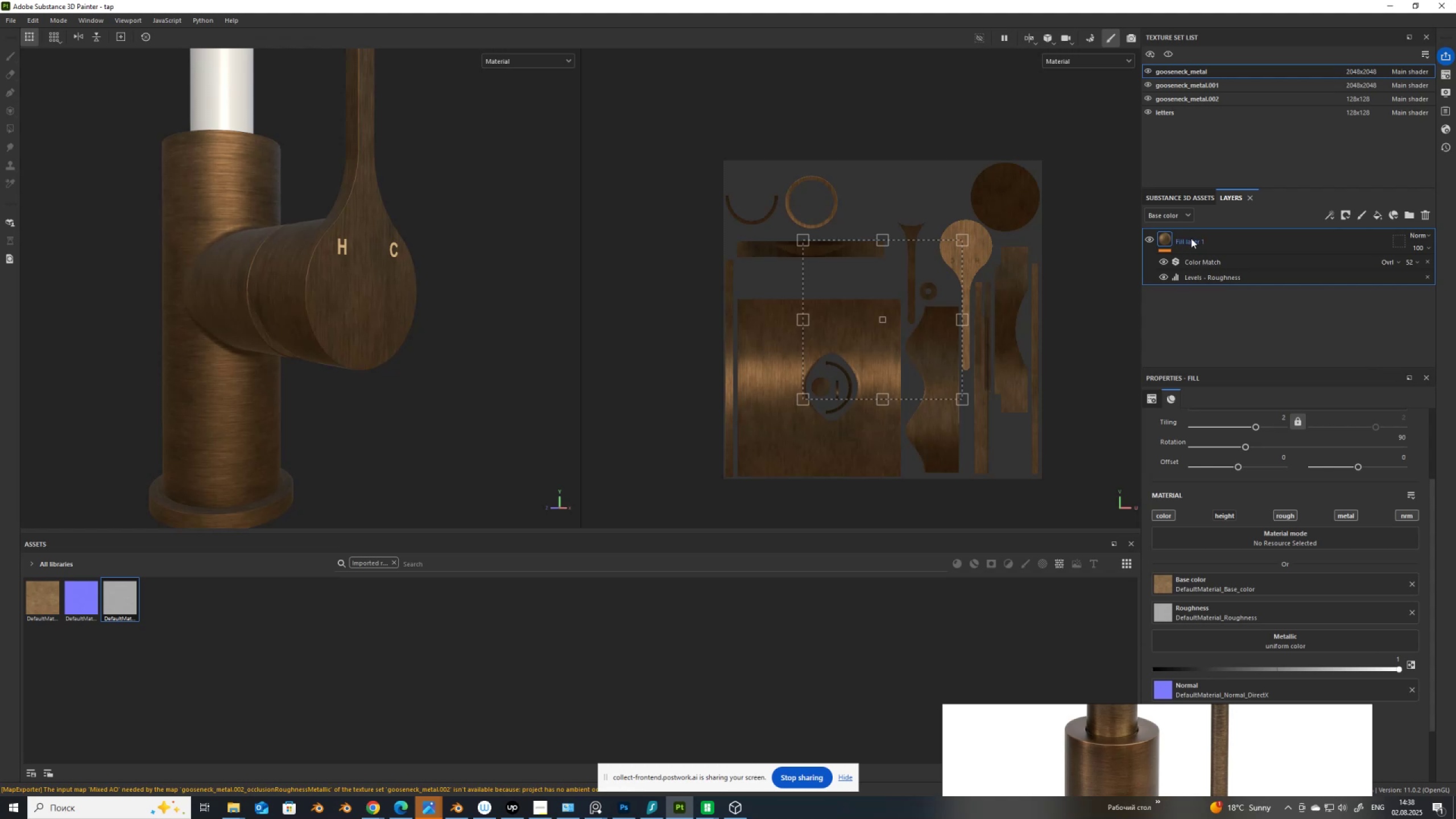 
key(Control+C)
 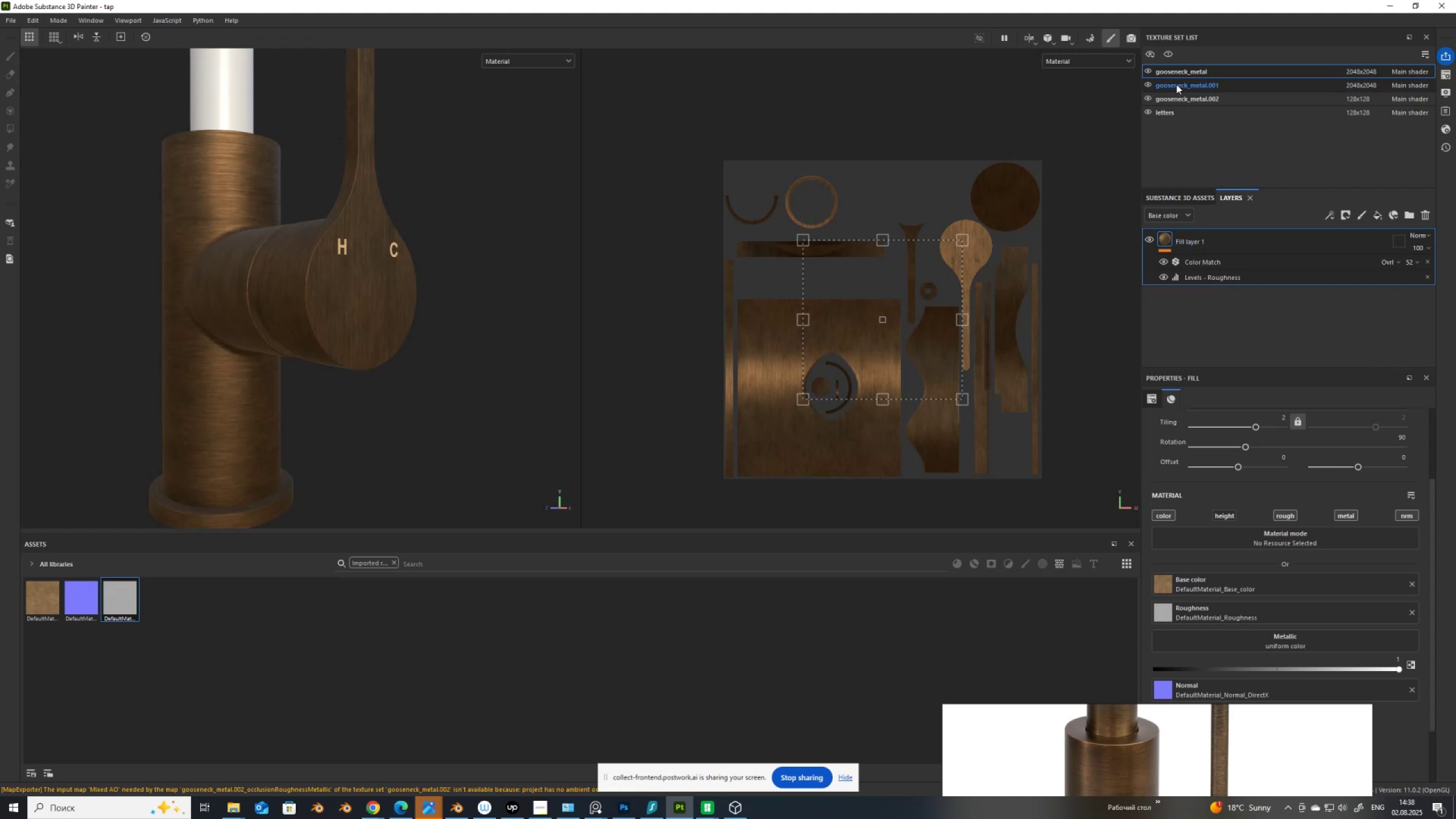 
left_click([1176, 84])
 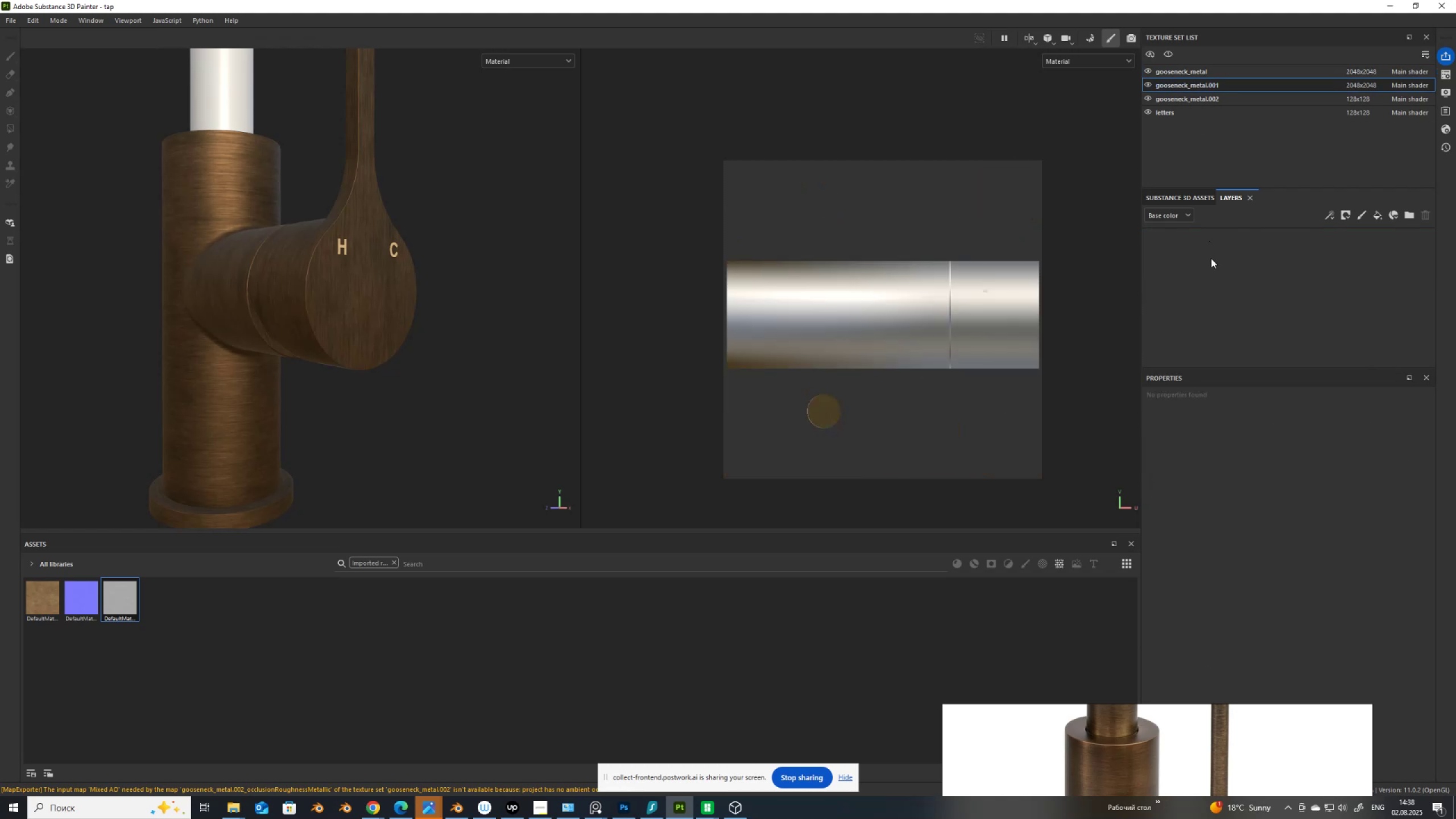 
key(Control+V)
 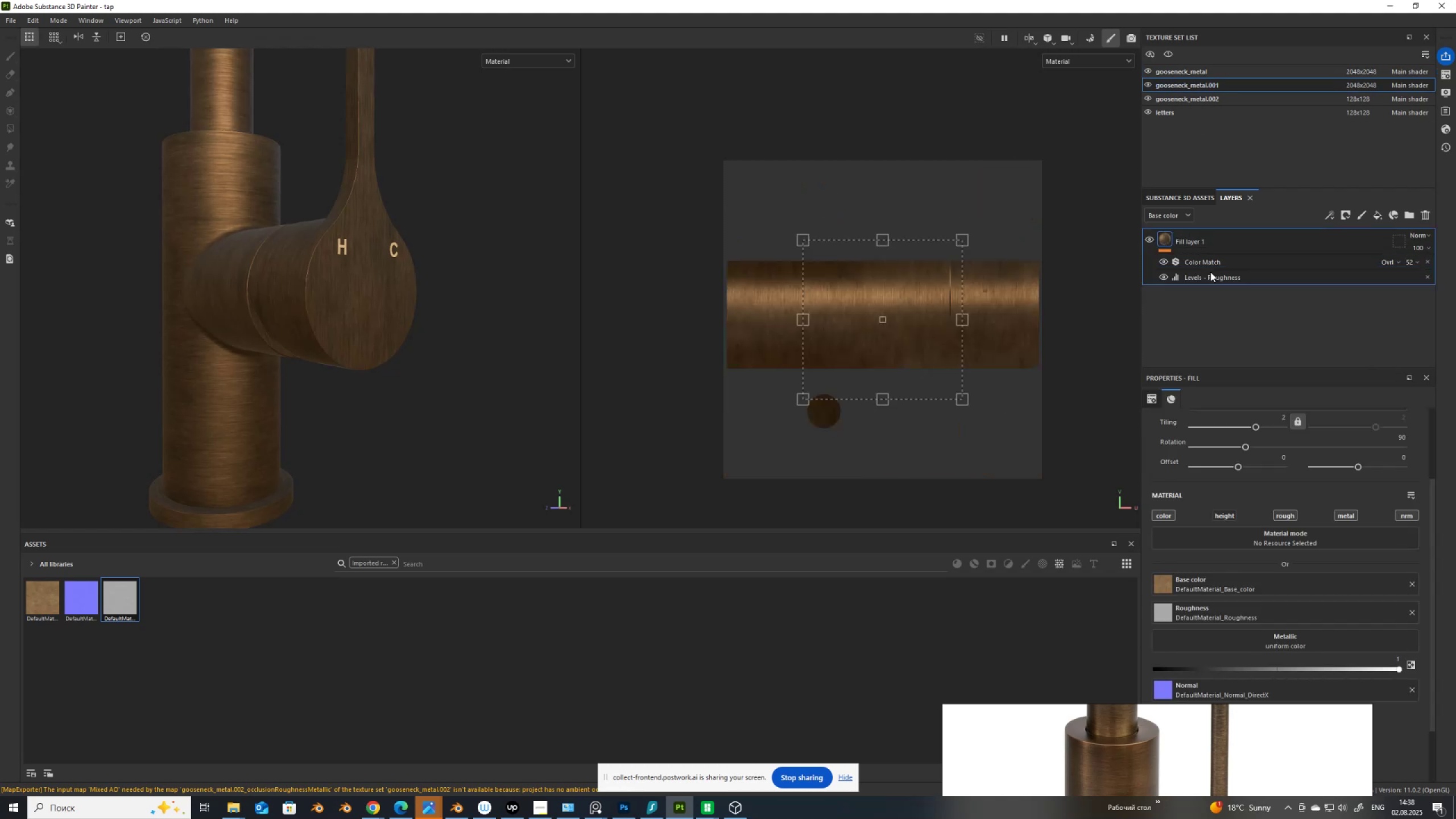 
scroll: coordinate [441, 134], scroll_direction: down, amount: 11.0
 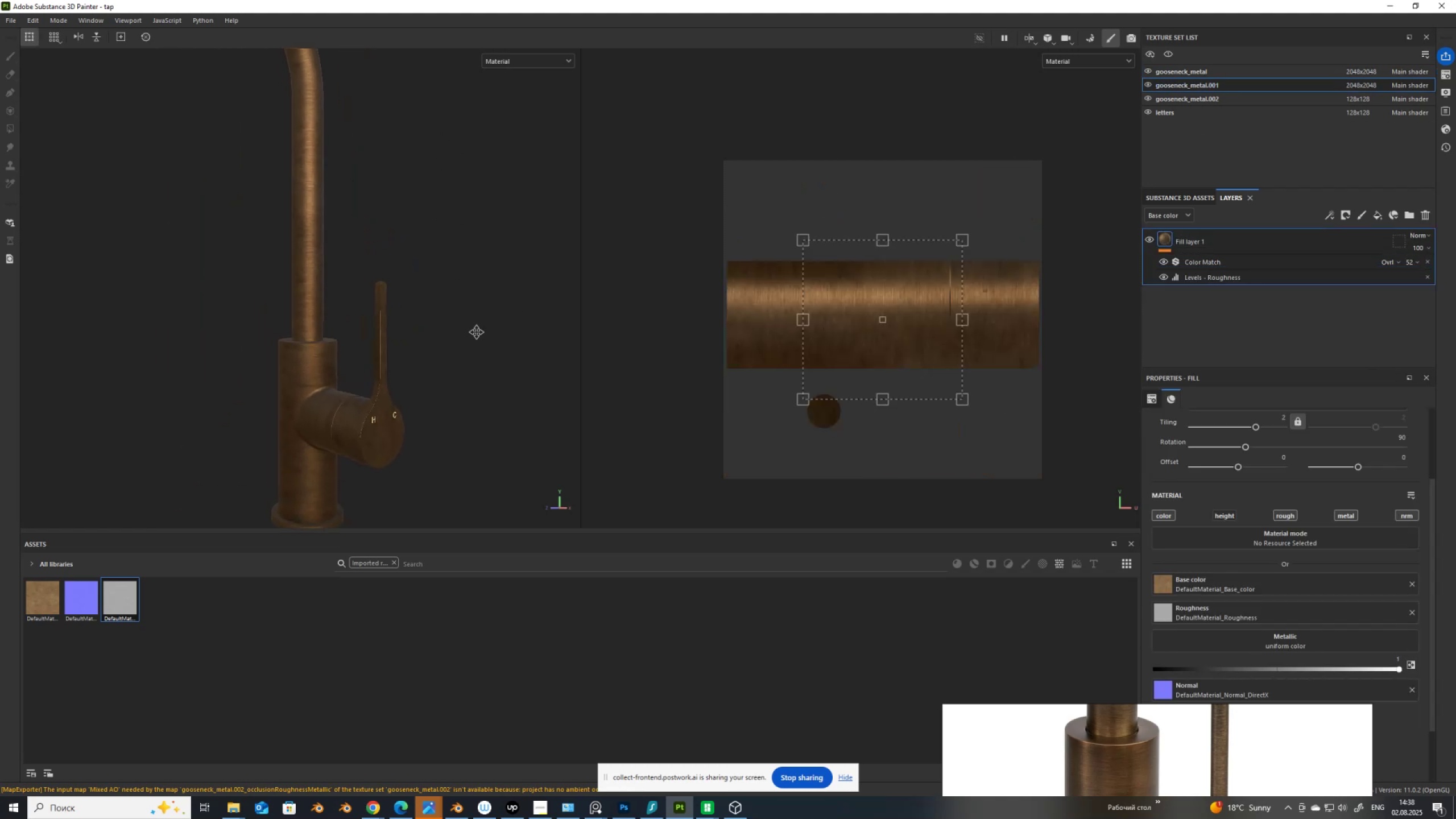 
hold_key(key=AltLeft, duration=1.5)
 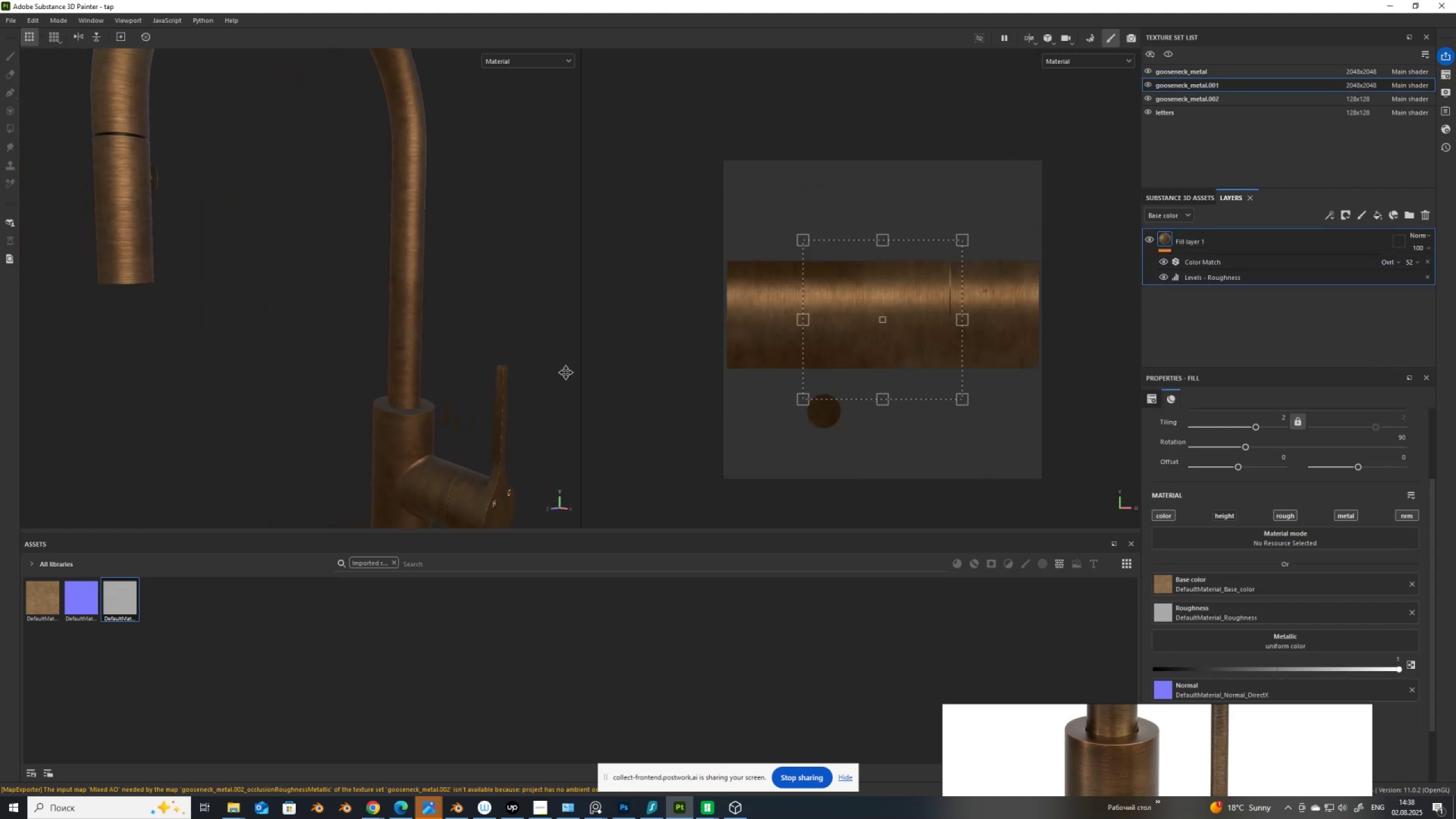 
hold_key(key=AltLeft, duration=0.86)
 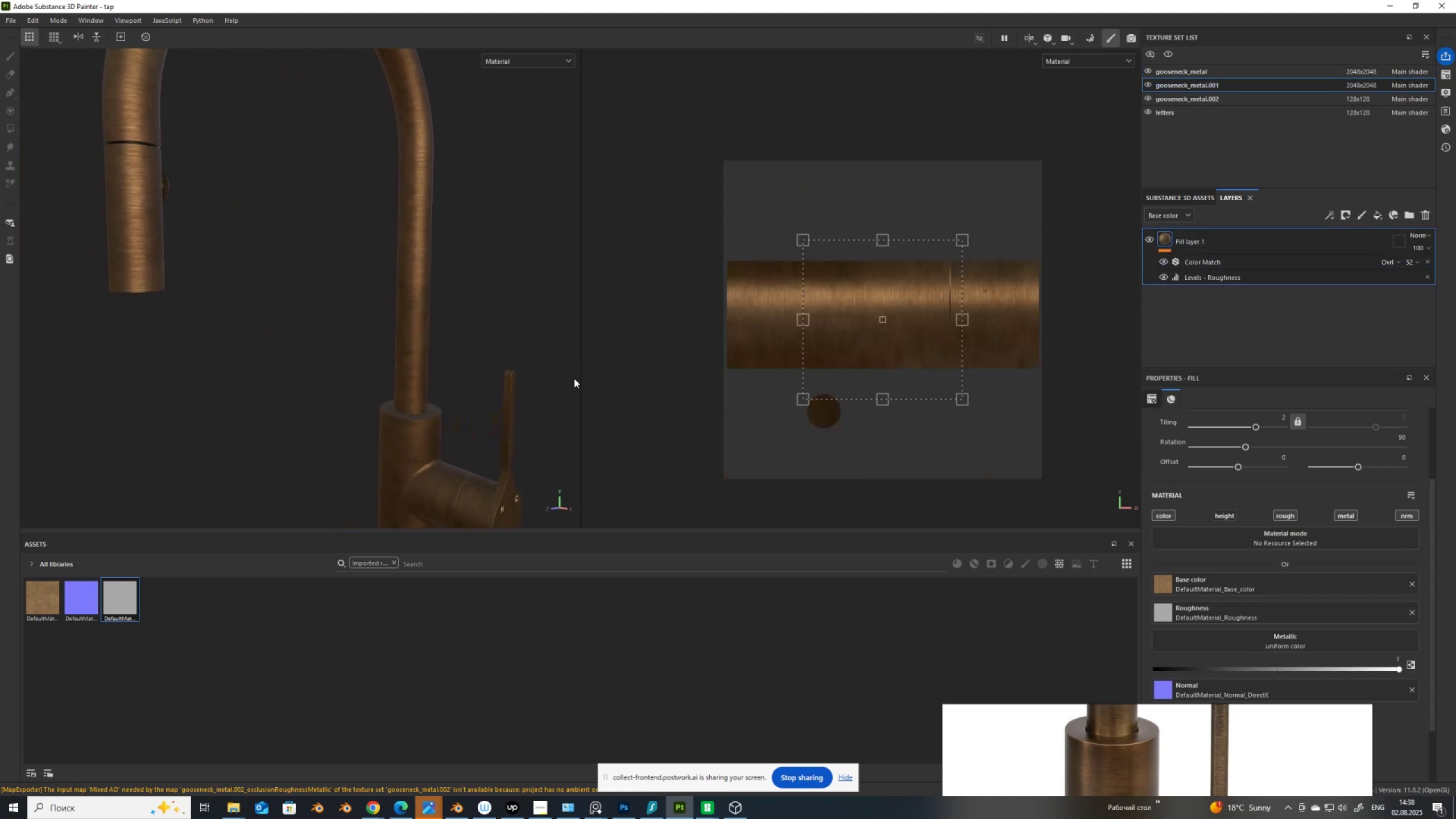 
scroll: coordinate [574, 378], scroll_direction: down, amount: 5.0
 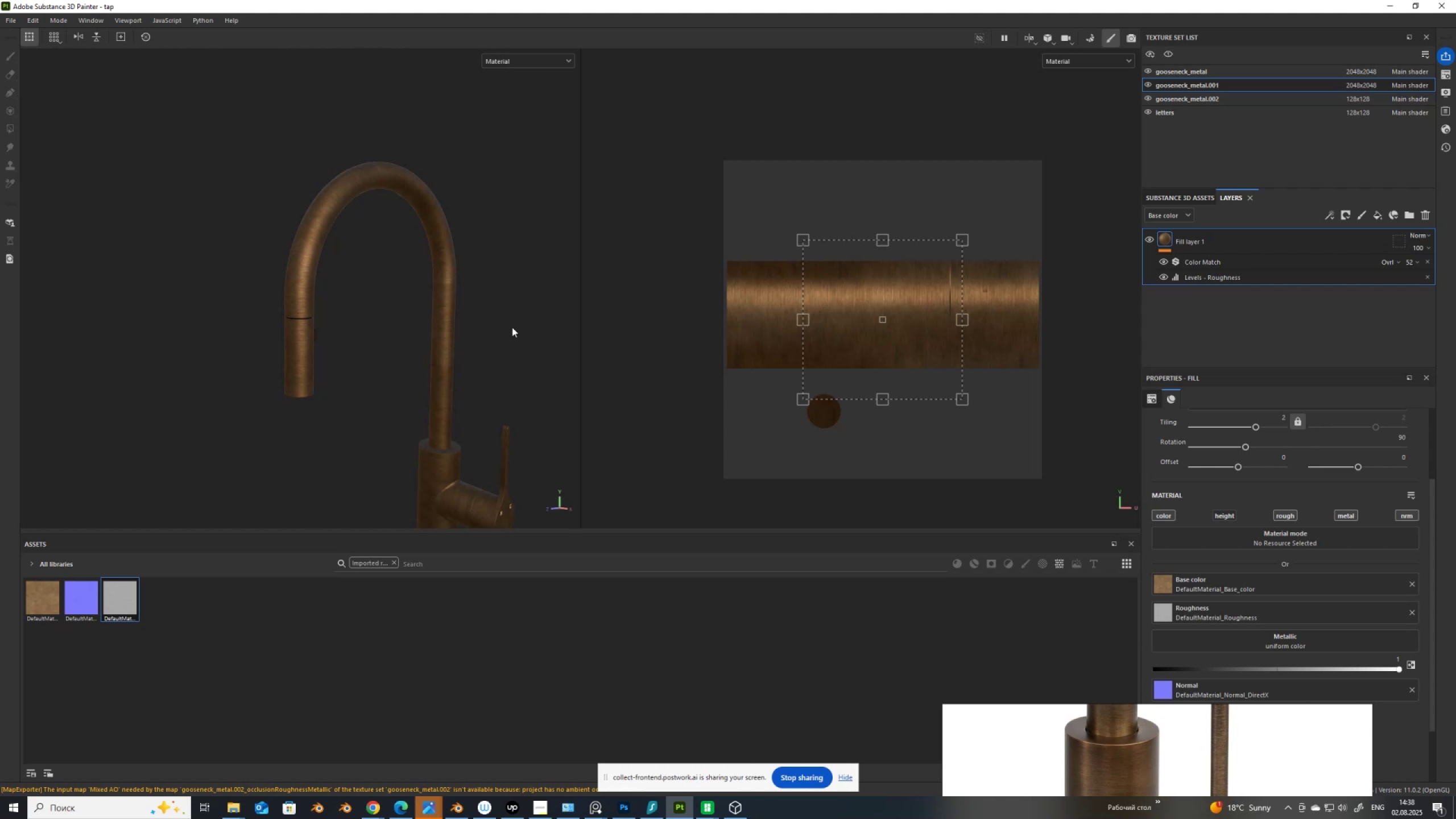 
key(Control+ControlLeft)
 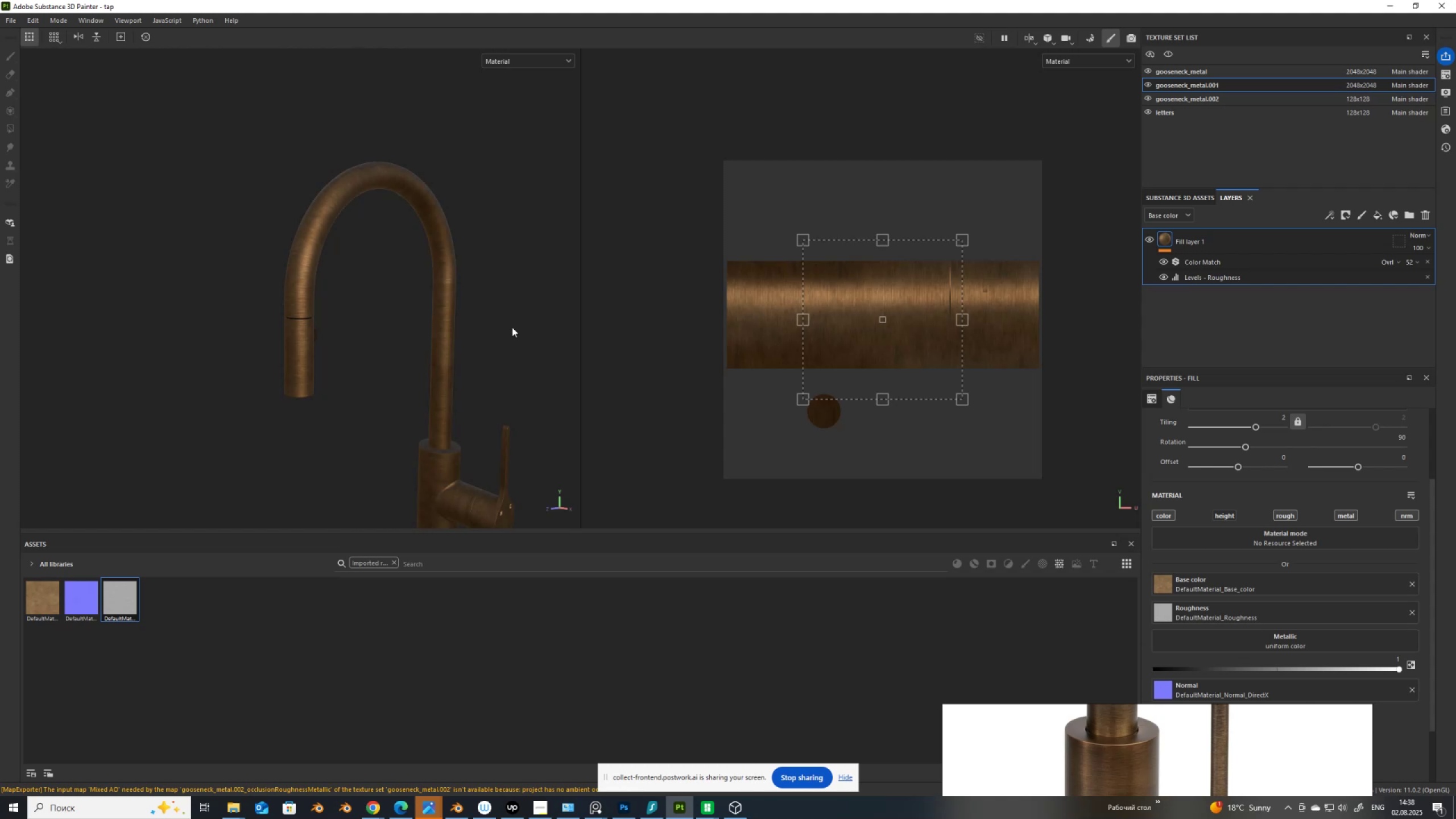 
key(Control+S)
 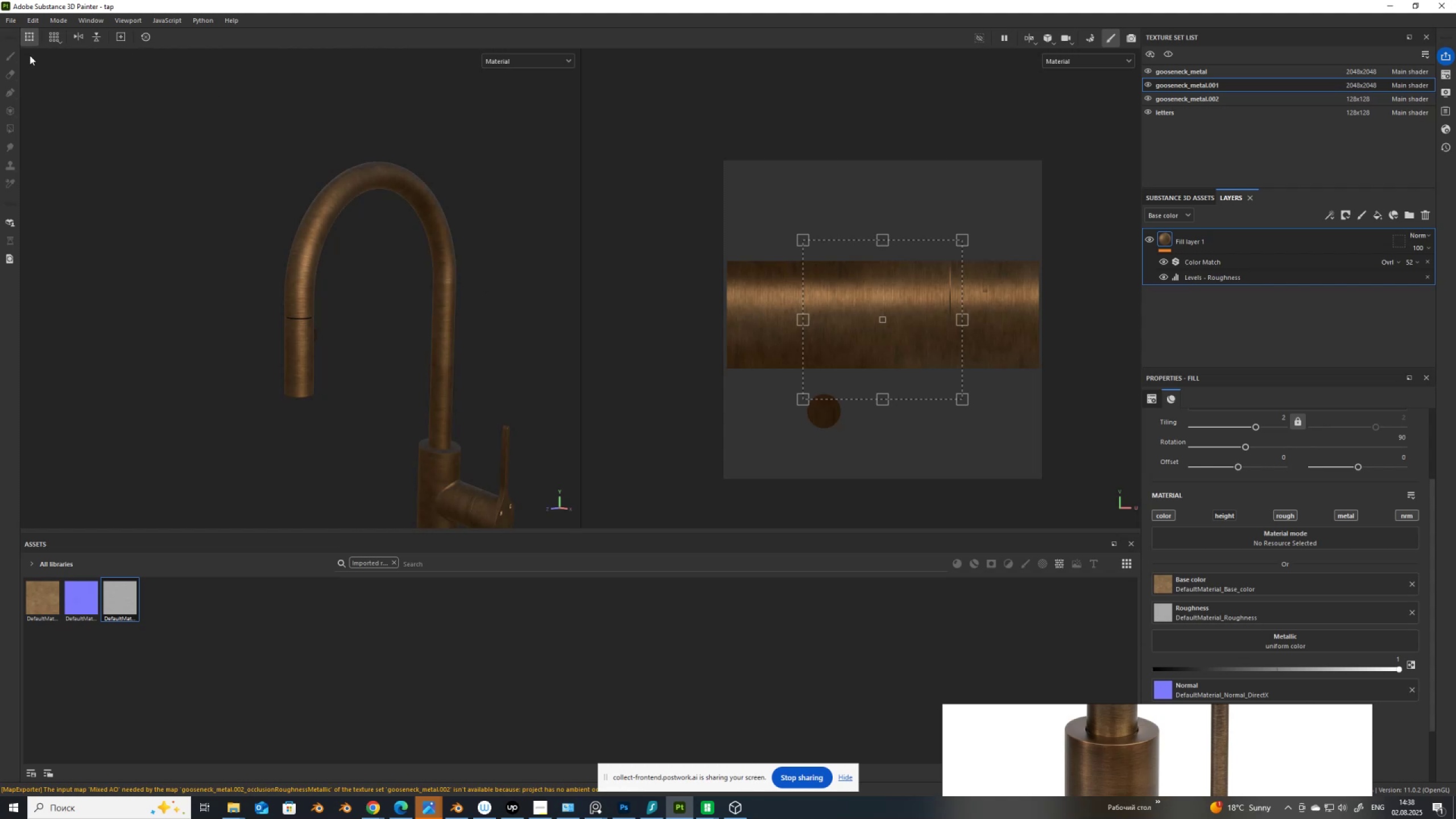 
key(Shift+ShiftLeft)
 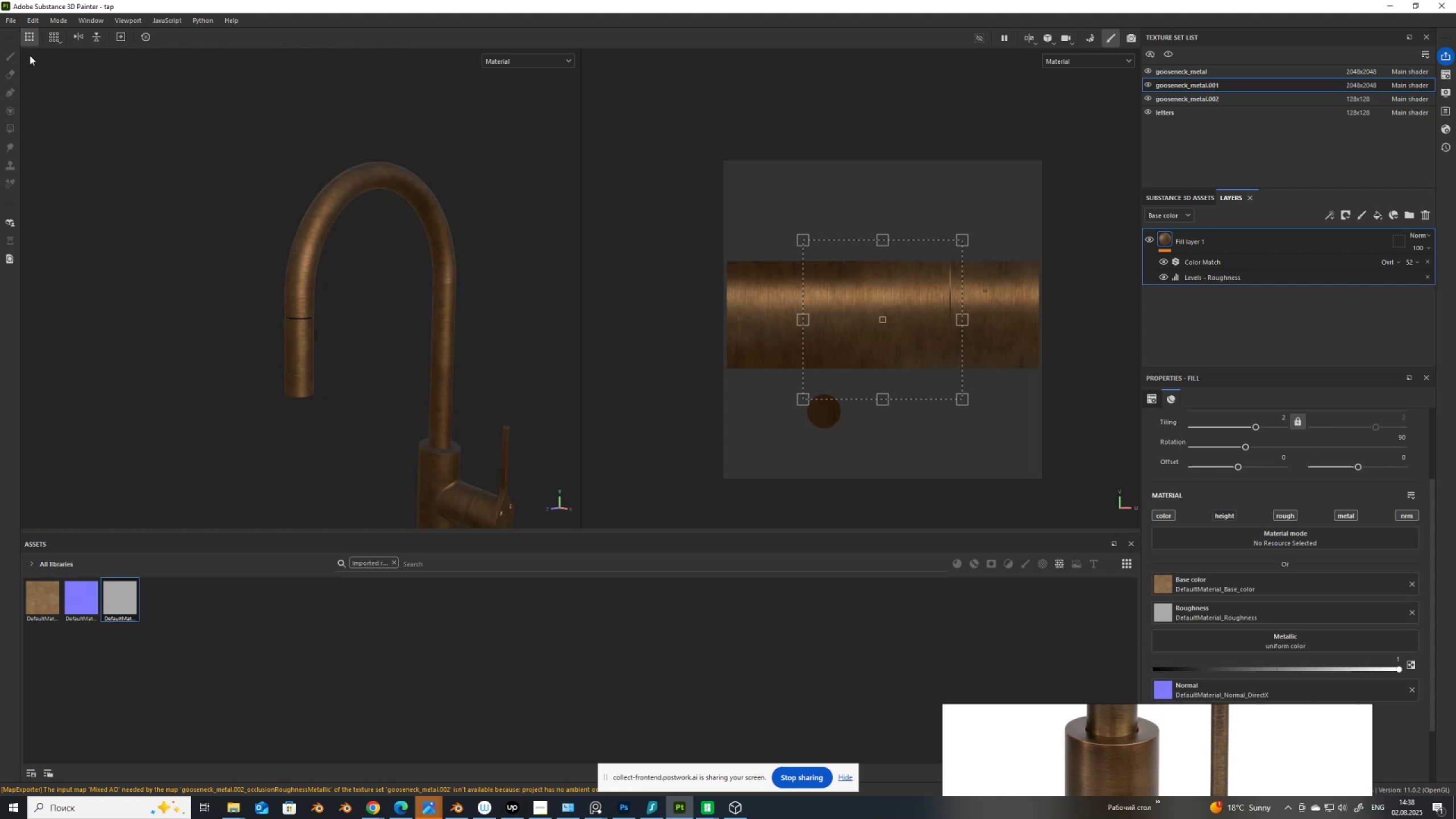 
key(Control+Shift+ControlLeft)
 